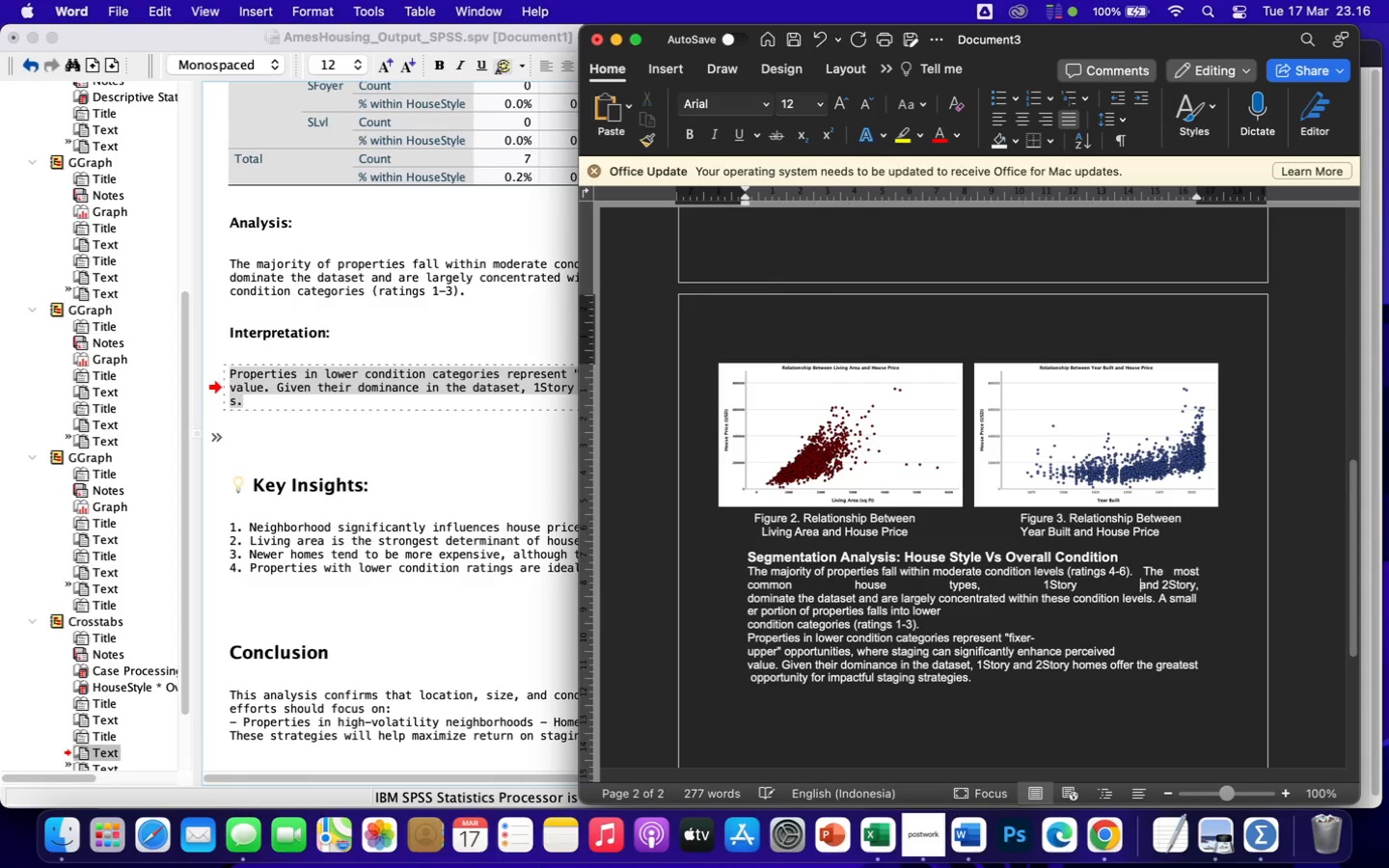 
key(ArrowRight)
 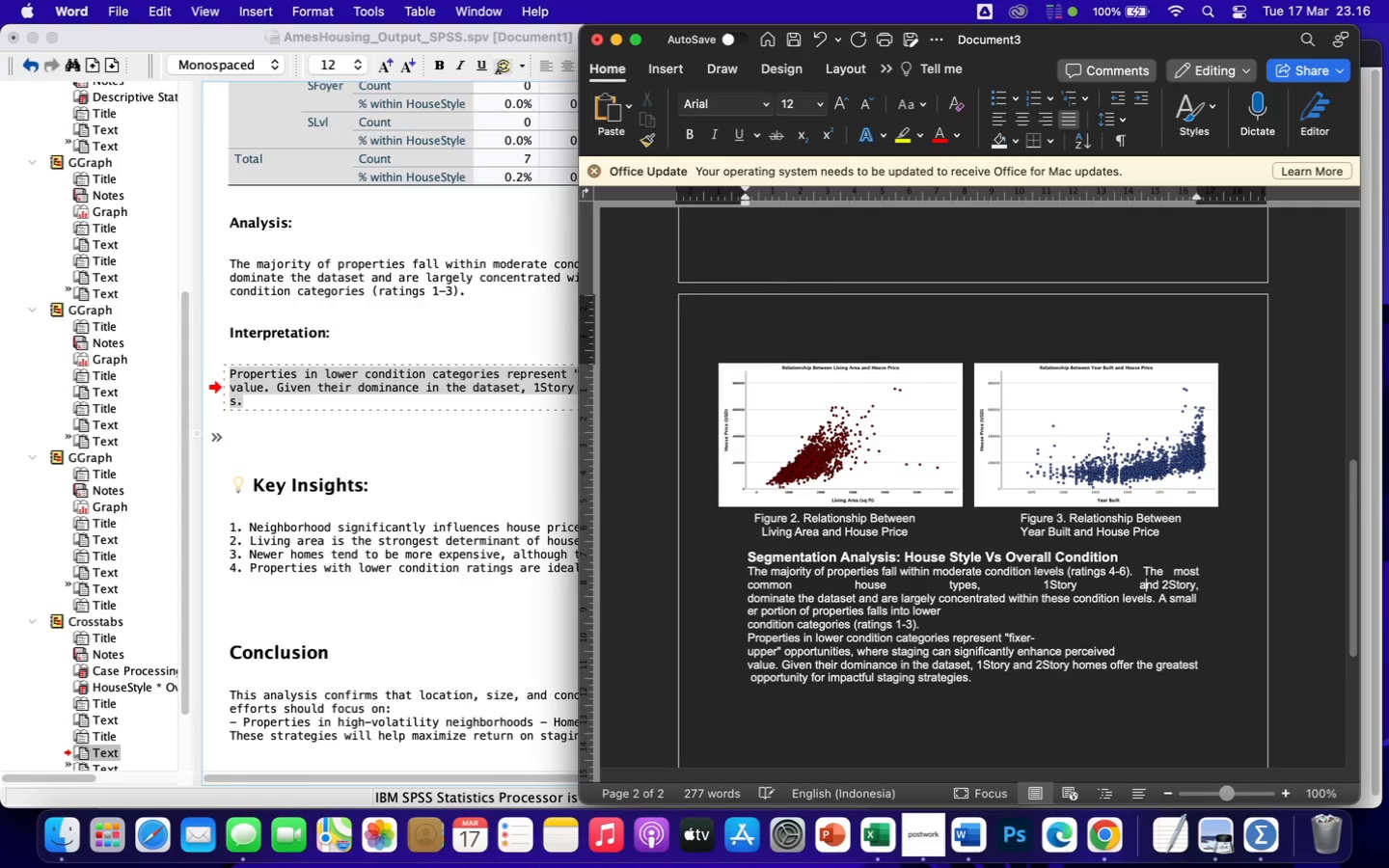 
key(ArrowRight)
 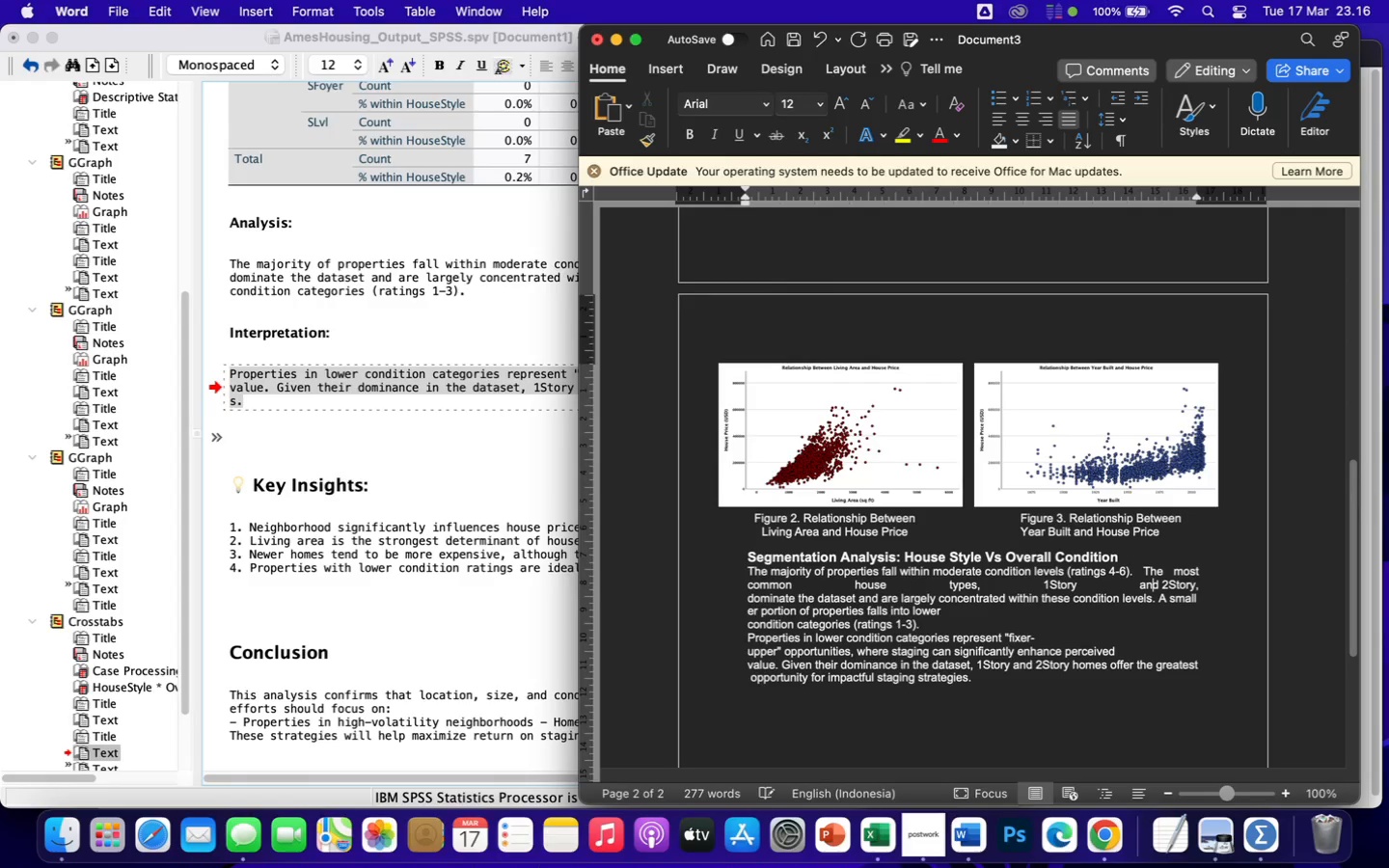 
key(ArrowRight)
 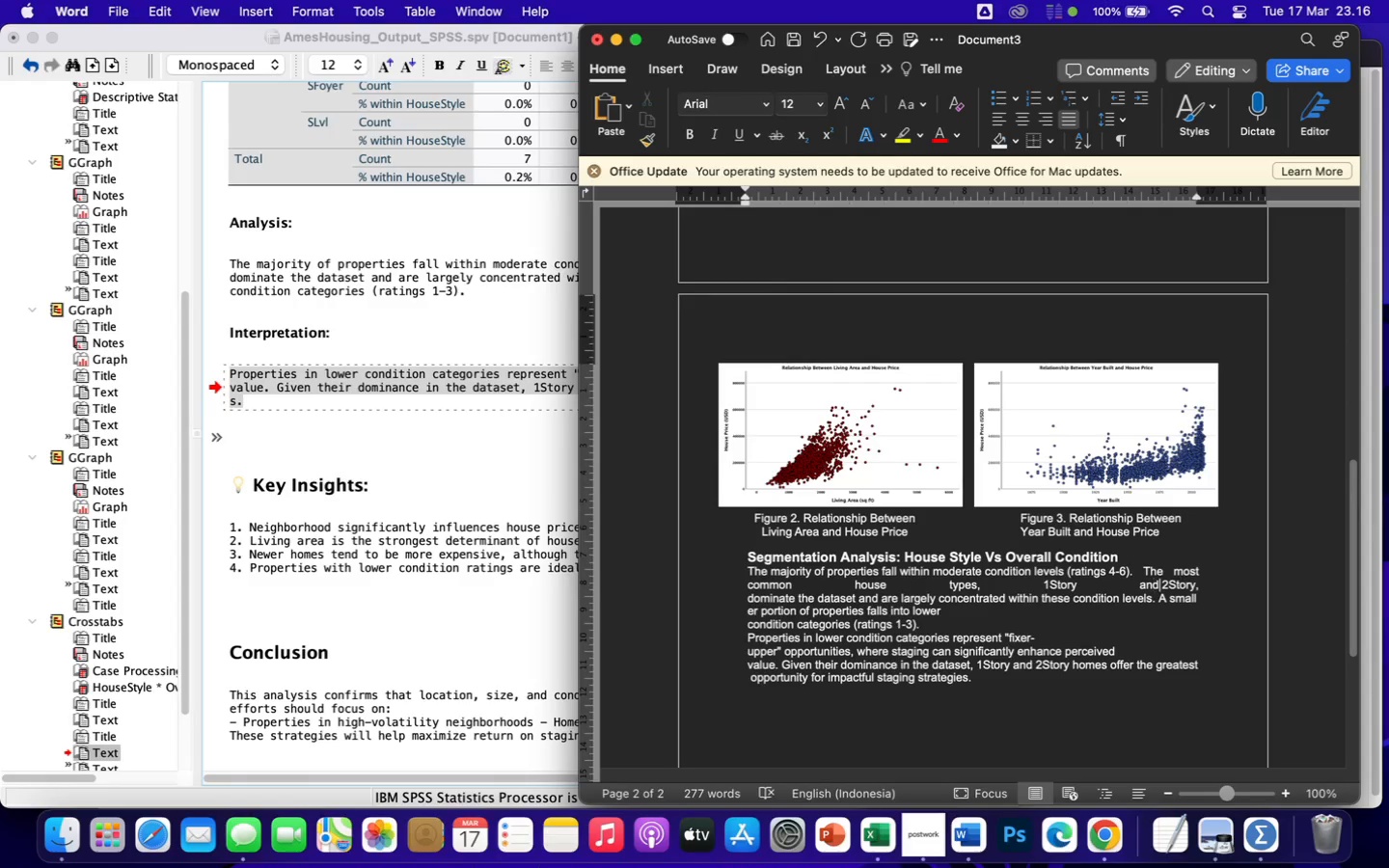 
key(ArrowRight)
 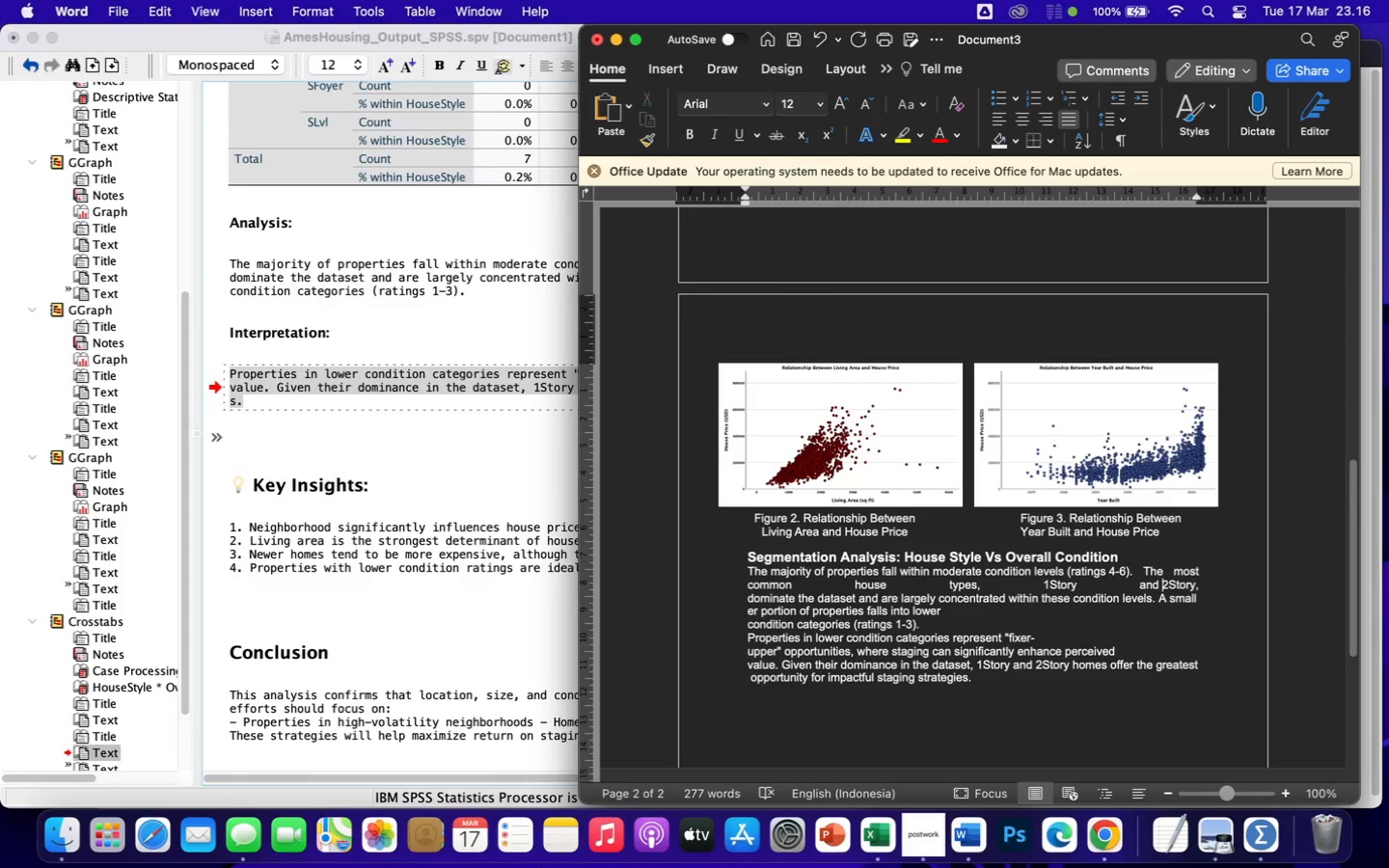 
key(Backspace)
 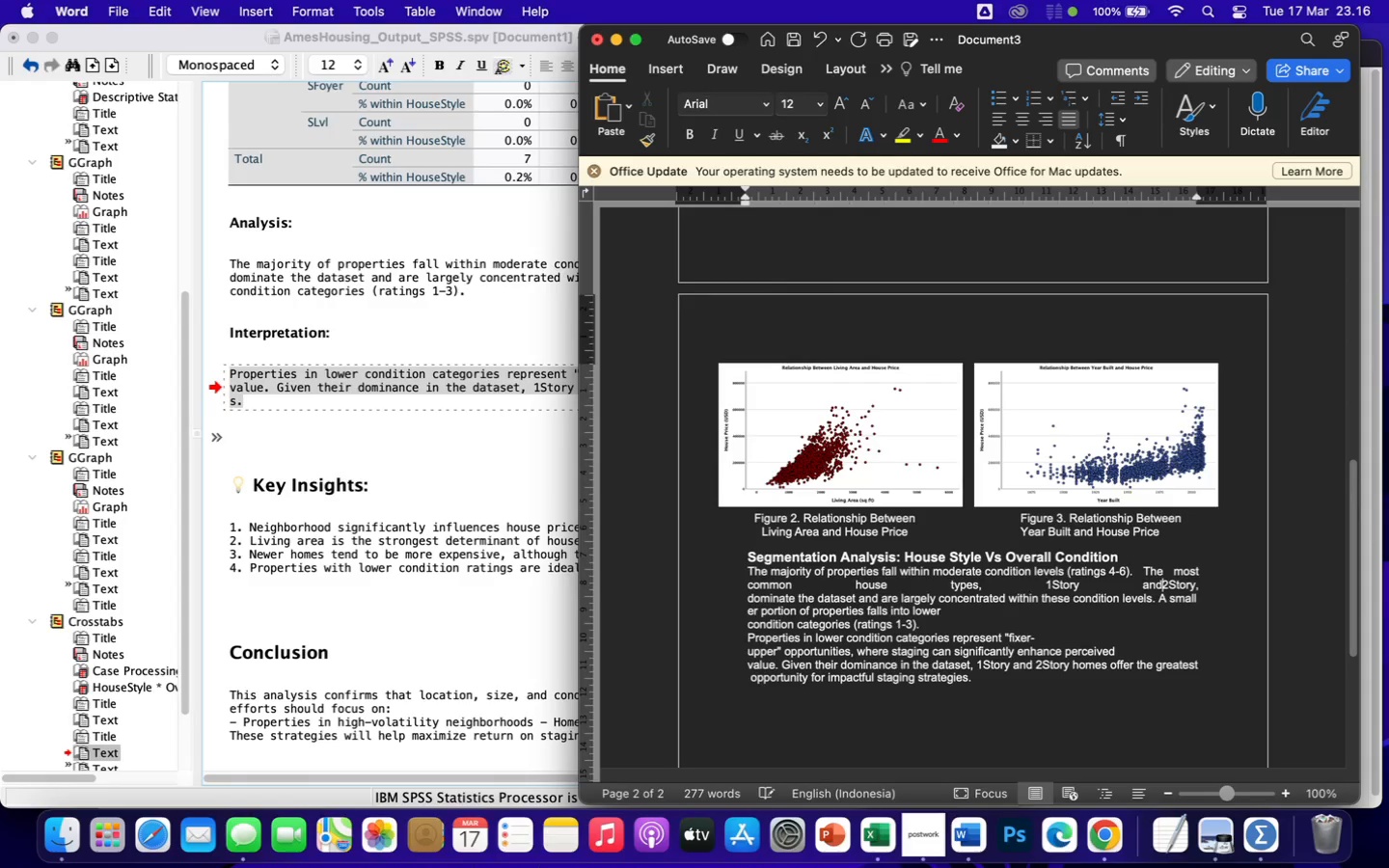 
key(Space)
 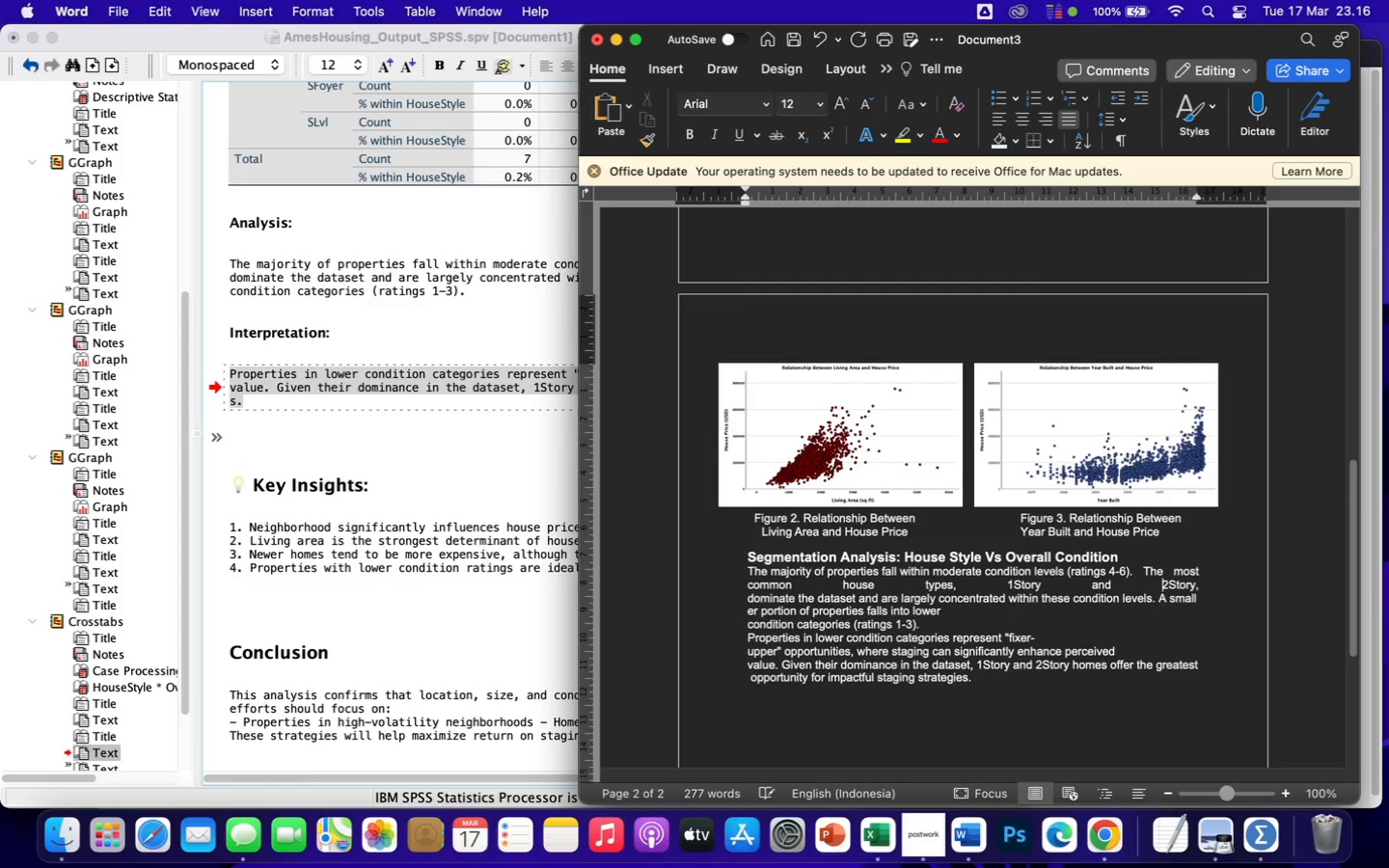 
key(ArrowRight)
 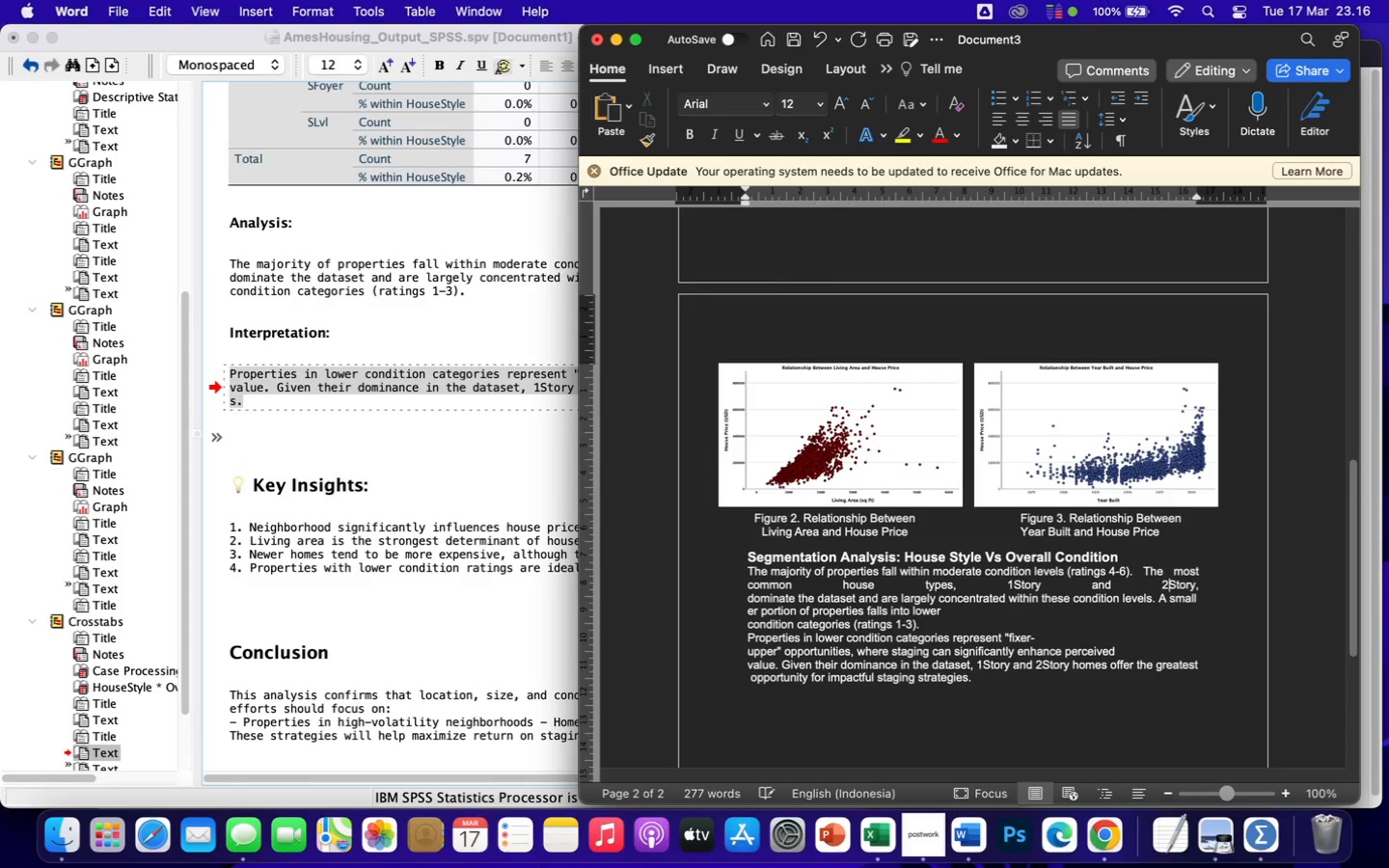 
key(ArrowRight)
 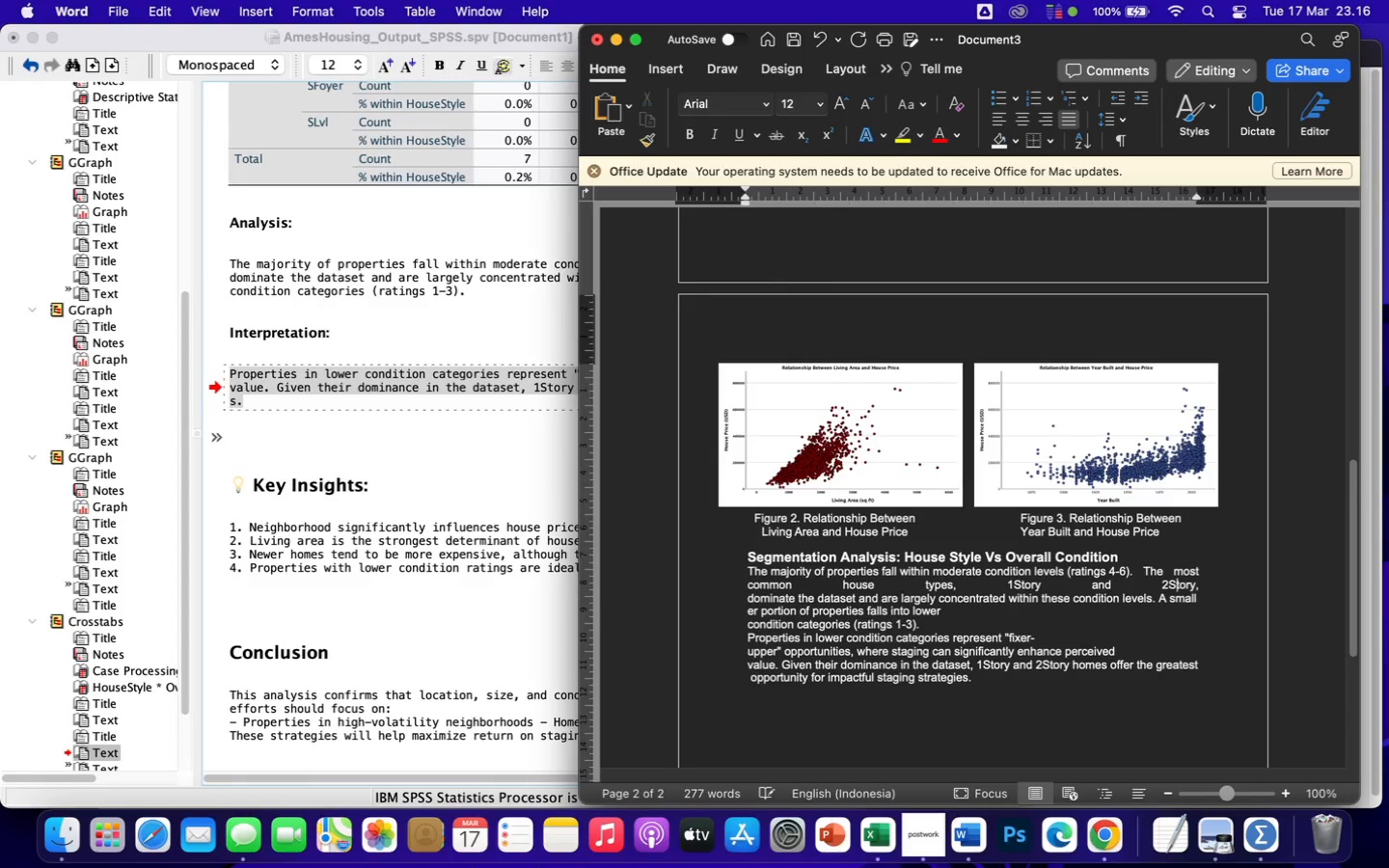 
key(ArrowRight)
 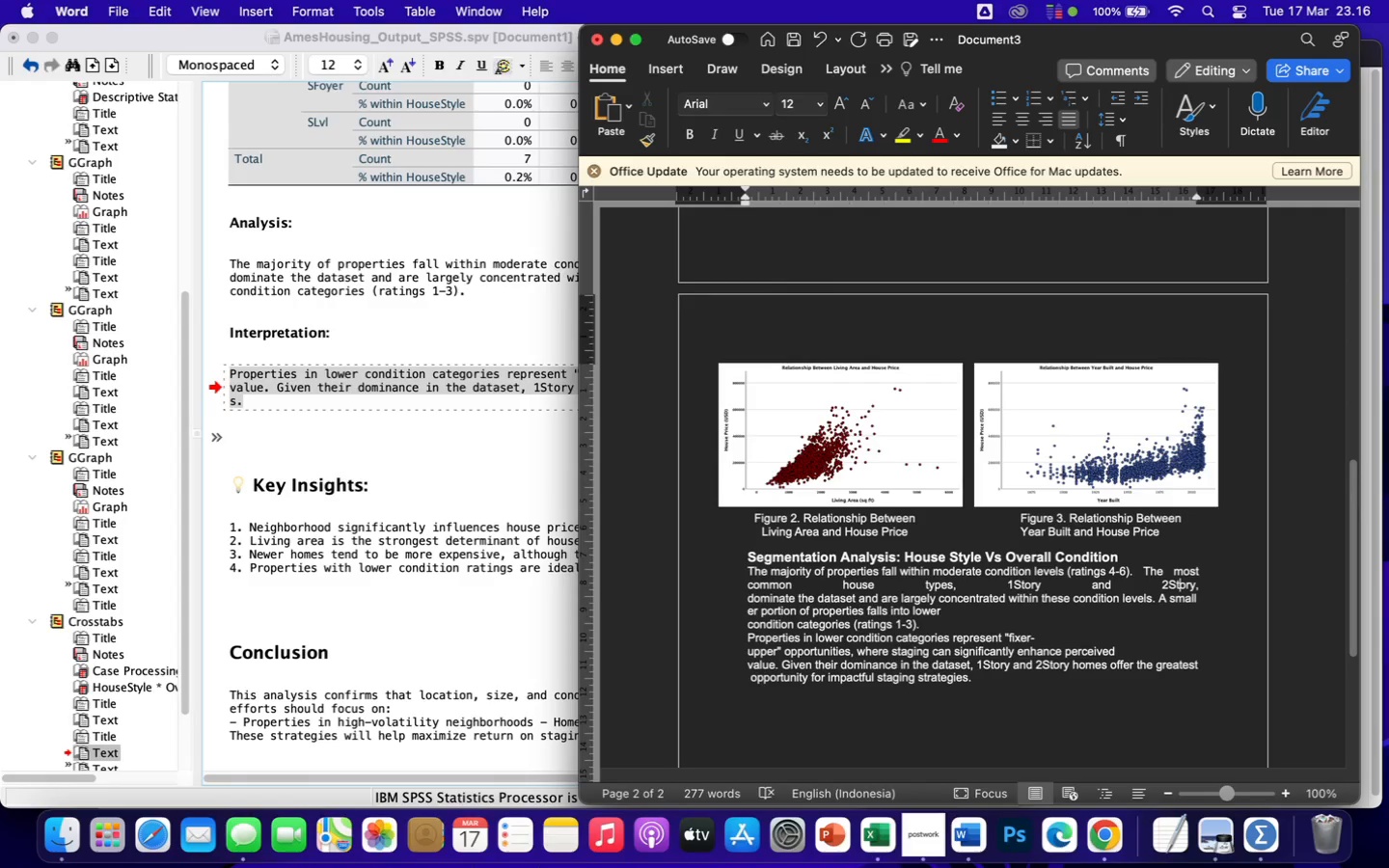 
key(ArrowRight)
 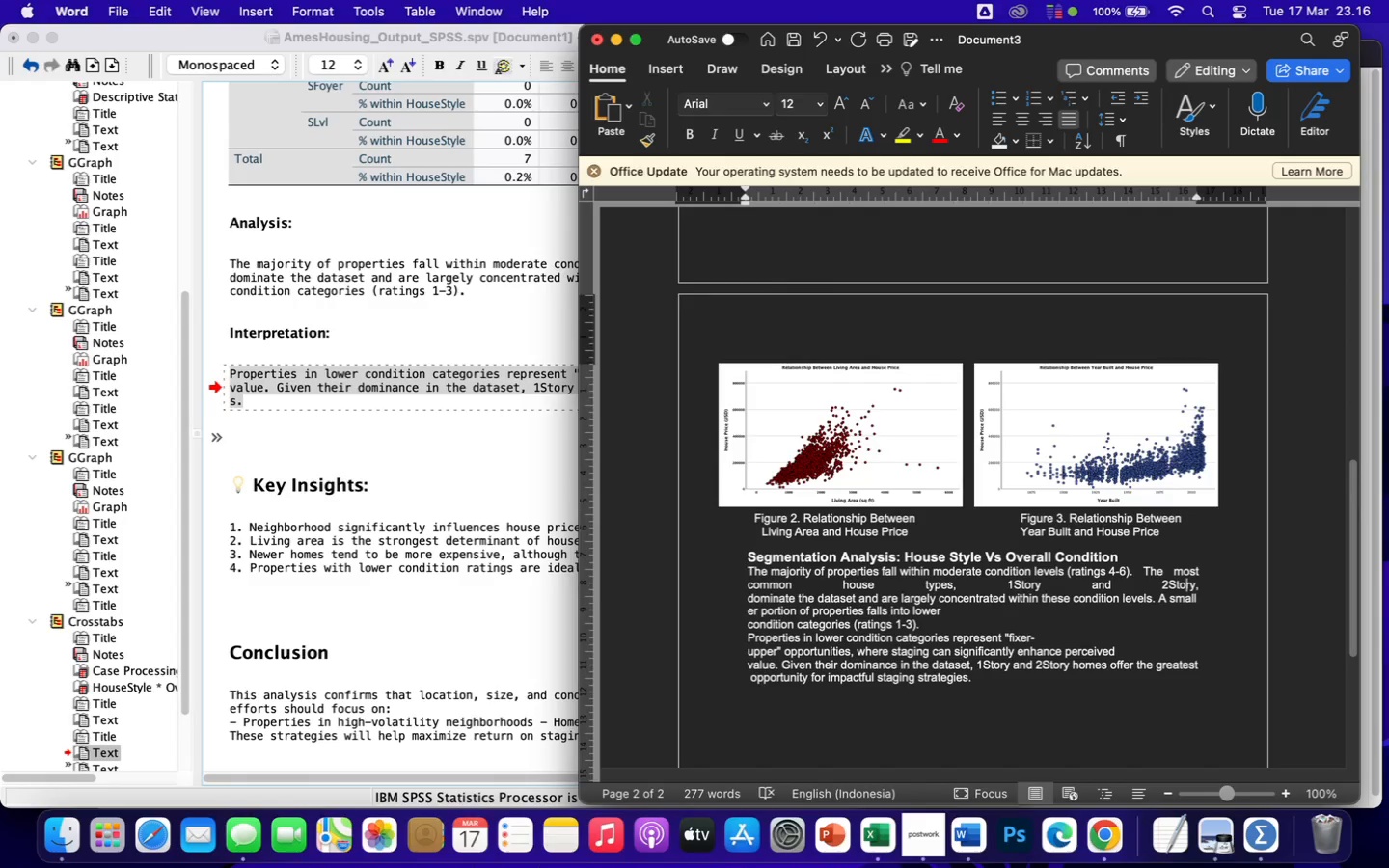 
key(ArrowRight)
 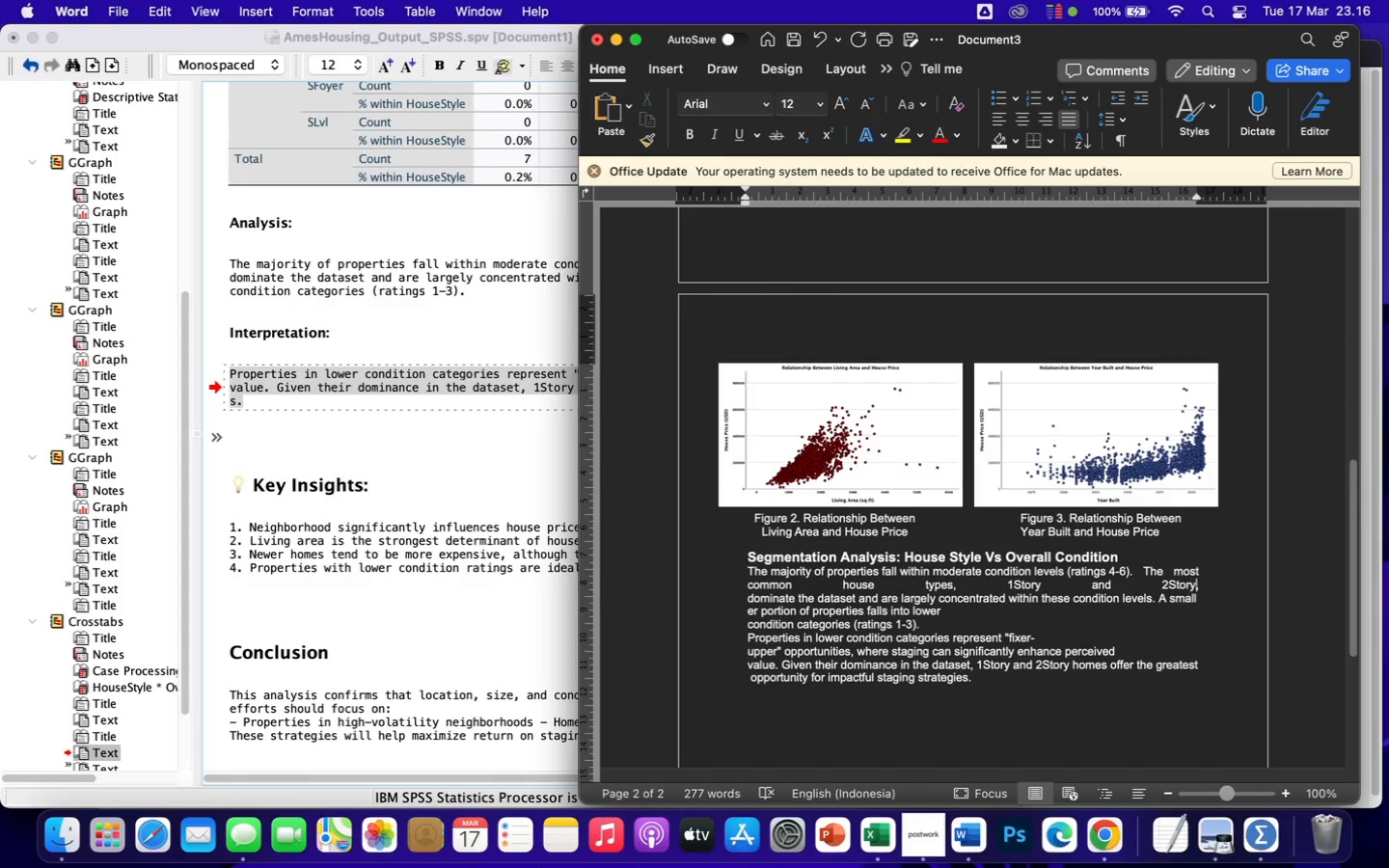 
key(ArrowRight)
 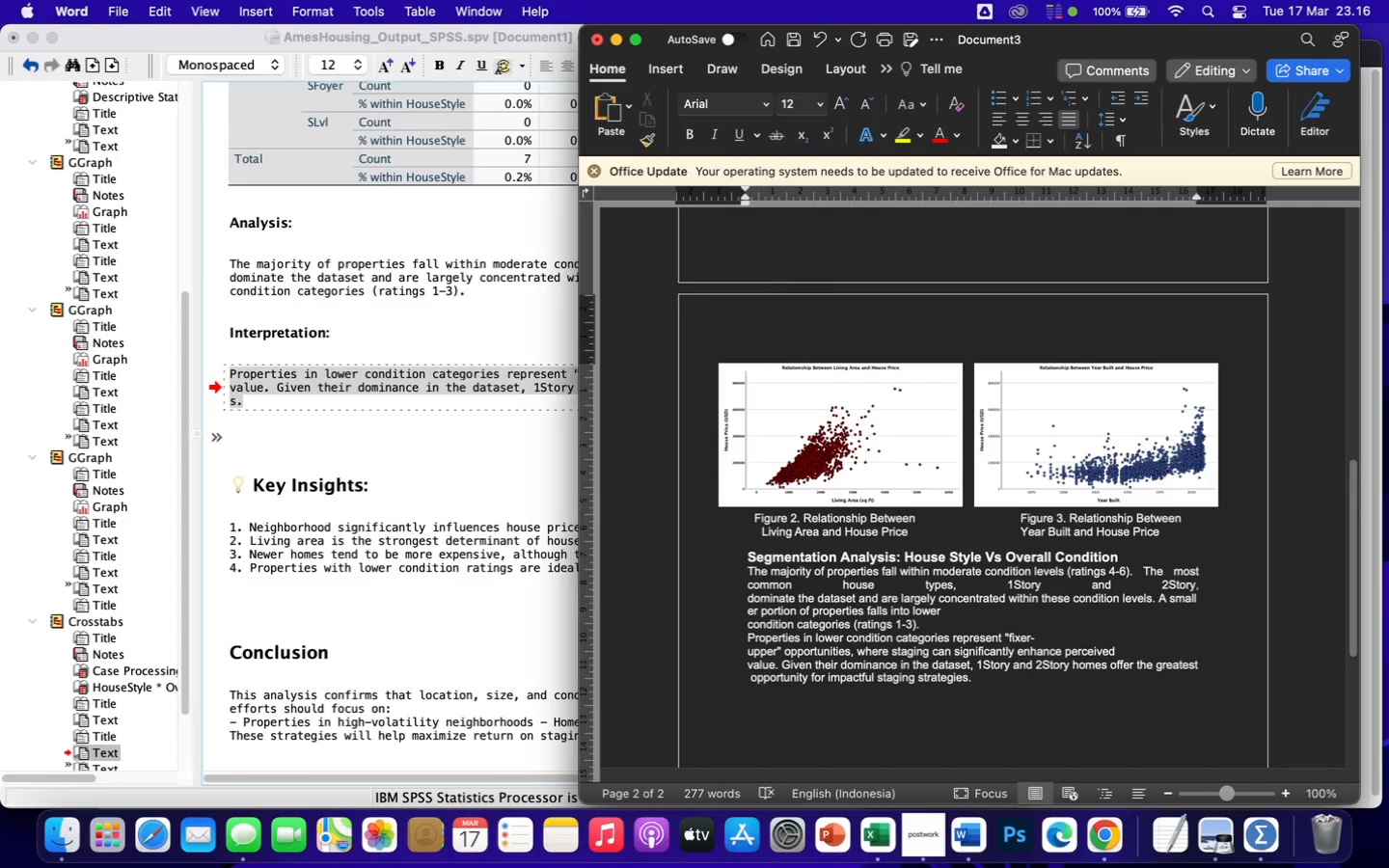 
key(ArrowRight)
 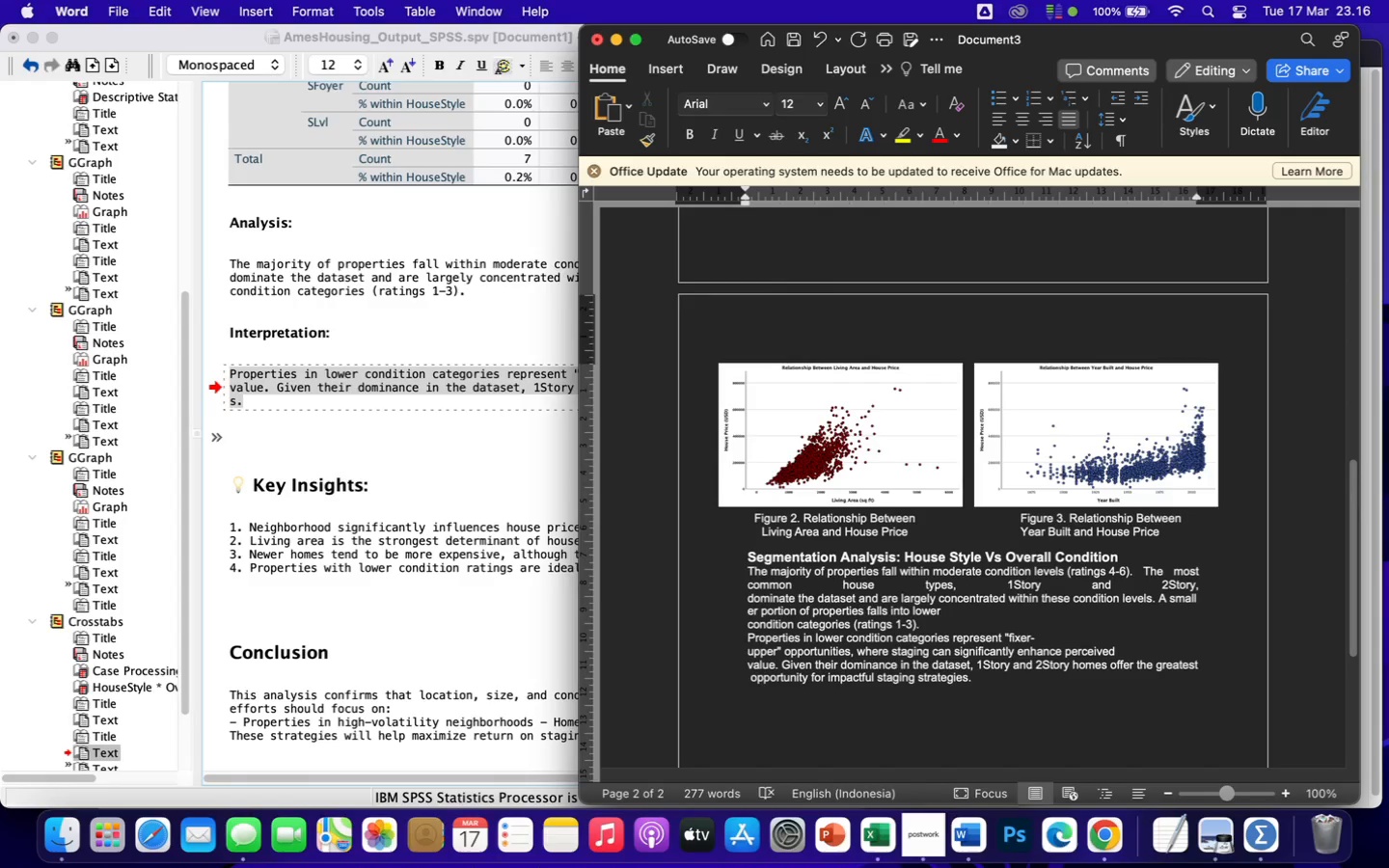 
key(Space)
 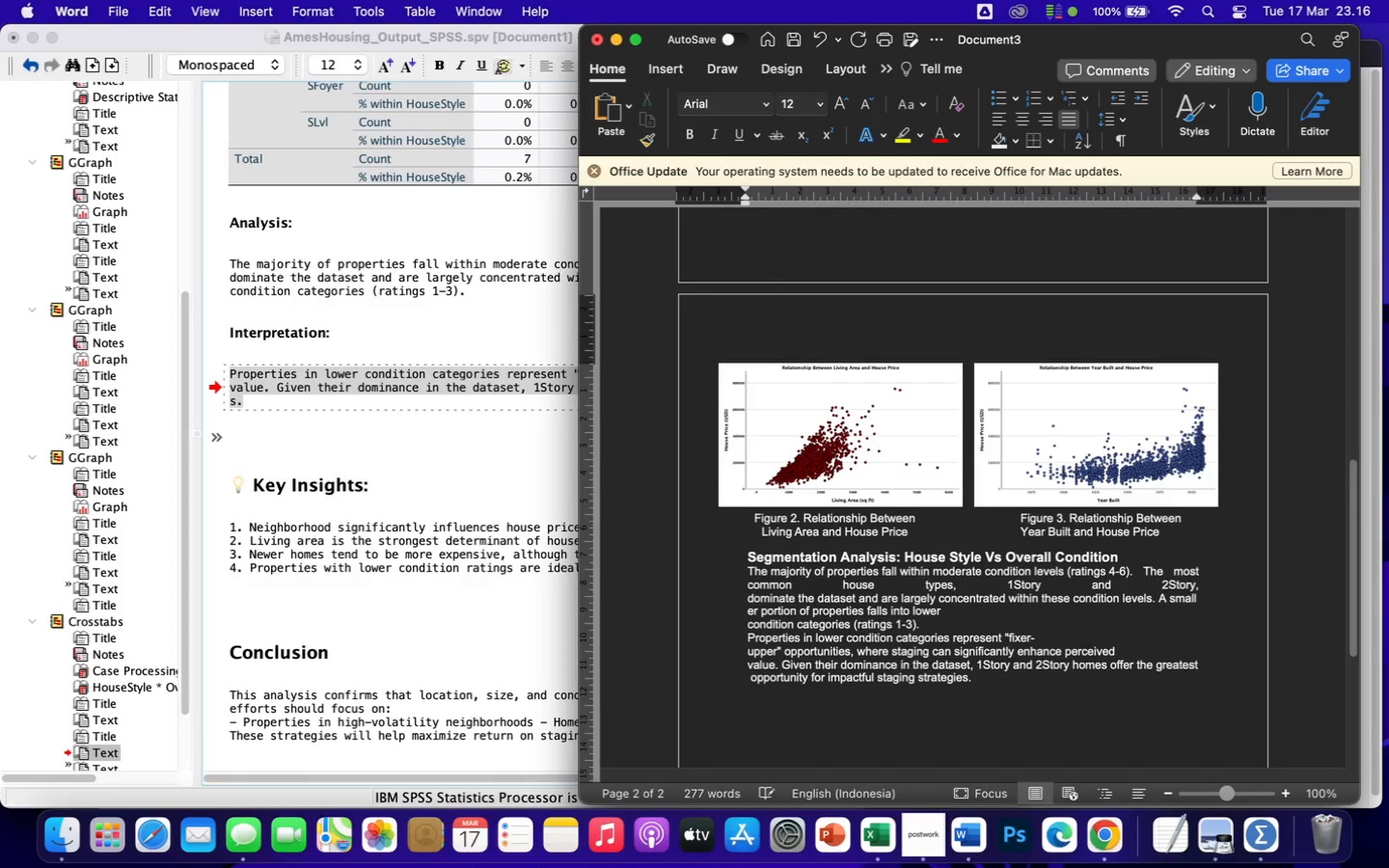 
key(Backspace)
 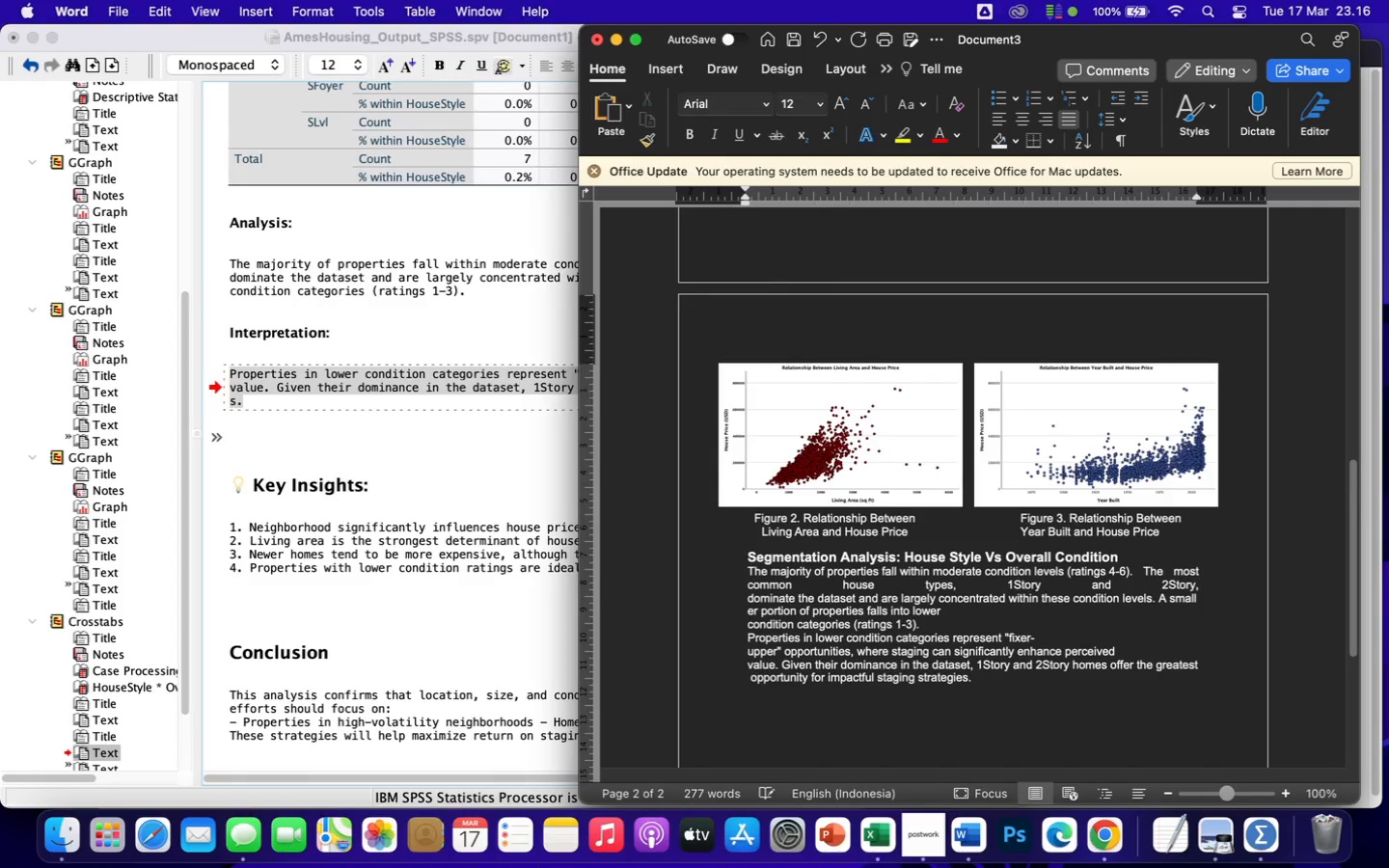 
key(Space)
 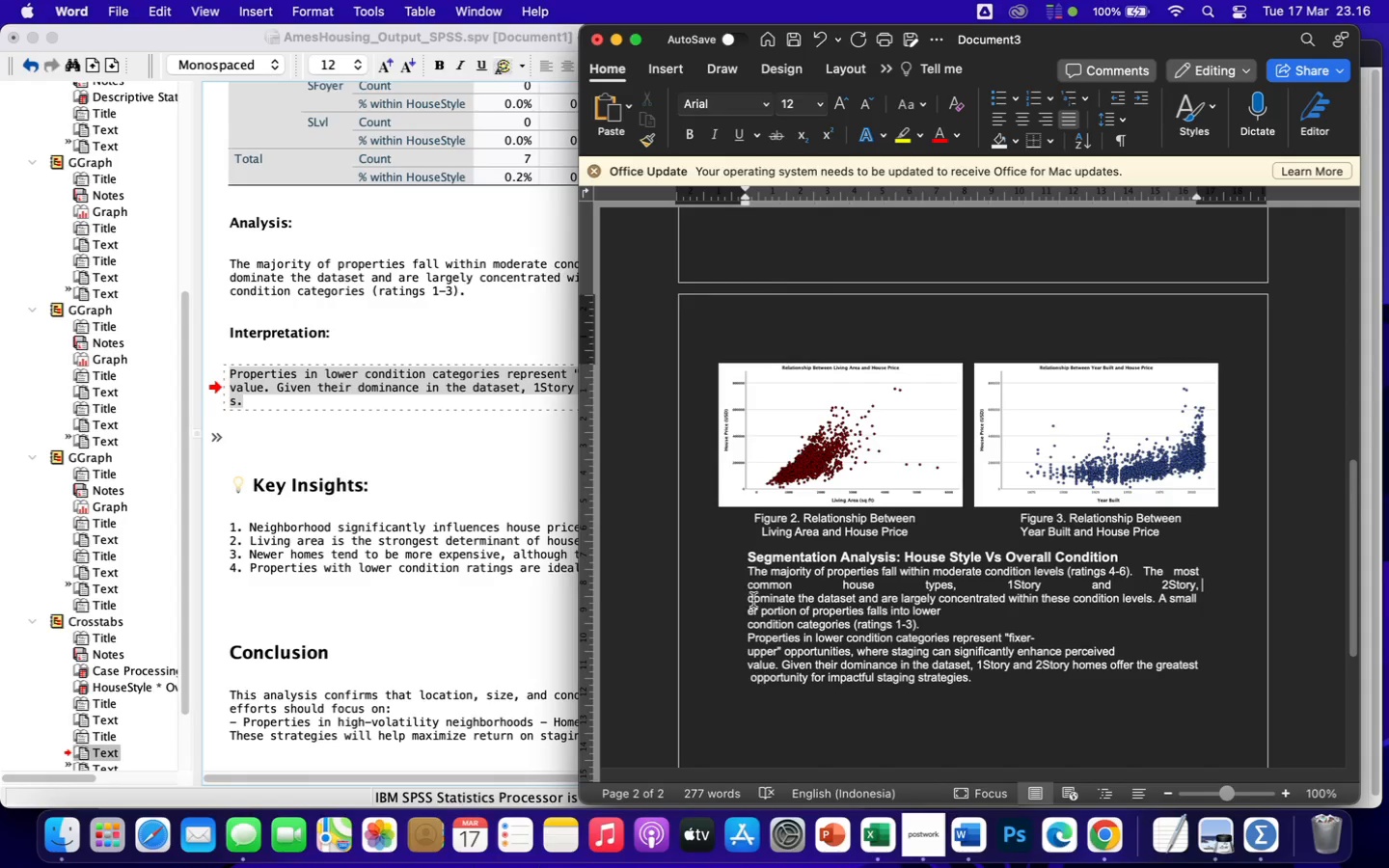 
left_click([742, 600])
 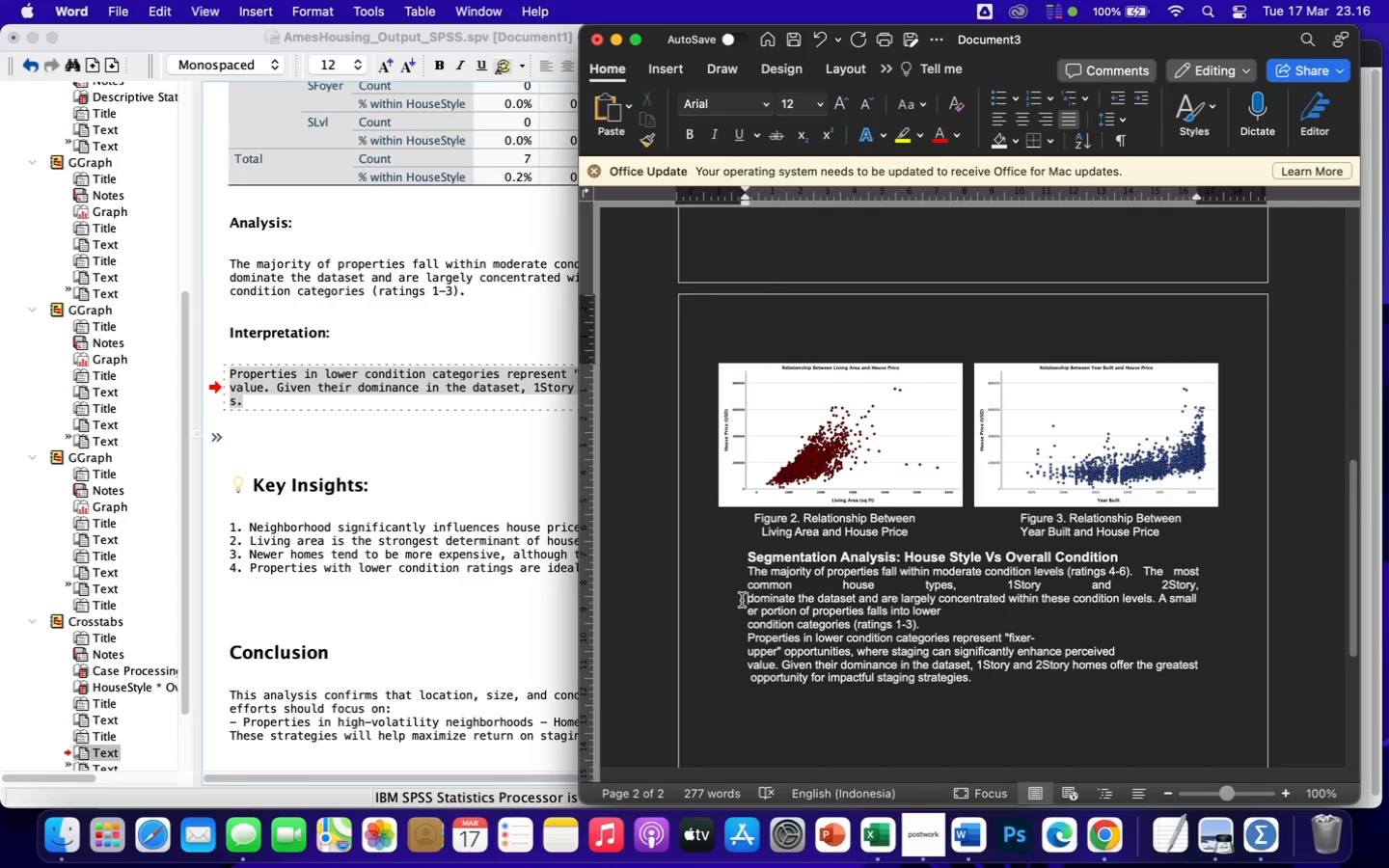 
key(Backspace)
 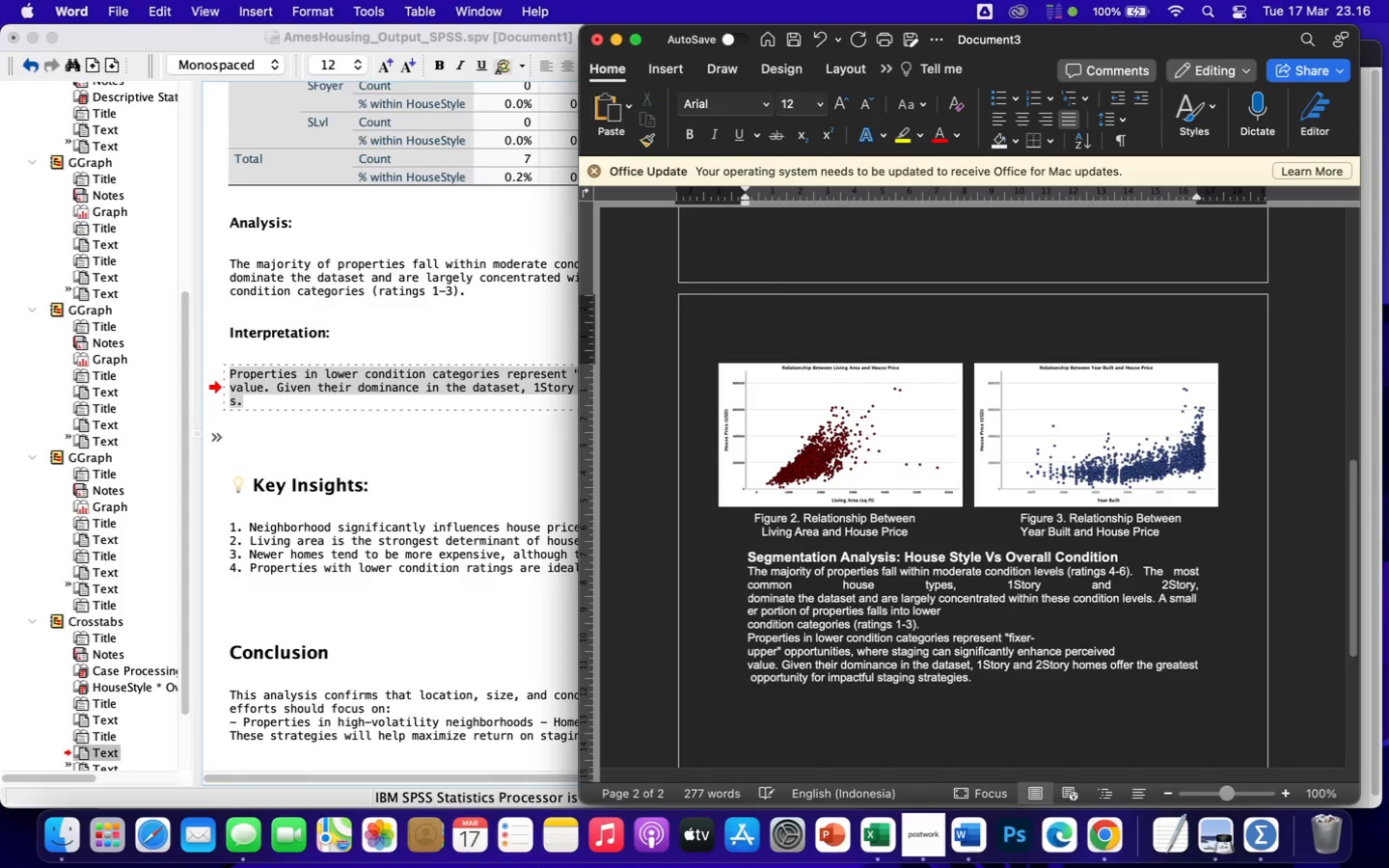 
key(Space)
 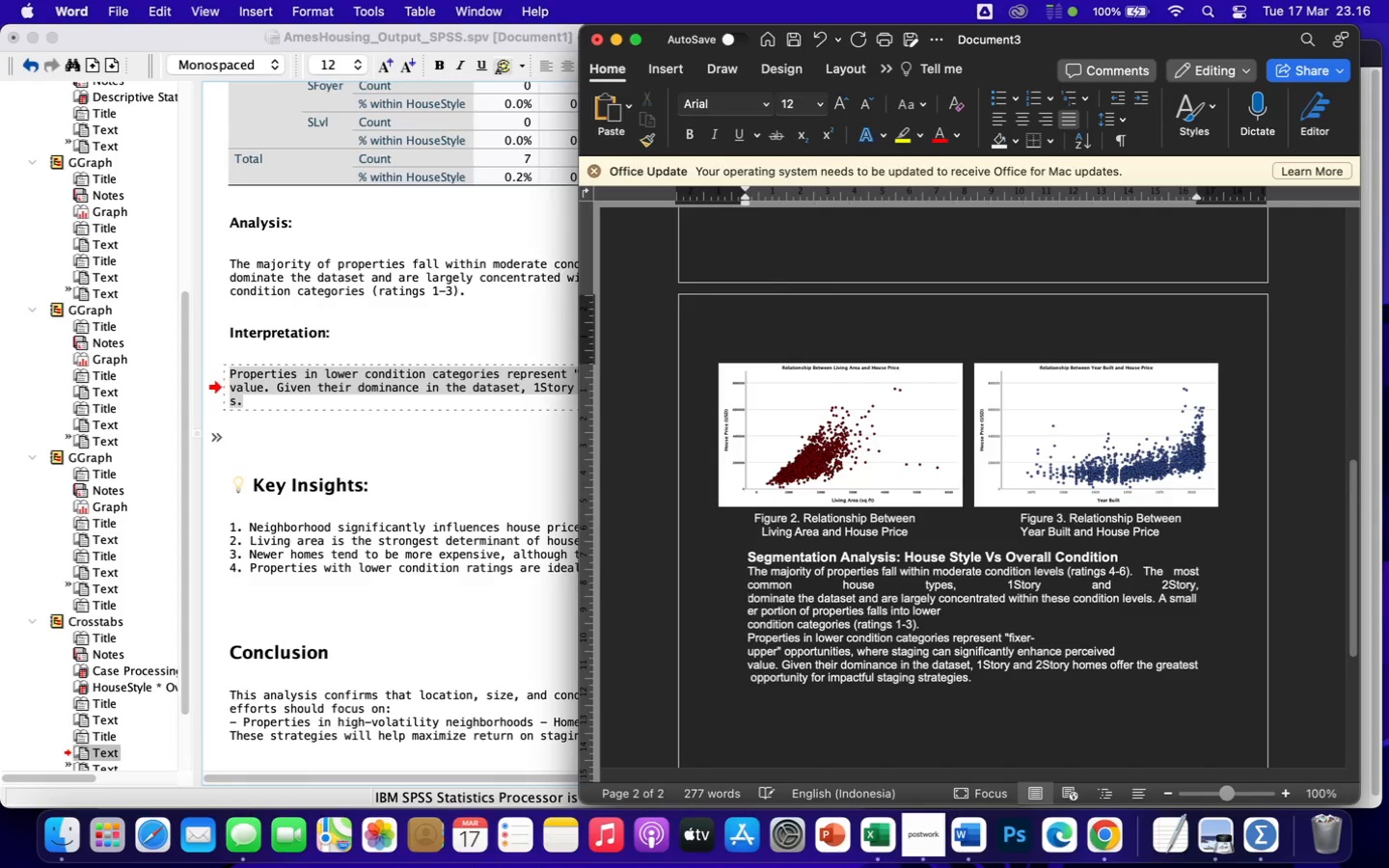 
key(ArrowRight)
 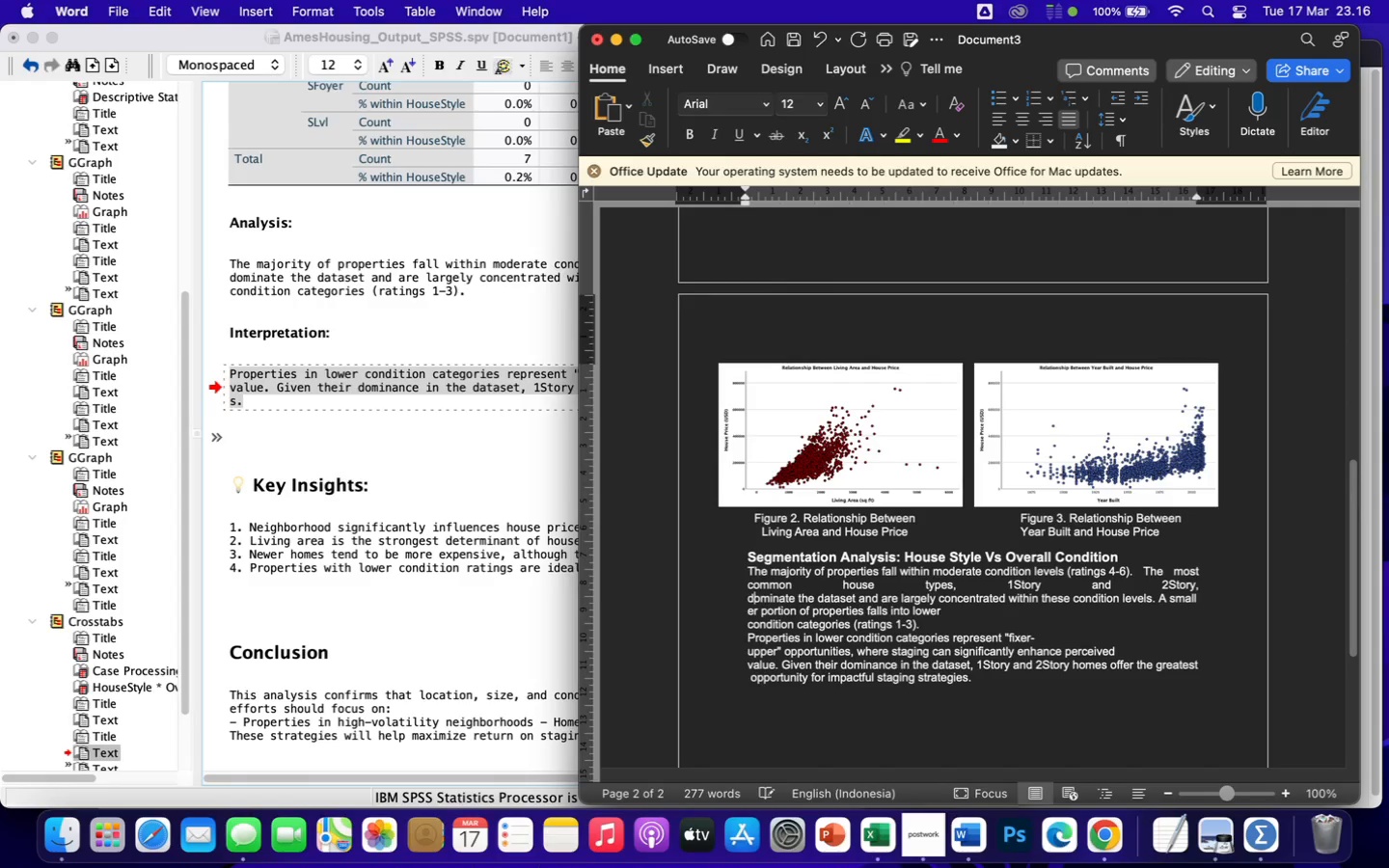 
key(ArrowRight)
 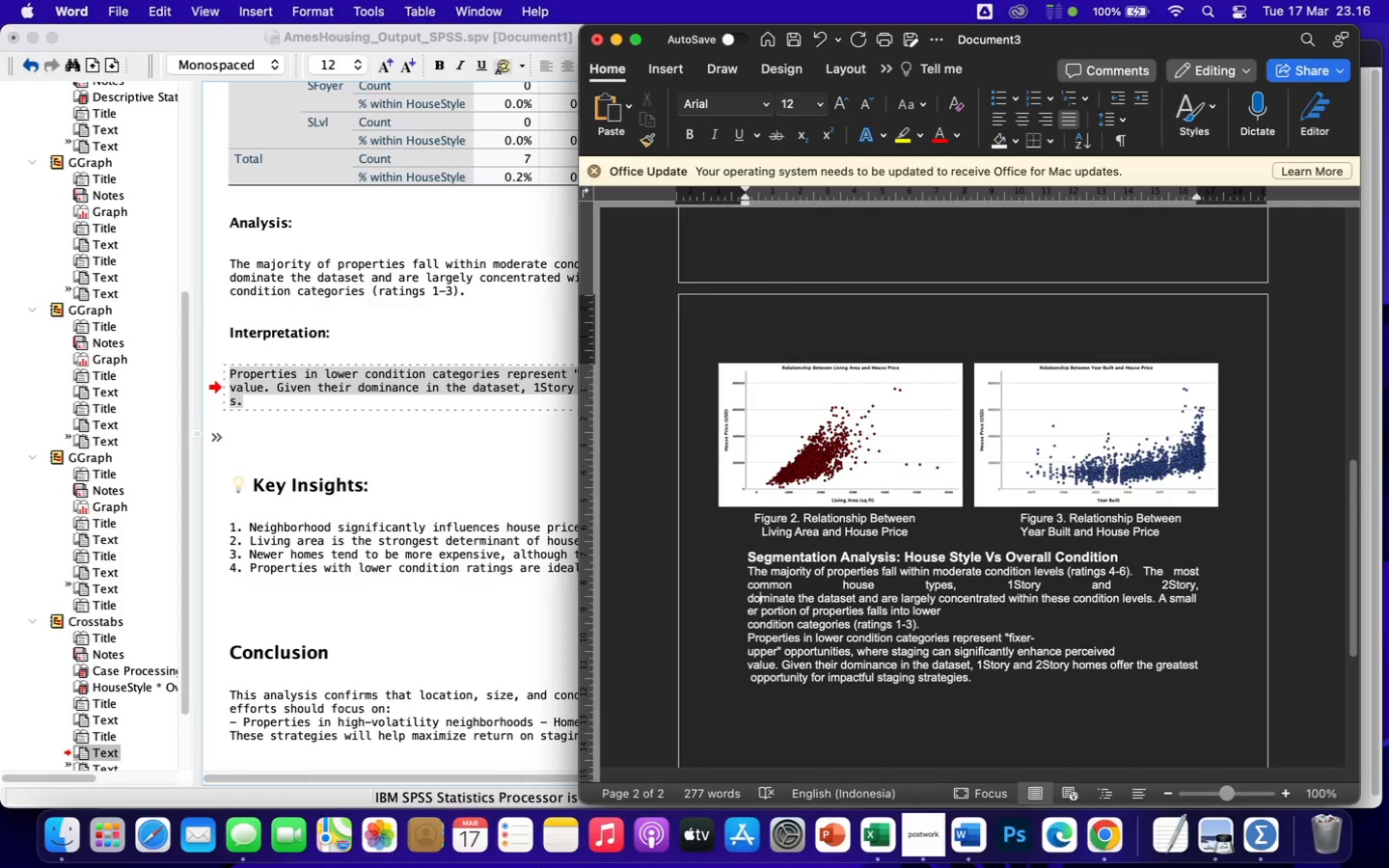 
key(ArrowRight)
 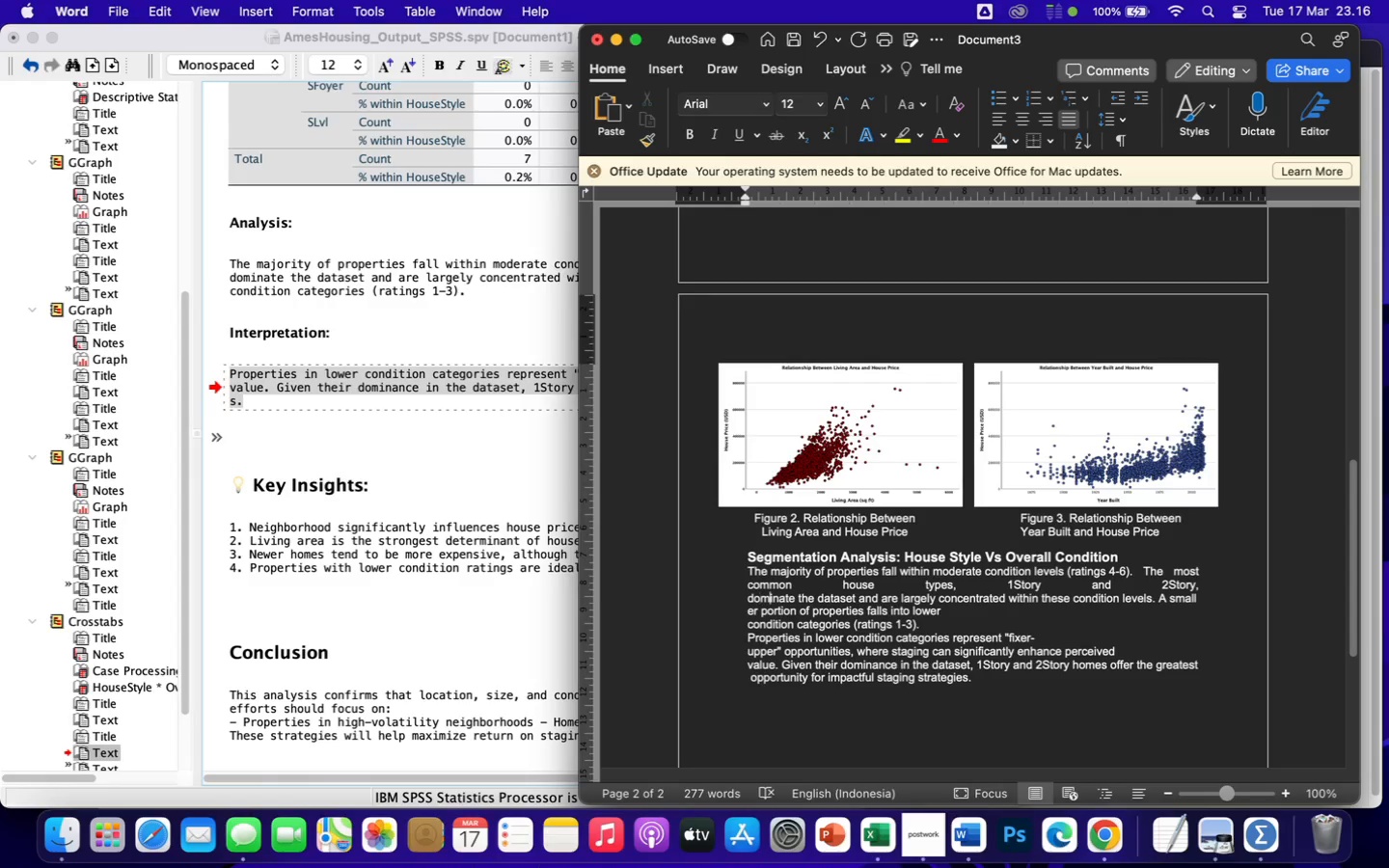 
key(ArrowRight)
 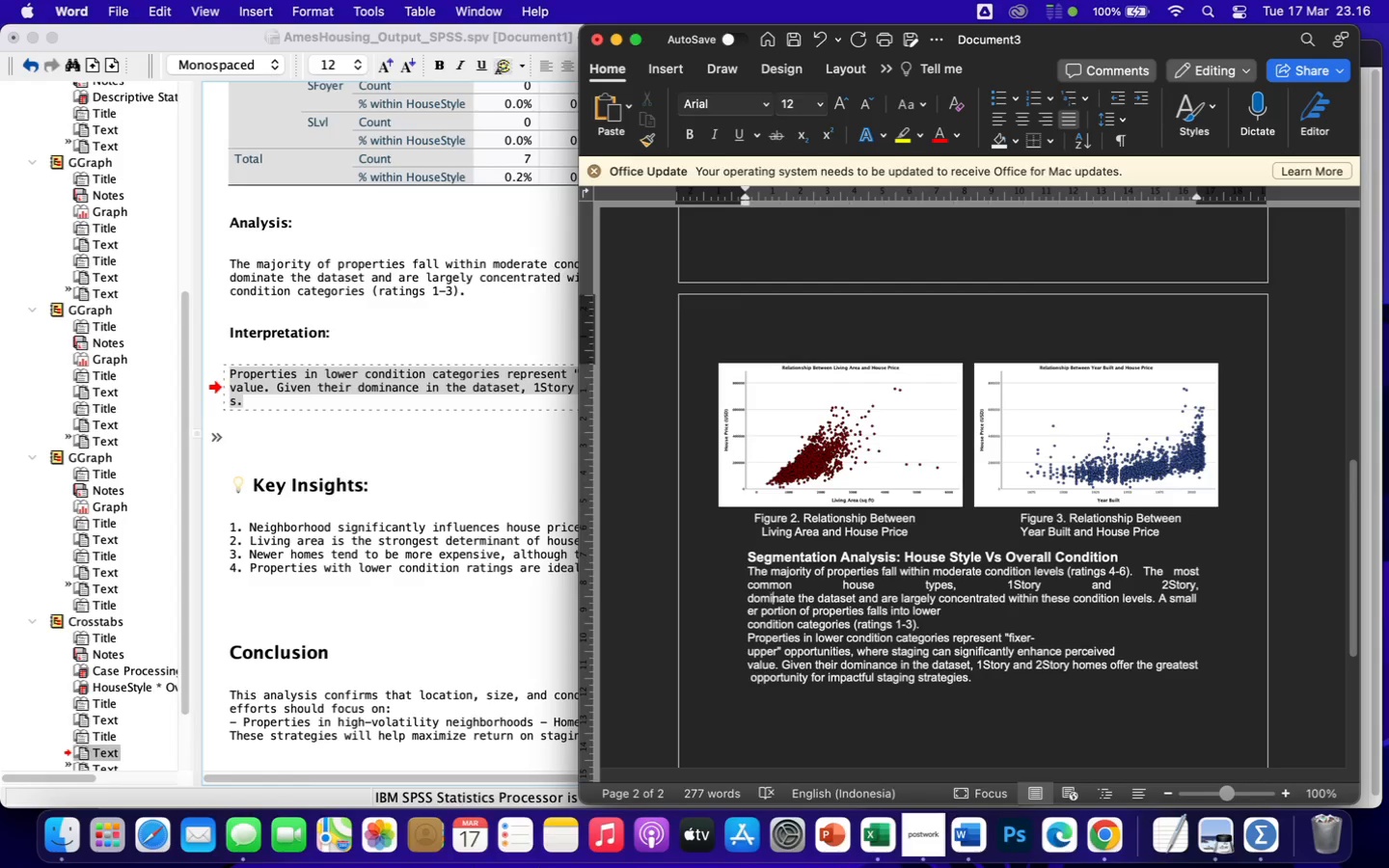 
key(ArrowRight)
 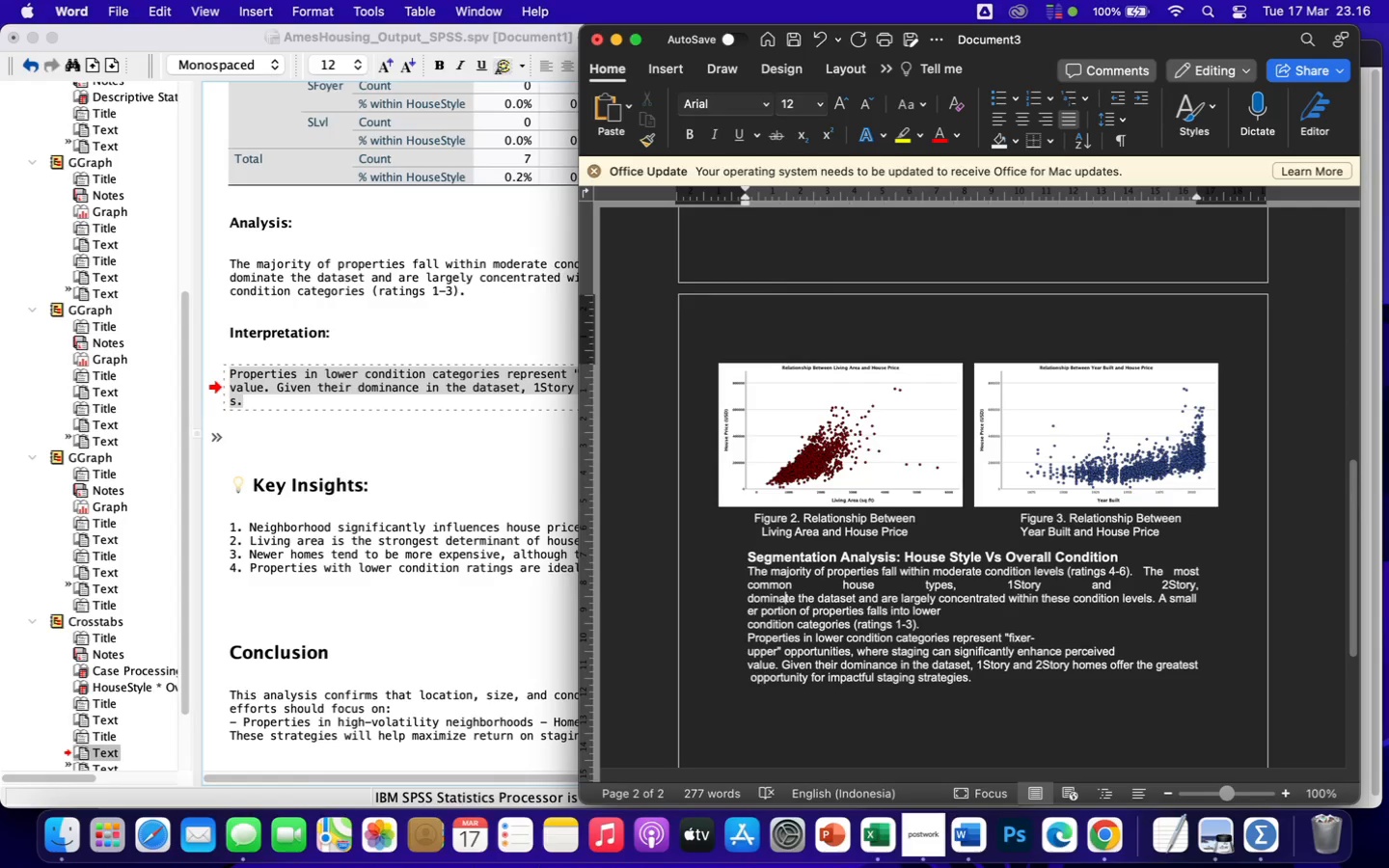 
key(ArrowRight)
 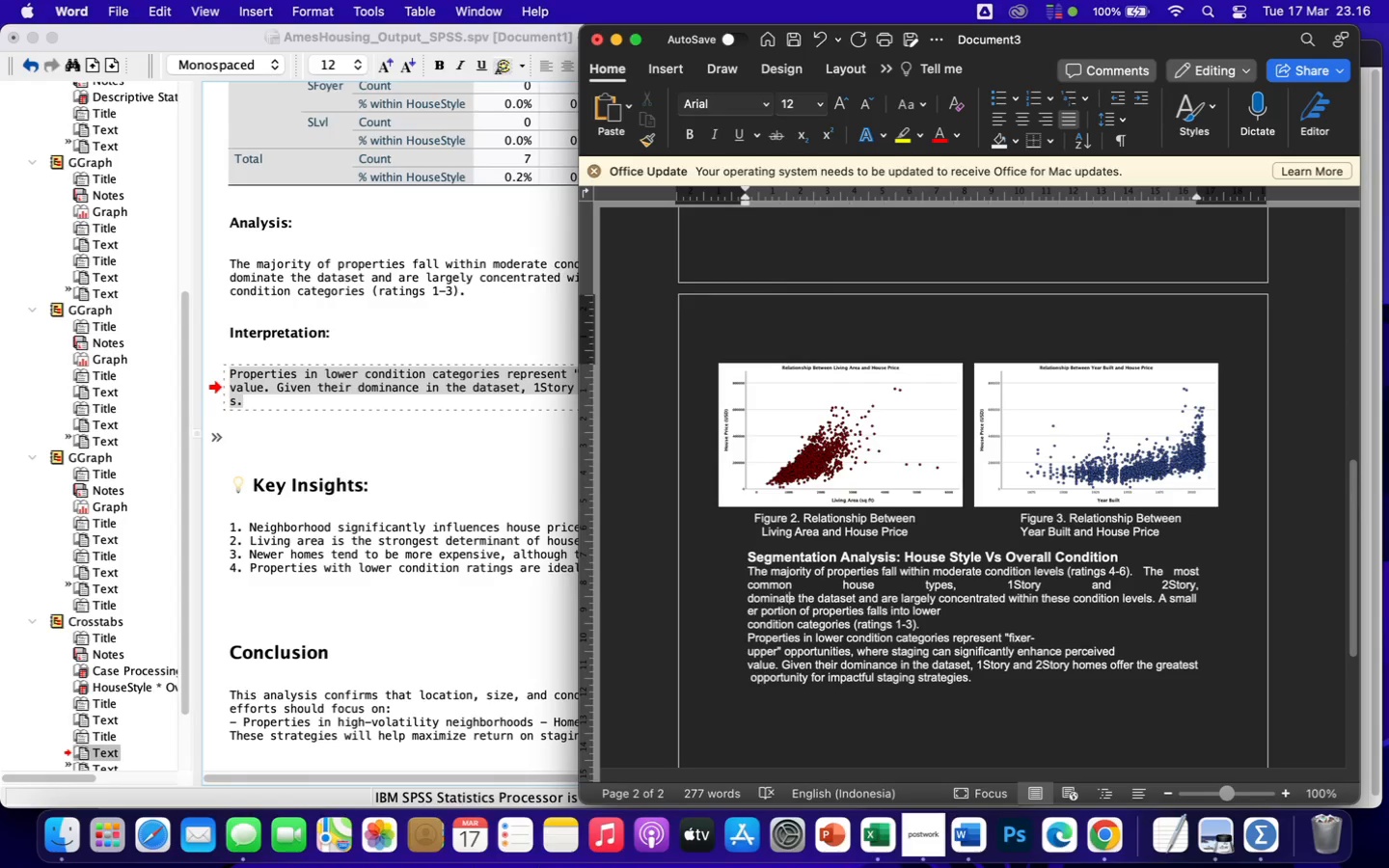 
key(ArrowRight)
 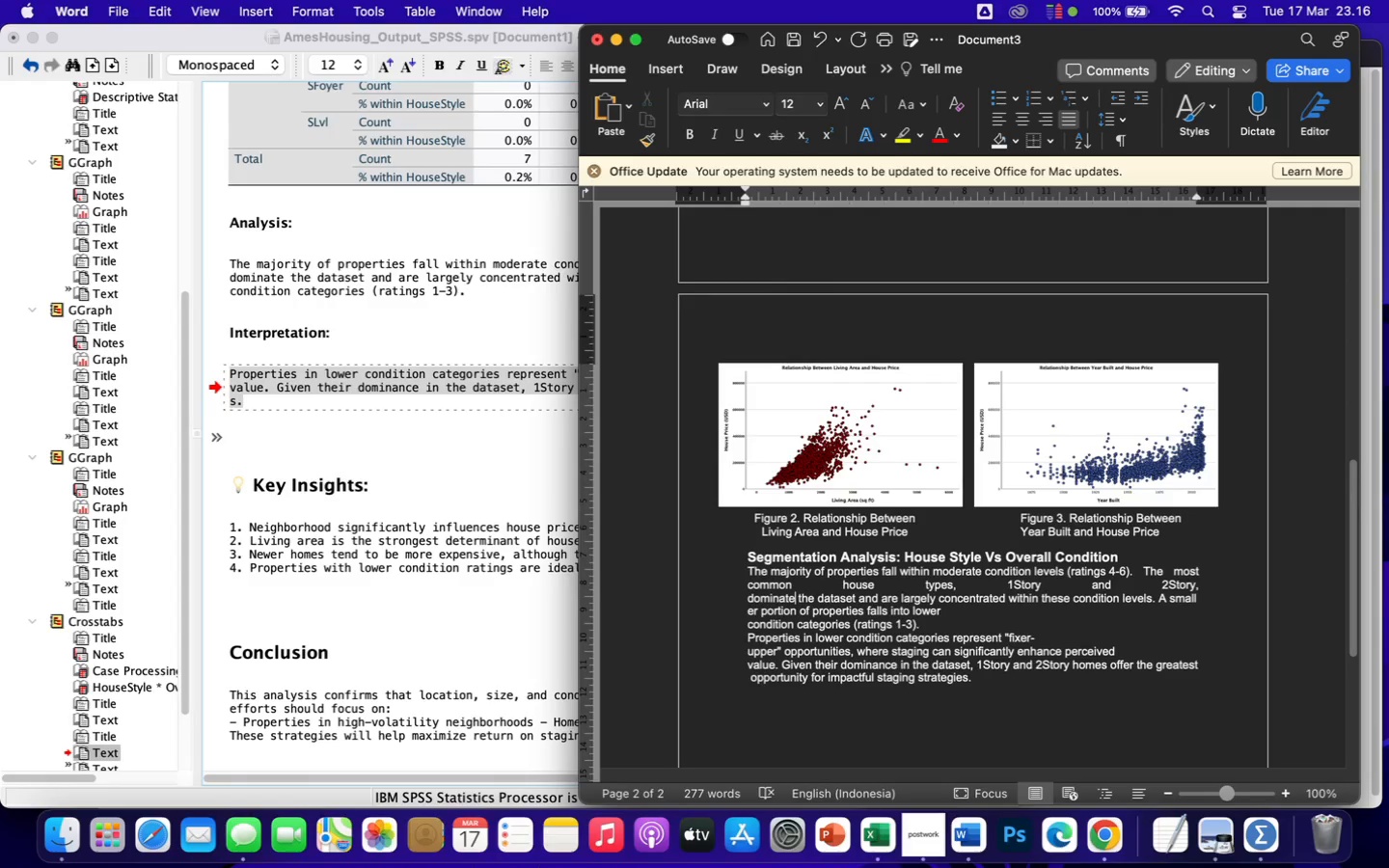 
key(ArrowRight)
 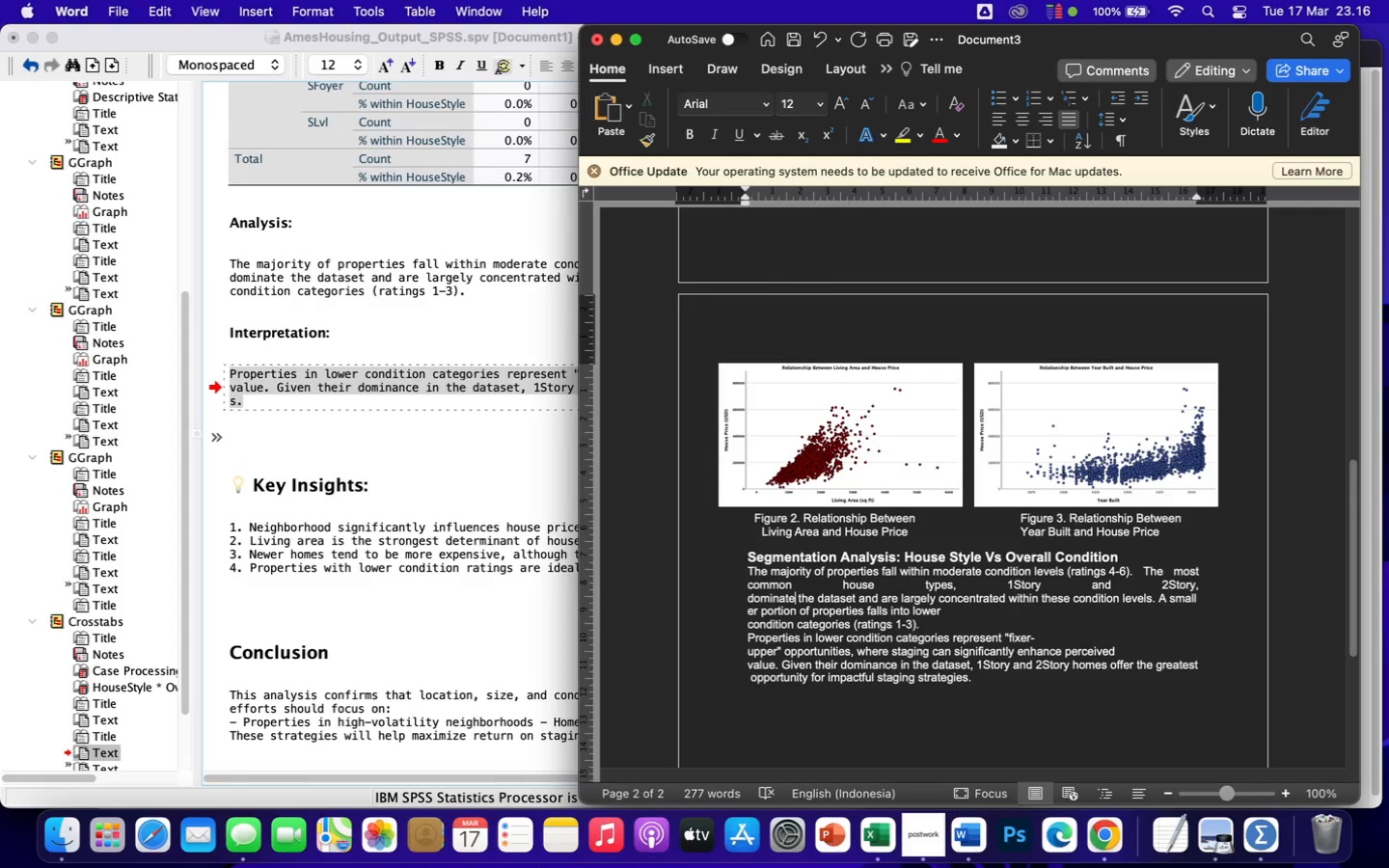 
key(ArrowRight)
 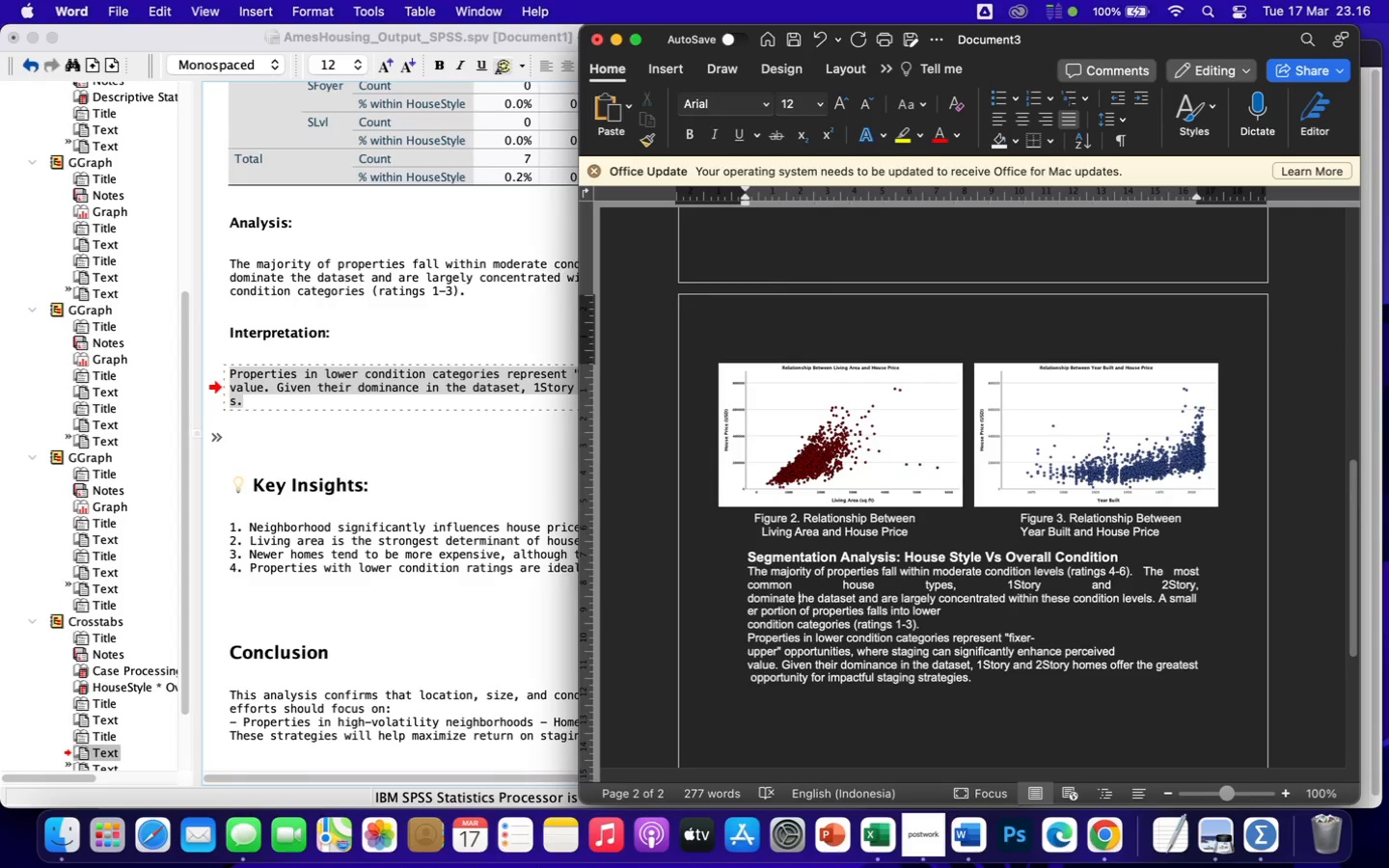 
key(Backspace)
 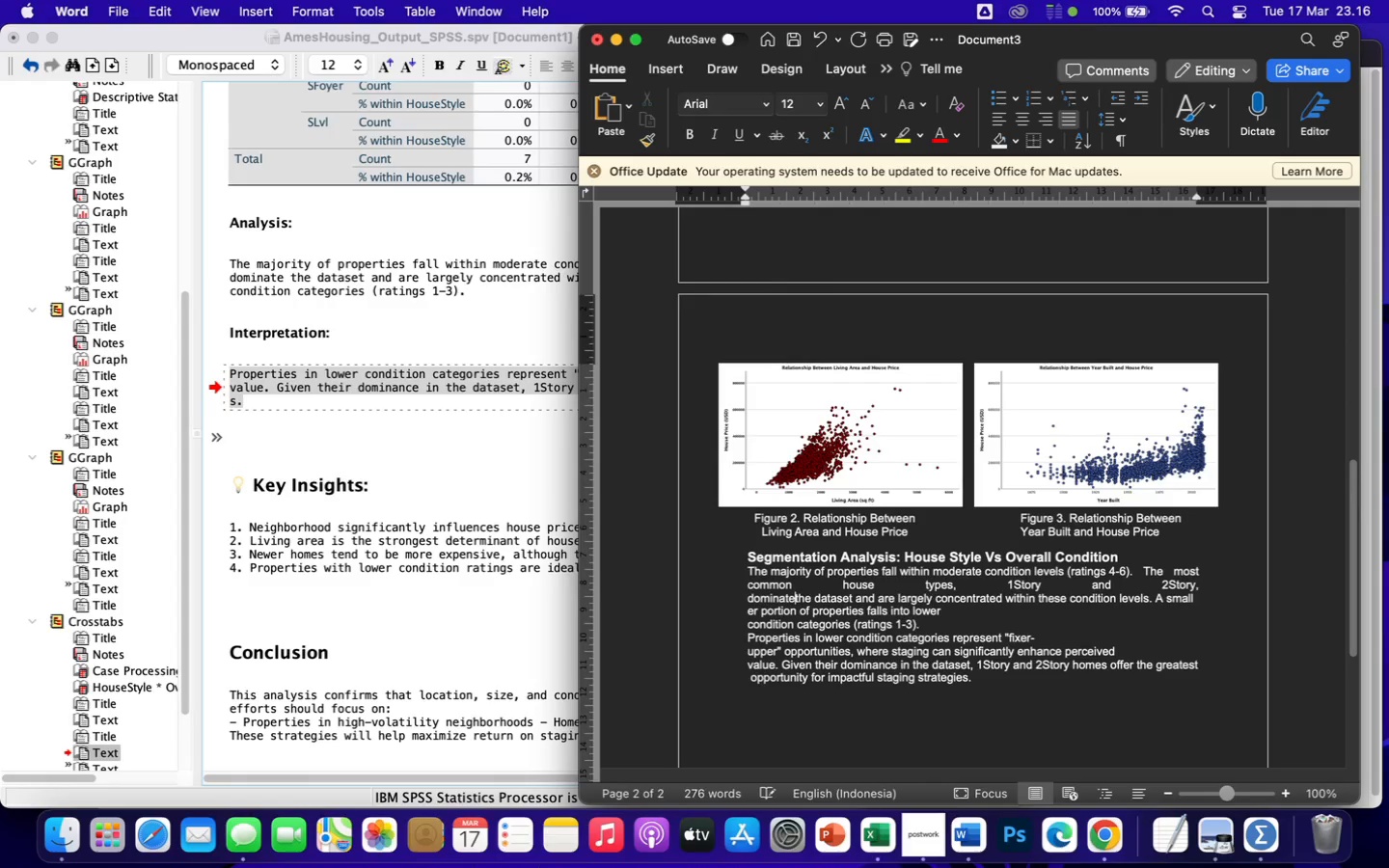 
key(Space)
 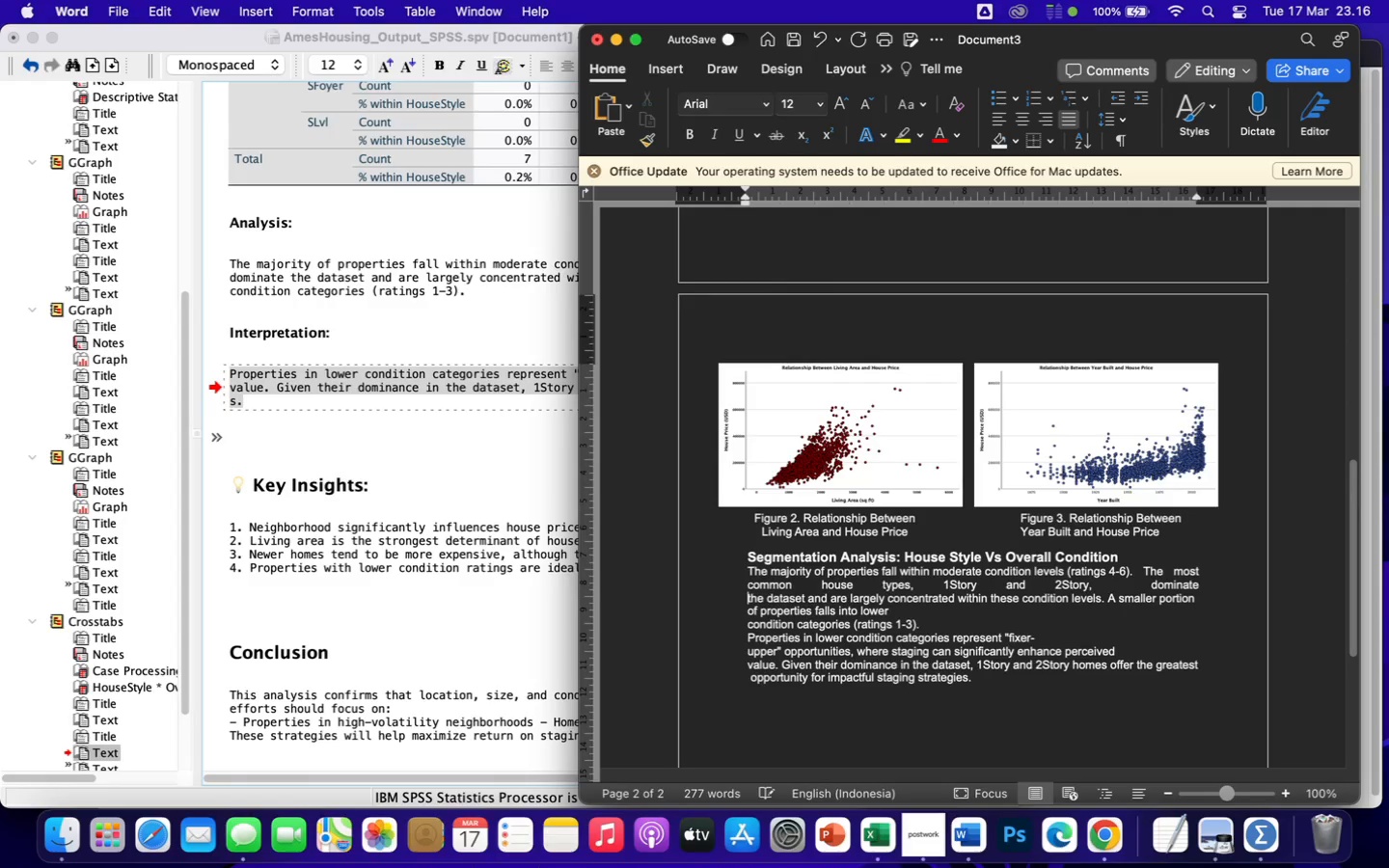 
key(ArrowRight)
 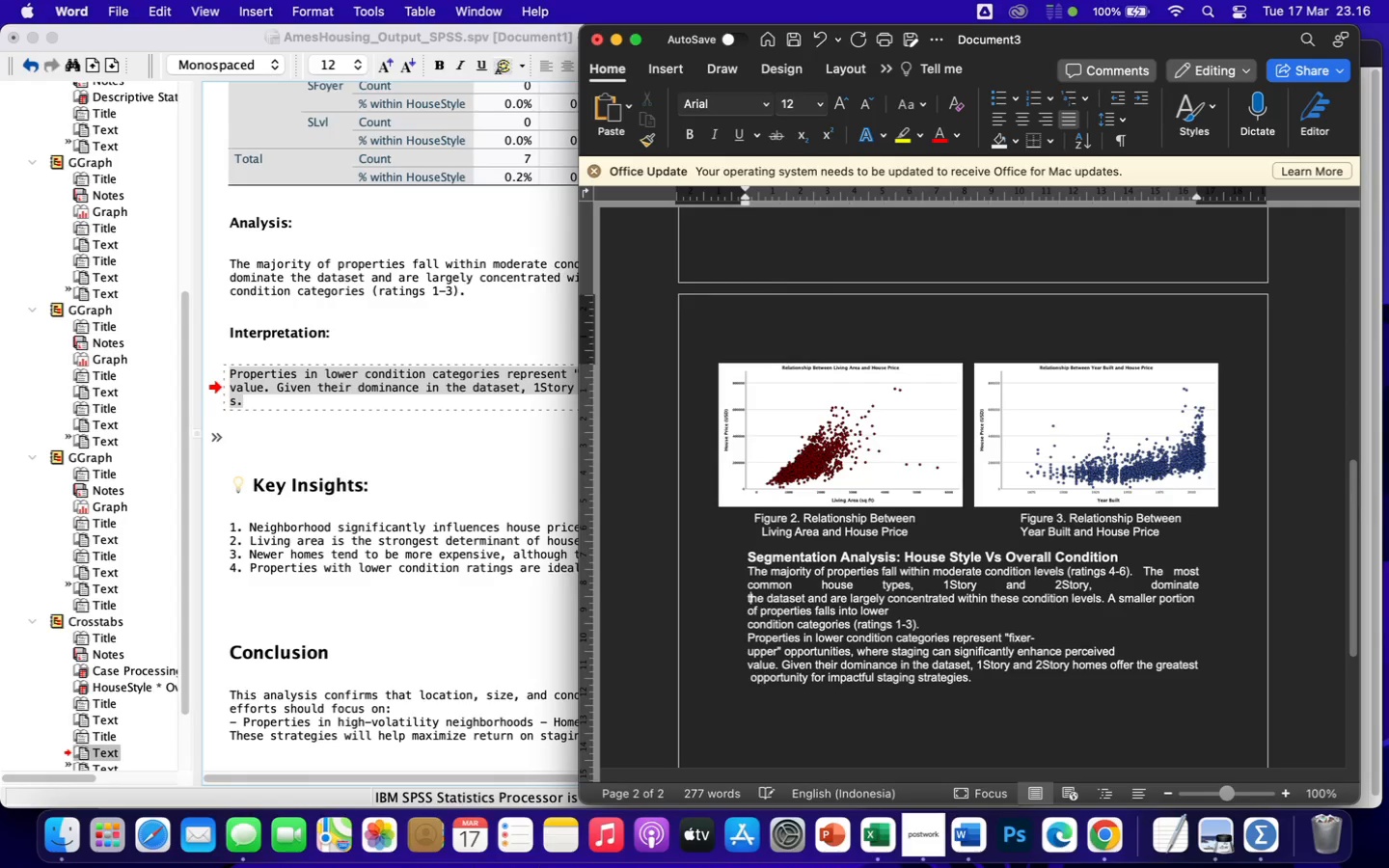 
key(ArrowRight)
 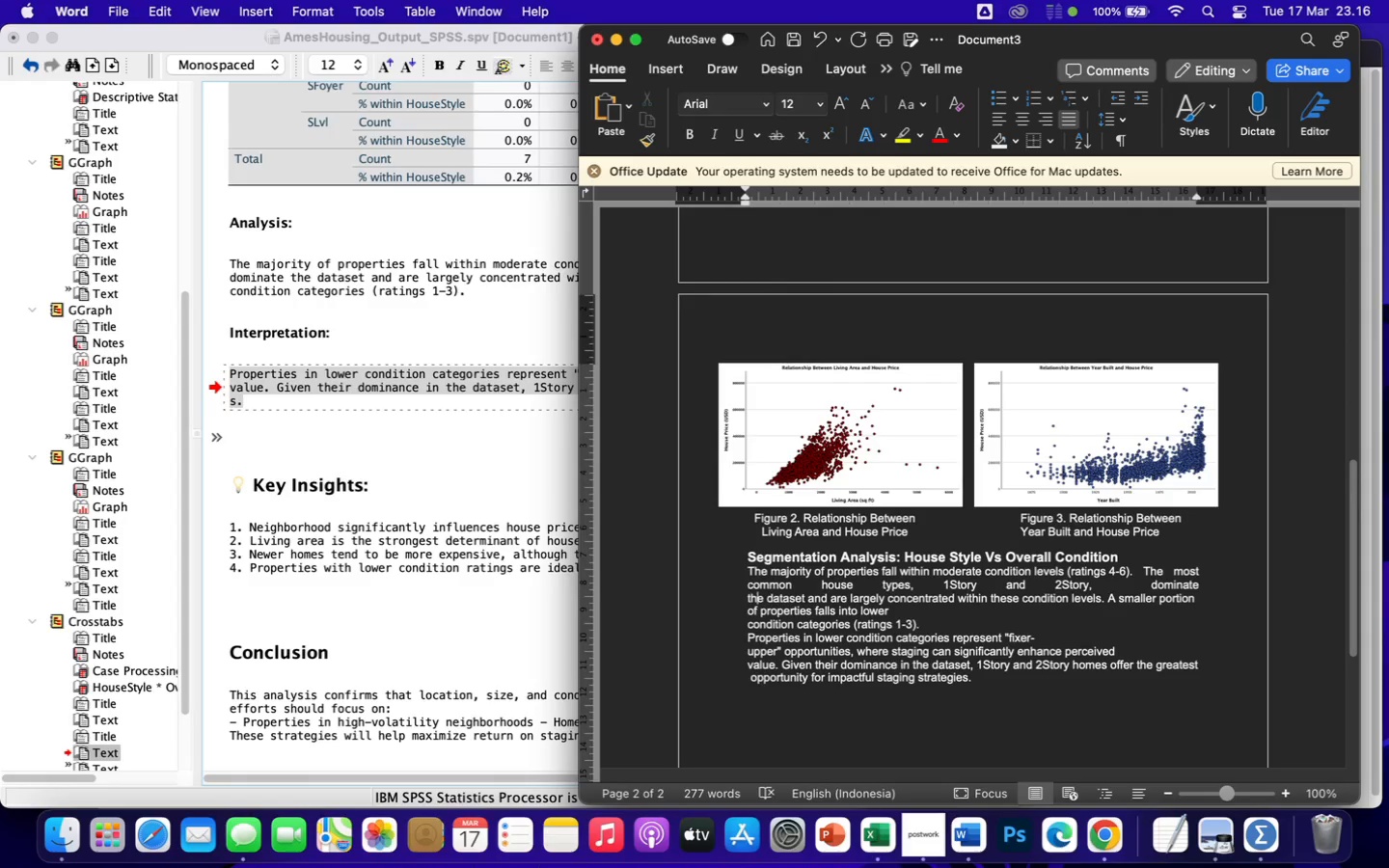 
key(ArrowRight)
 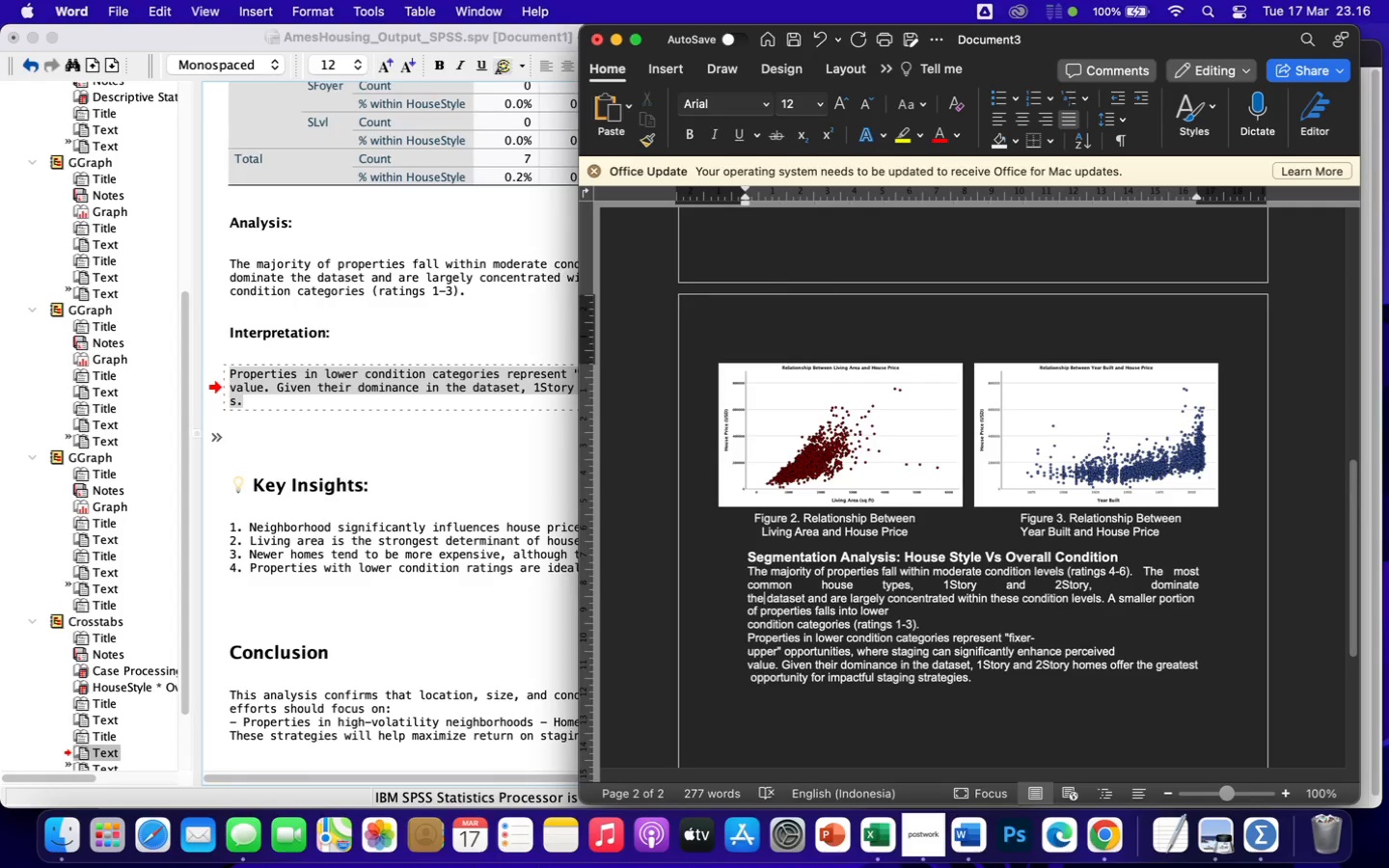 
key(ArrowRight)
 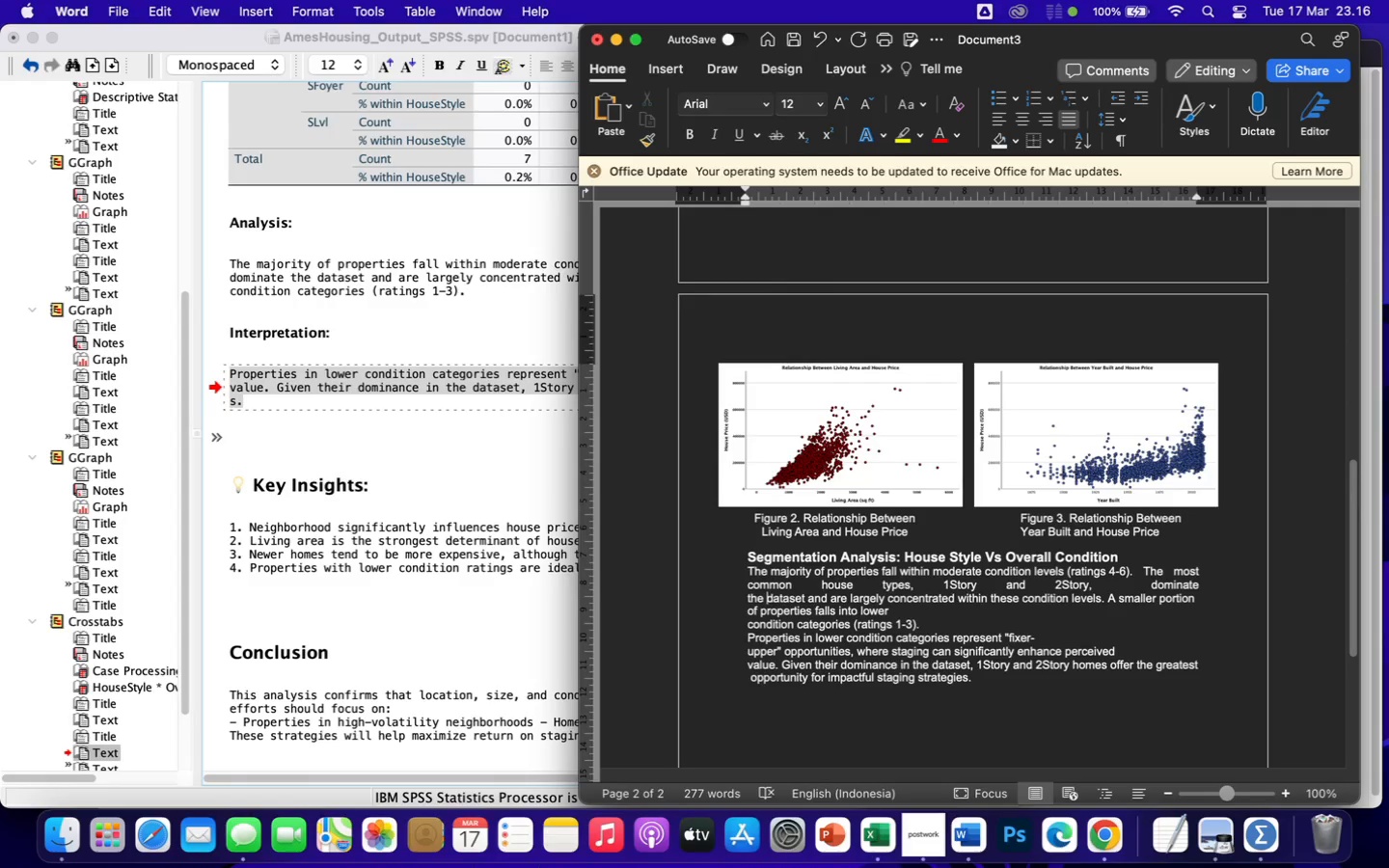 
key(Backspace)
 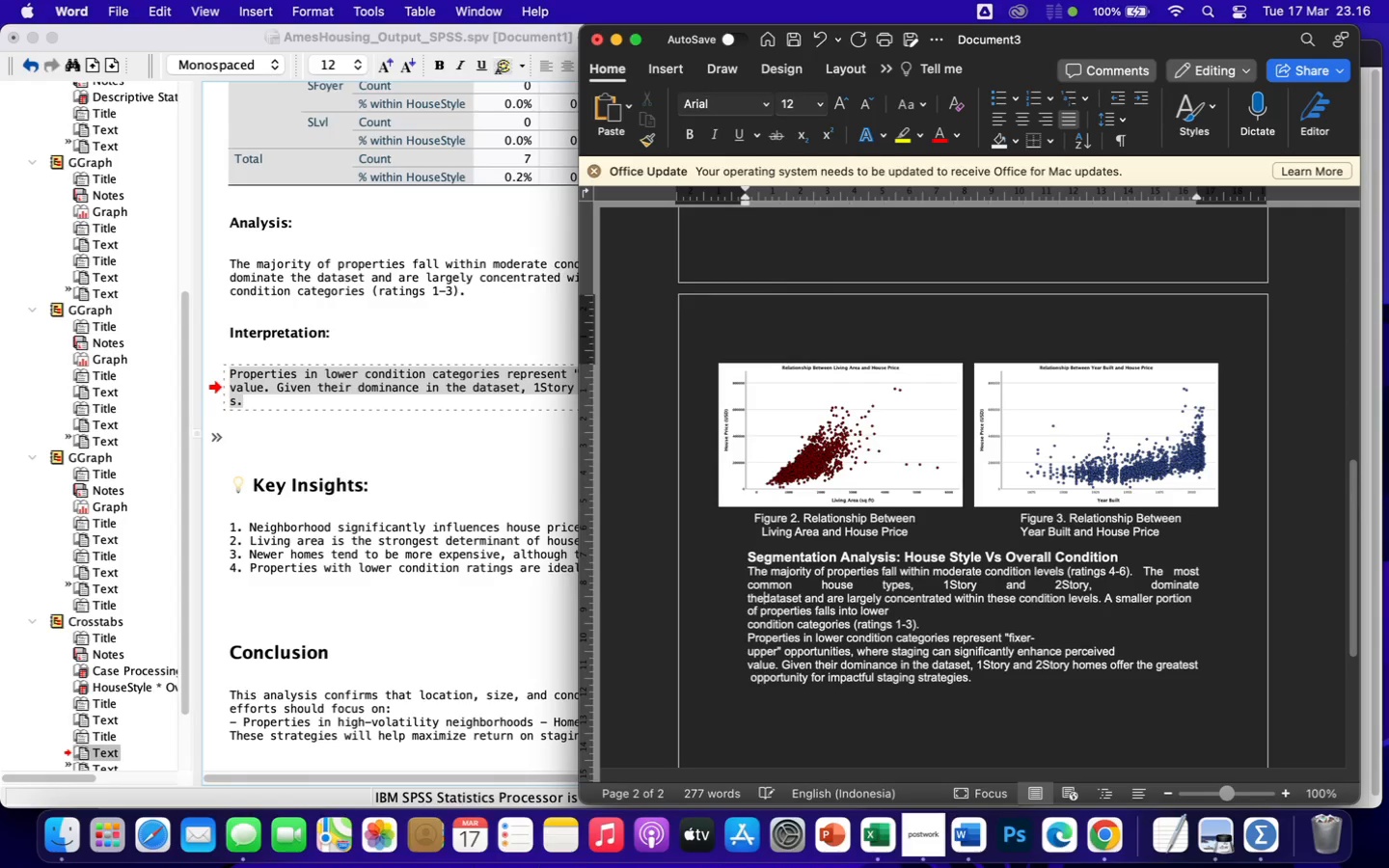 
key(Space)
 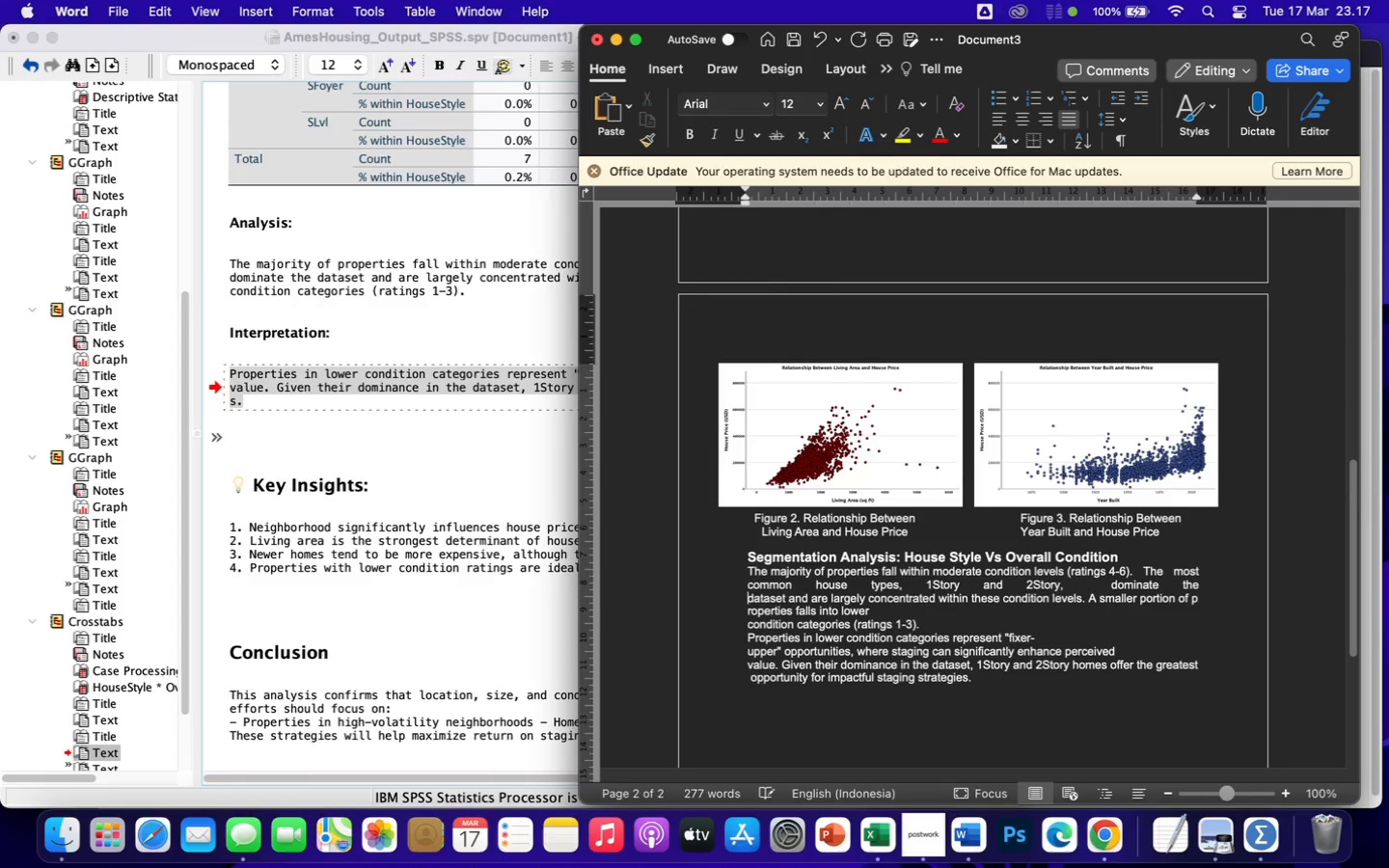 
key(ArrowRight)
 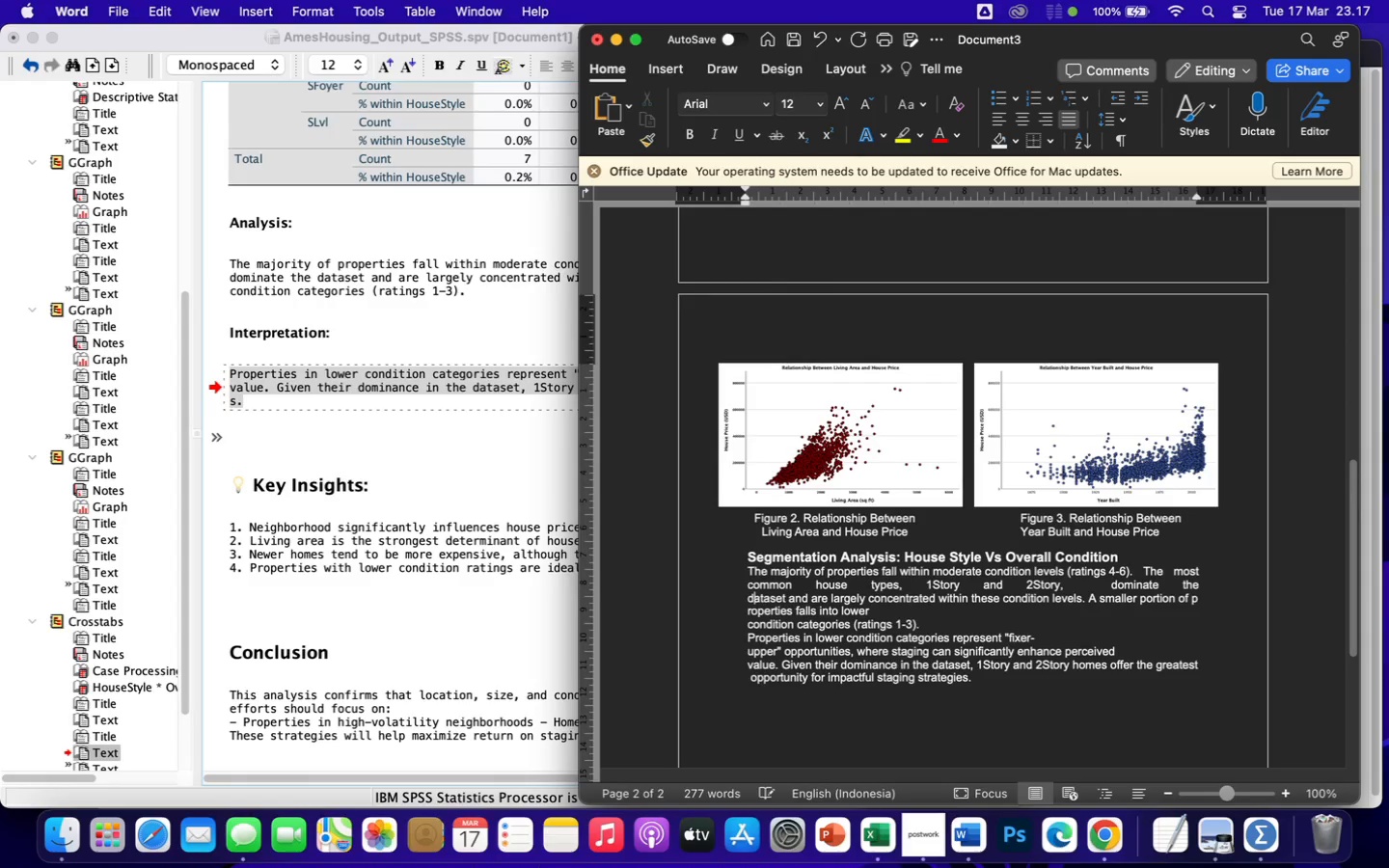 
key(ArrowRight)
 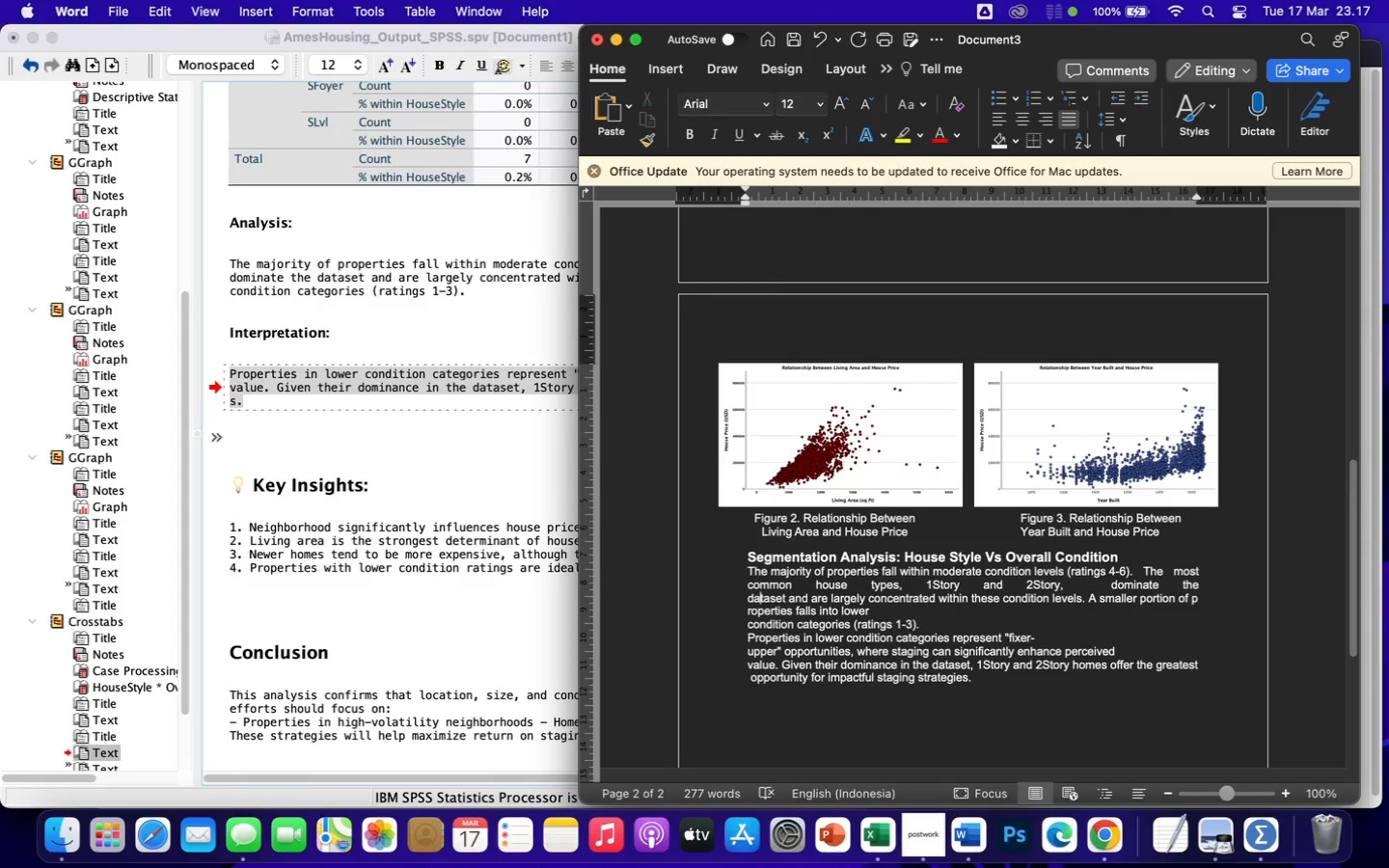 
key(ArrowRight)
 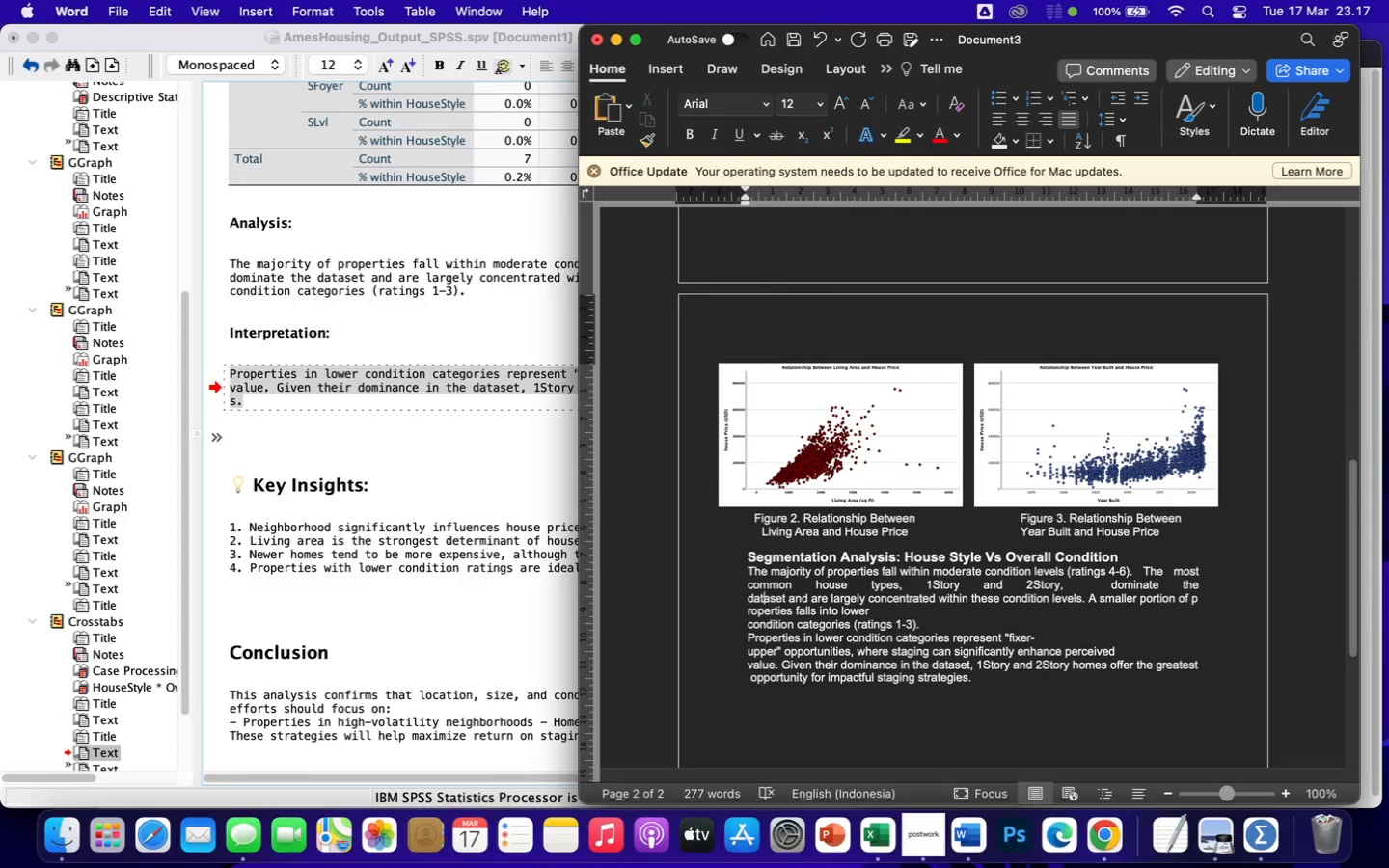 
key(ArrowRight)
 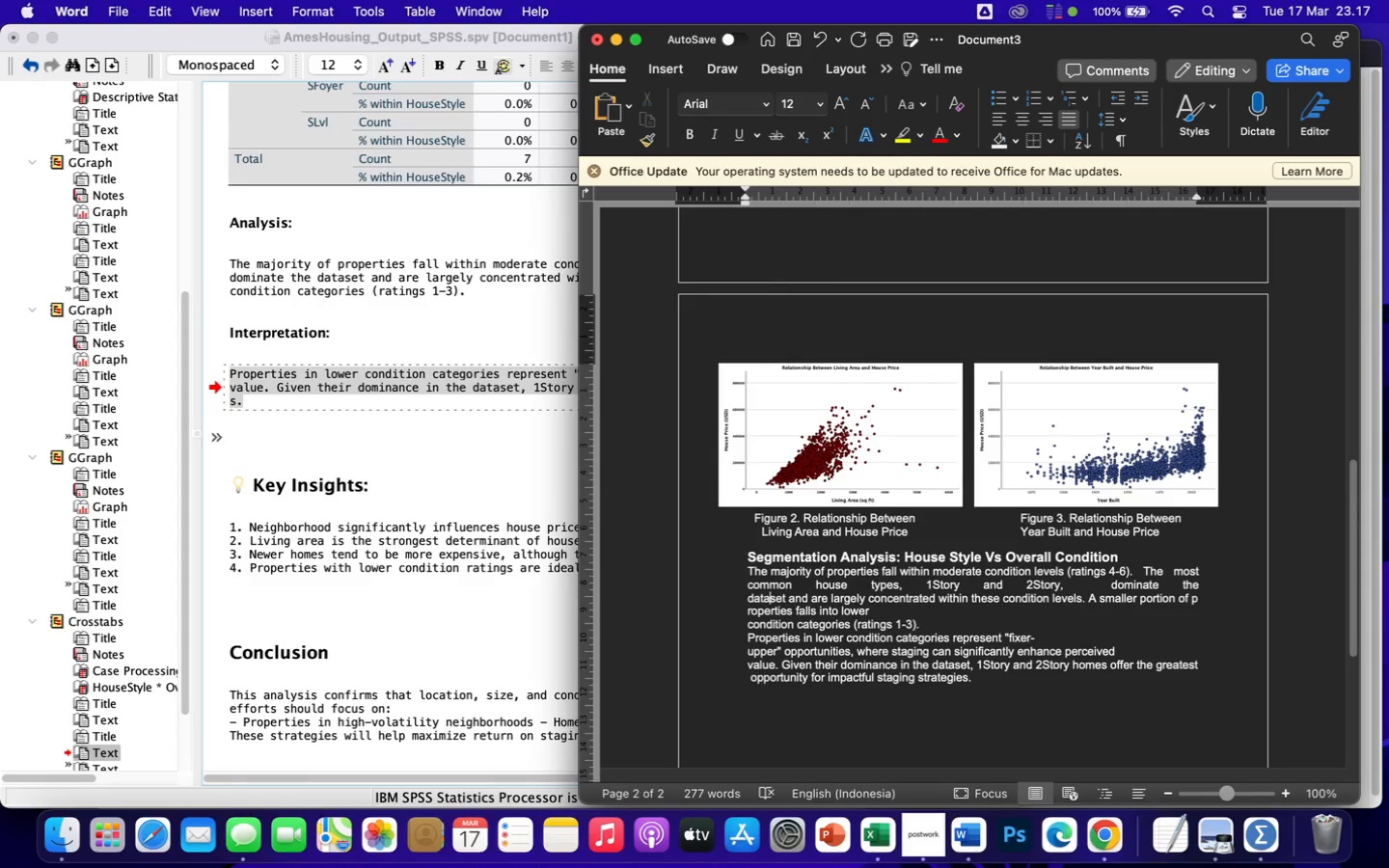 
key(ArrowRight)
 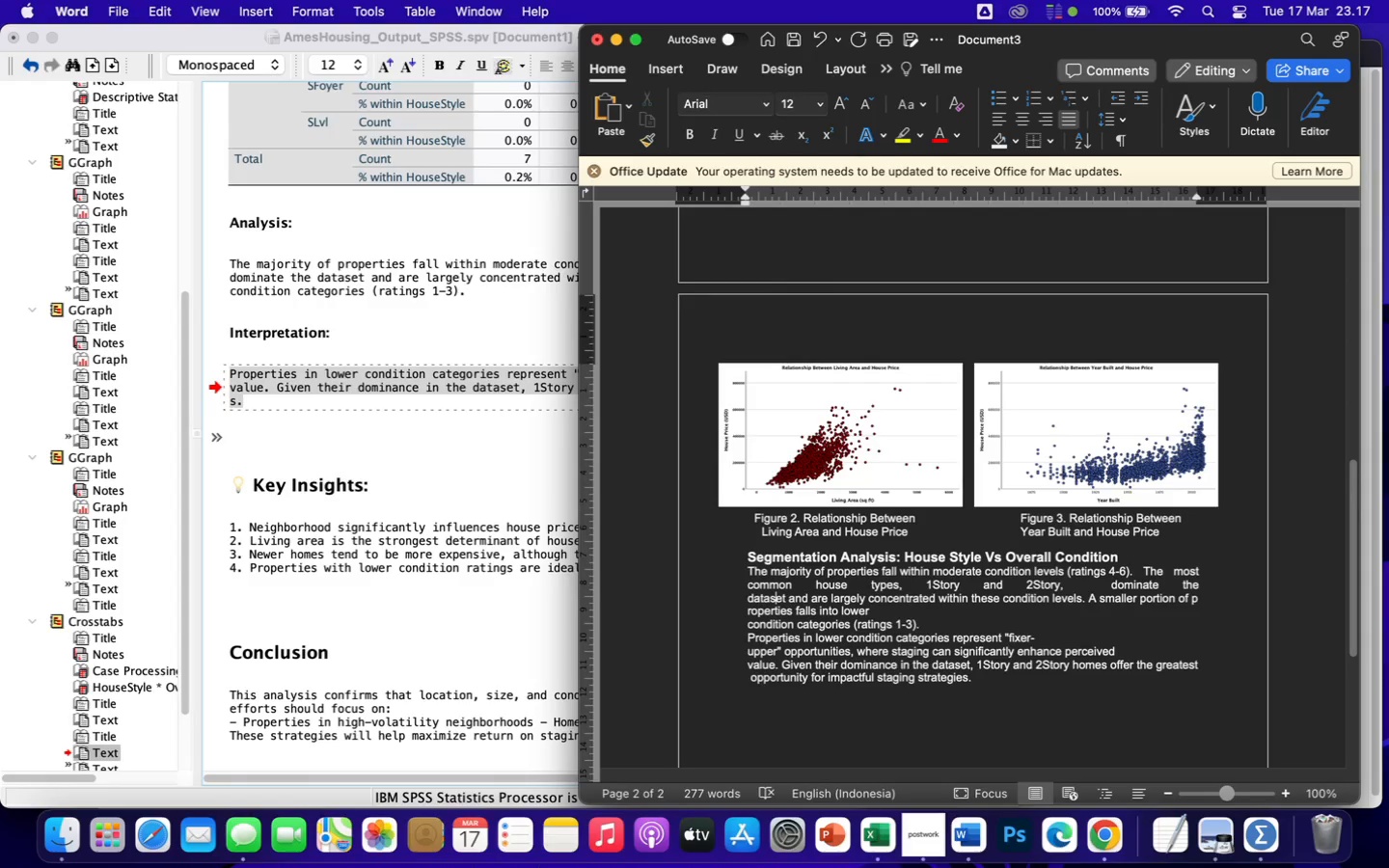 
key(ArrowRight)
 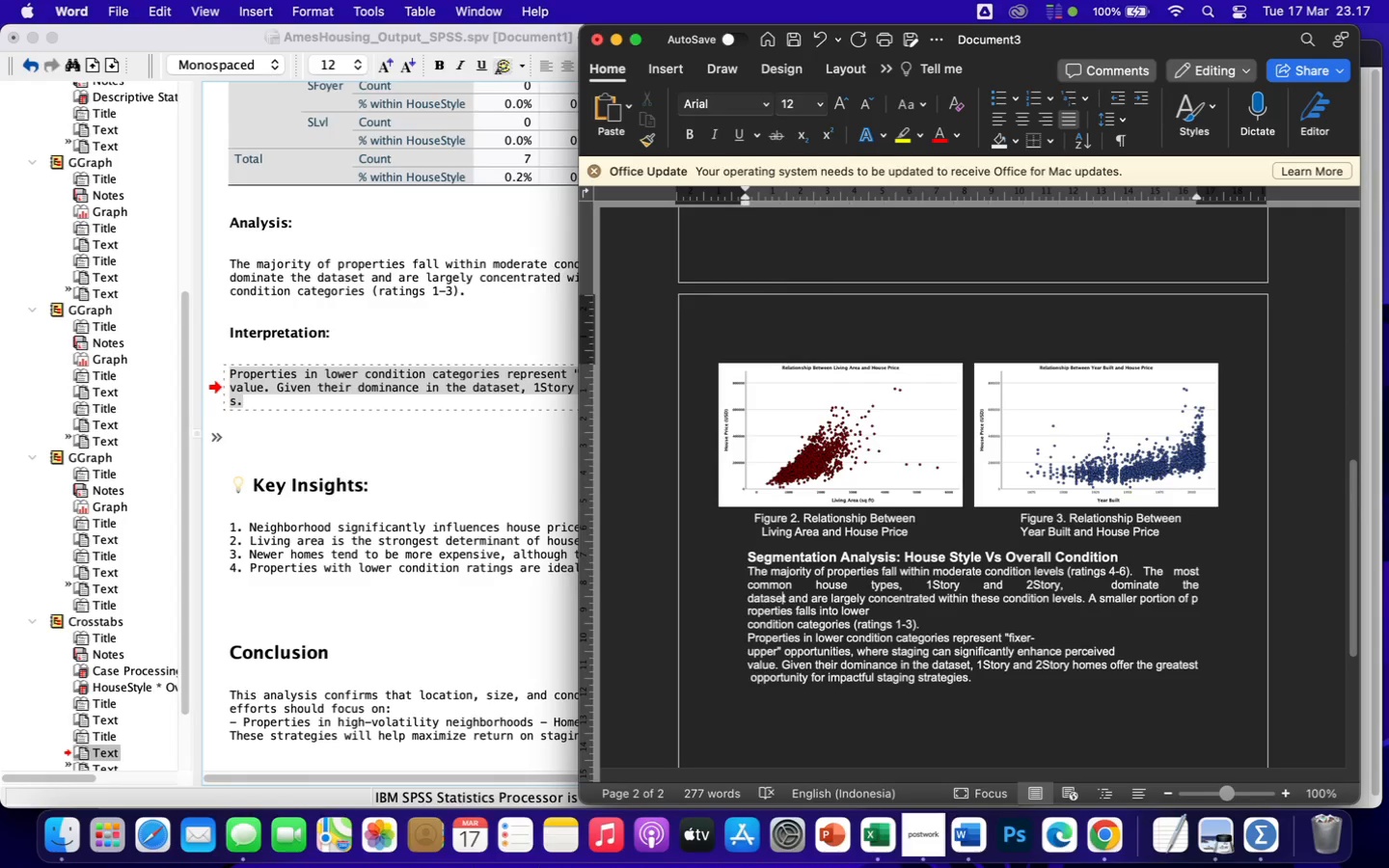 
key(ArrowRight)
 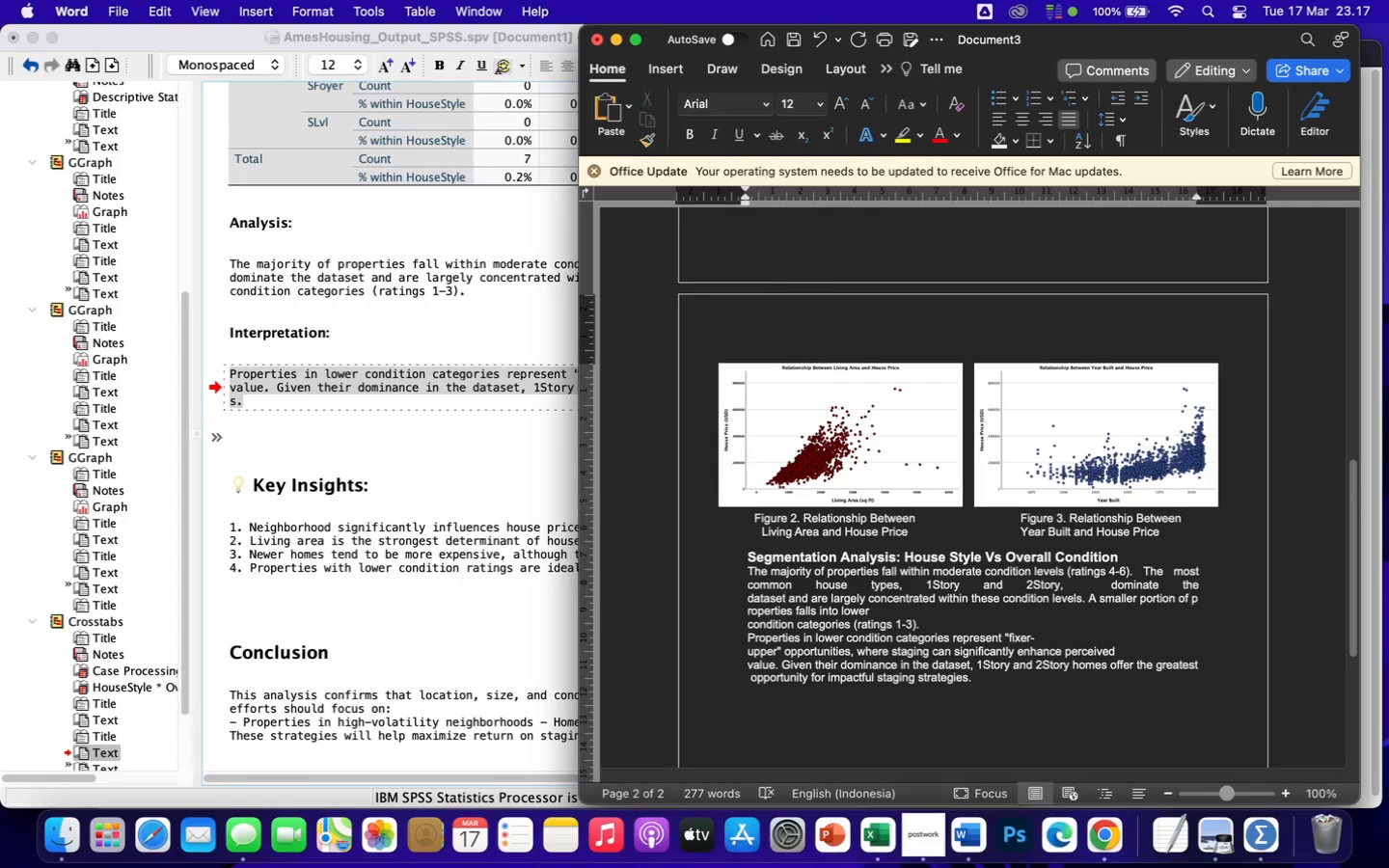 
key(ArrowRight)
 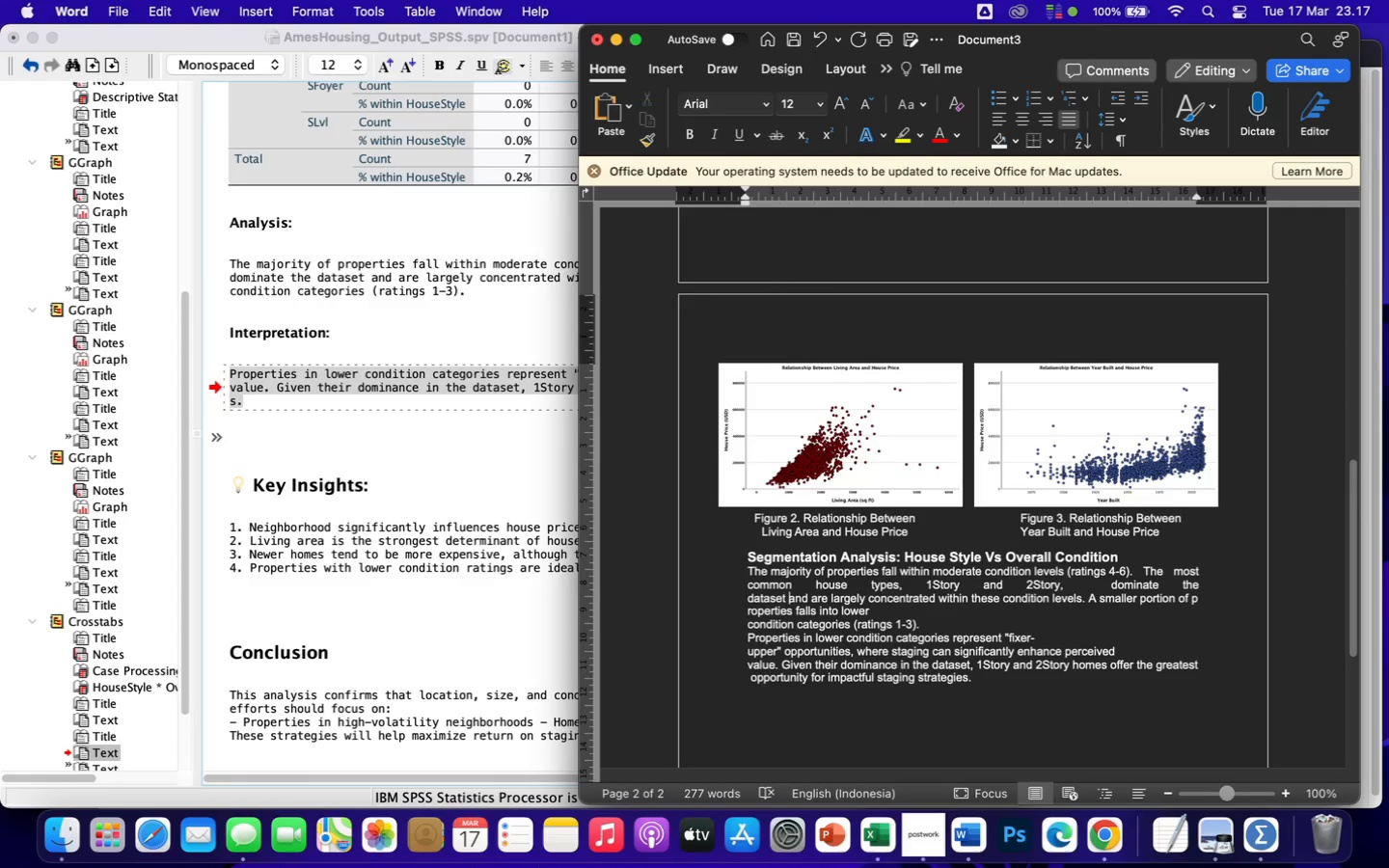 
key(Backspace)
 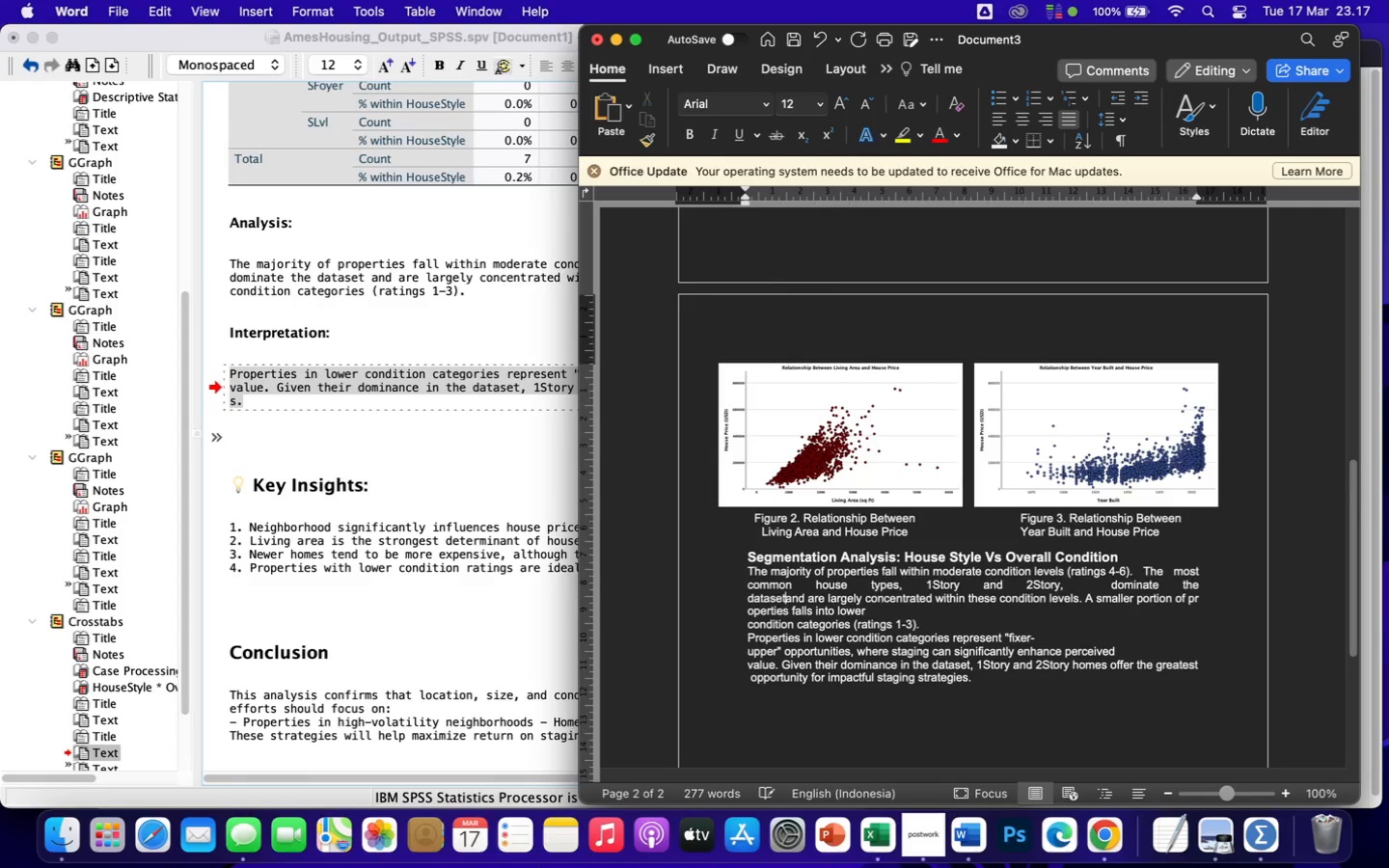 
key(Space)
 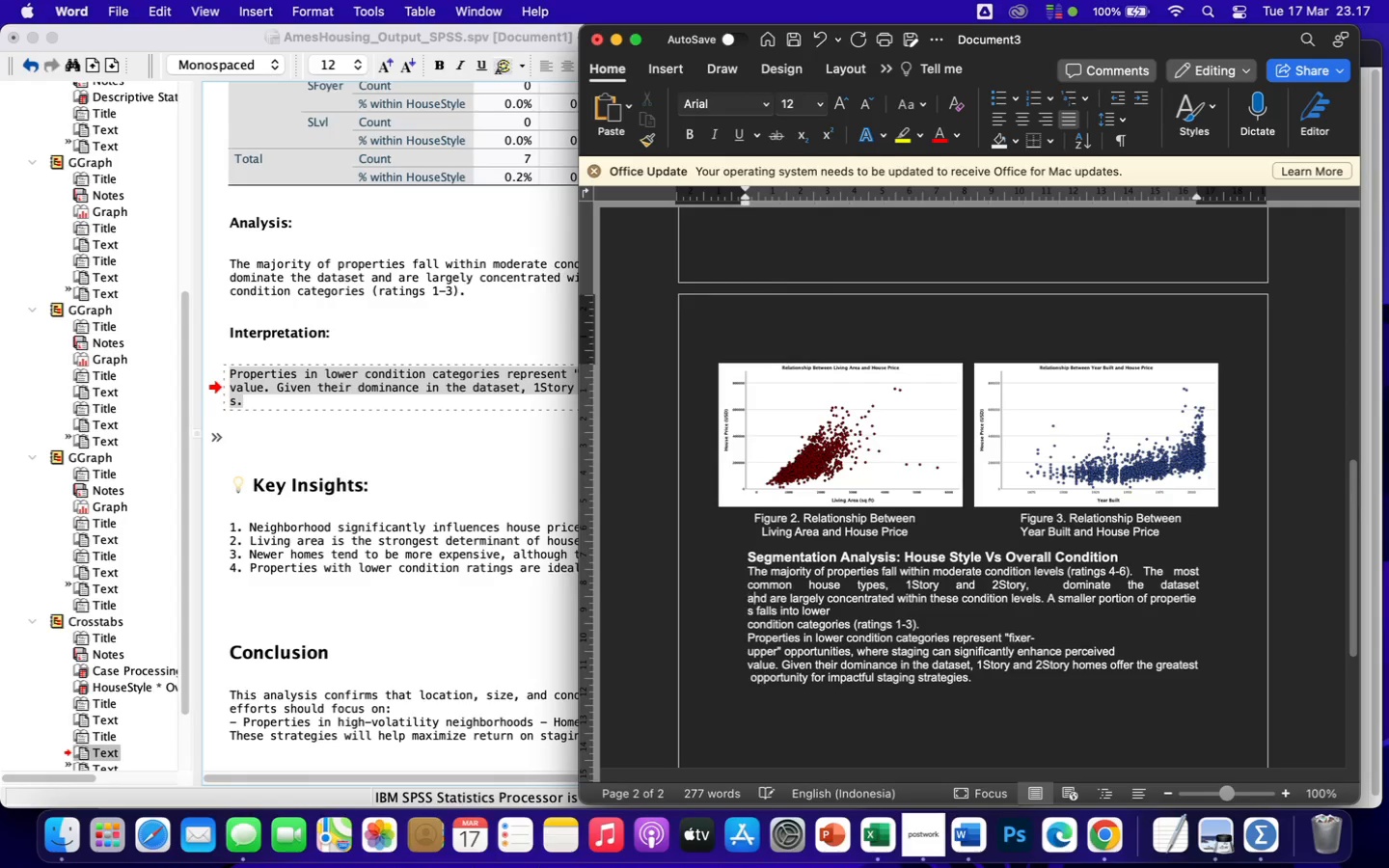 
key(ArrowRight)
 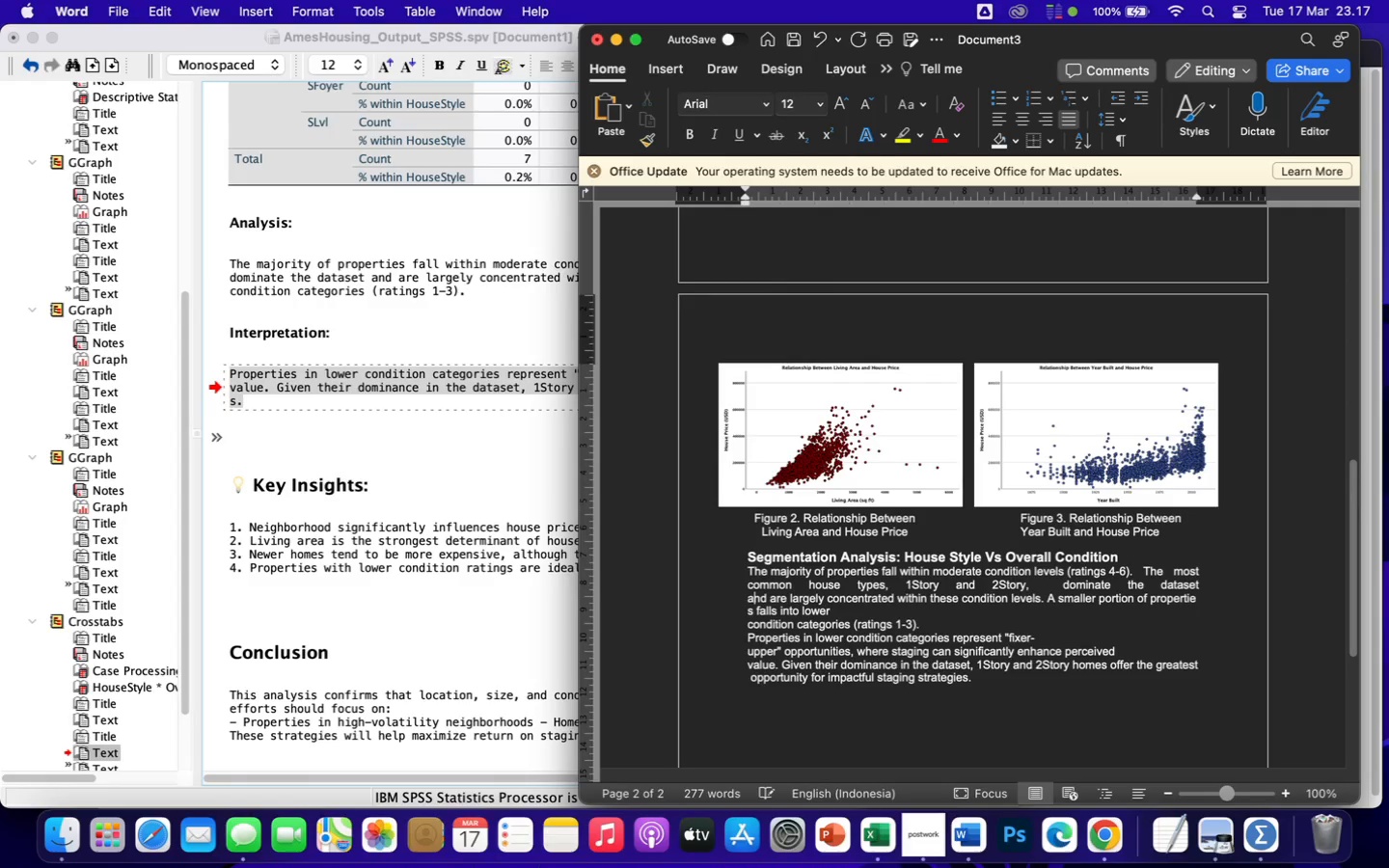 
key(ArrowRight)
 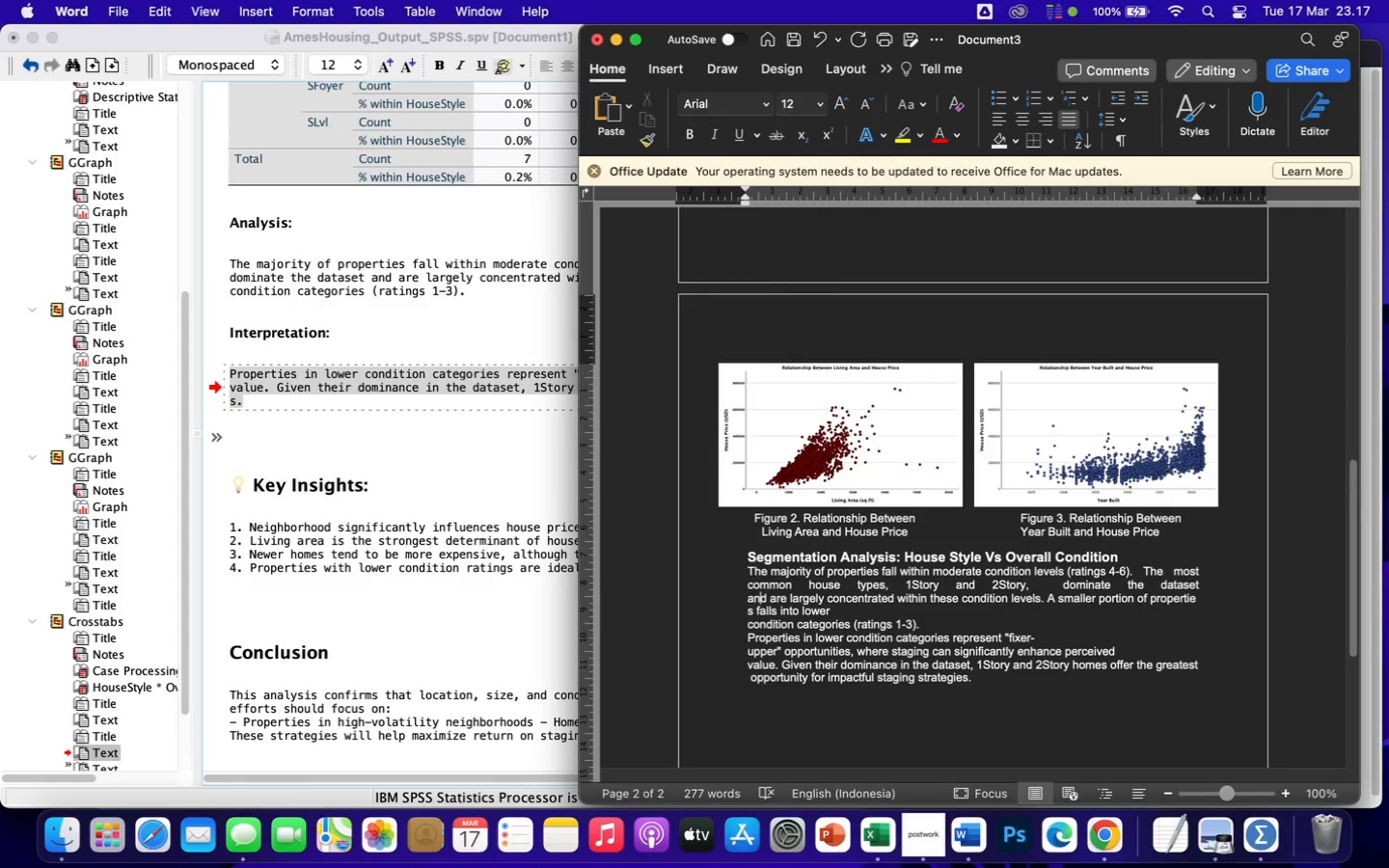 
key(ArrowRight)
 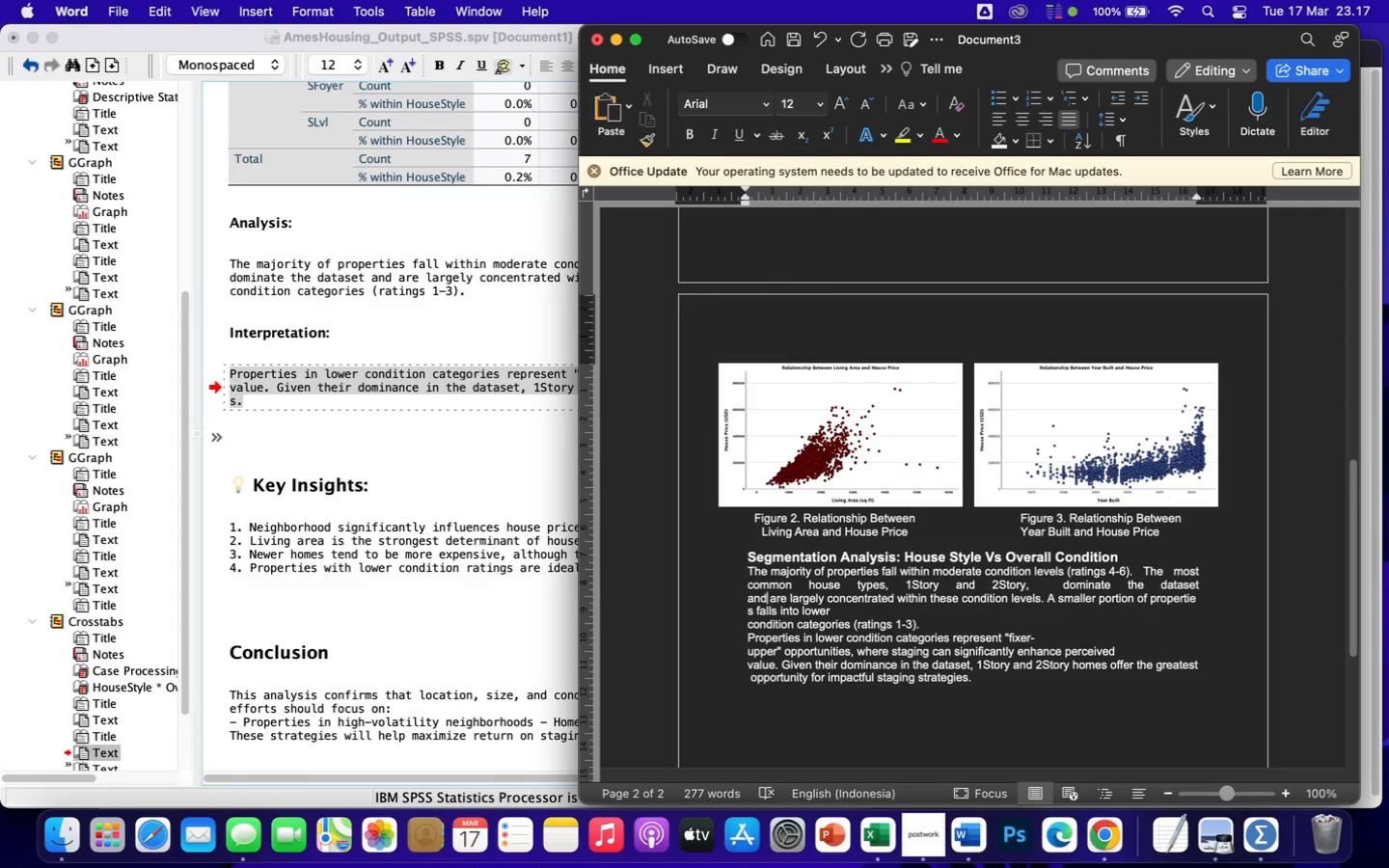 
key(ArrowRight)
 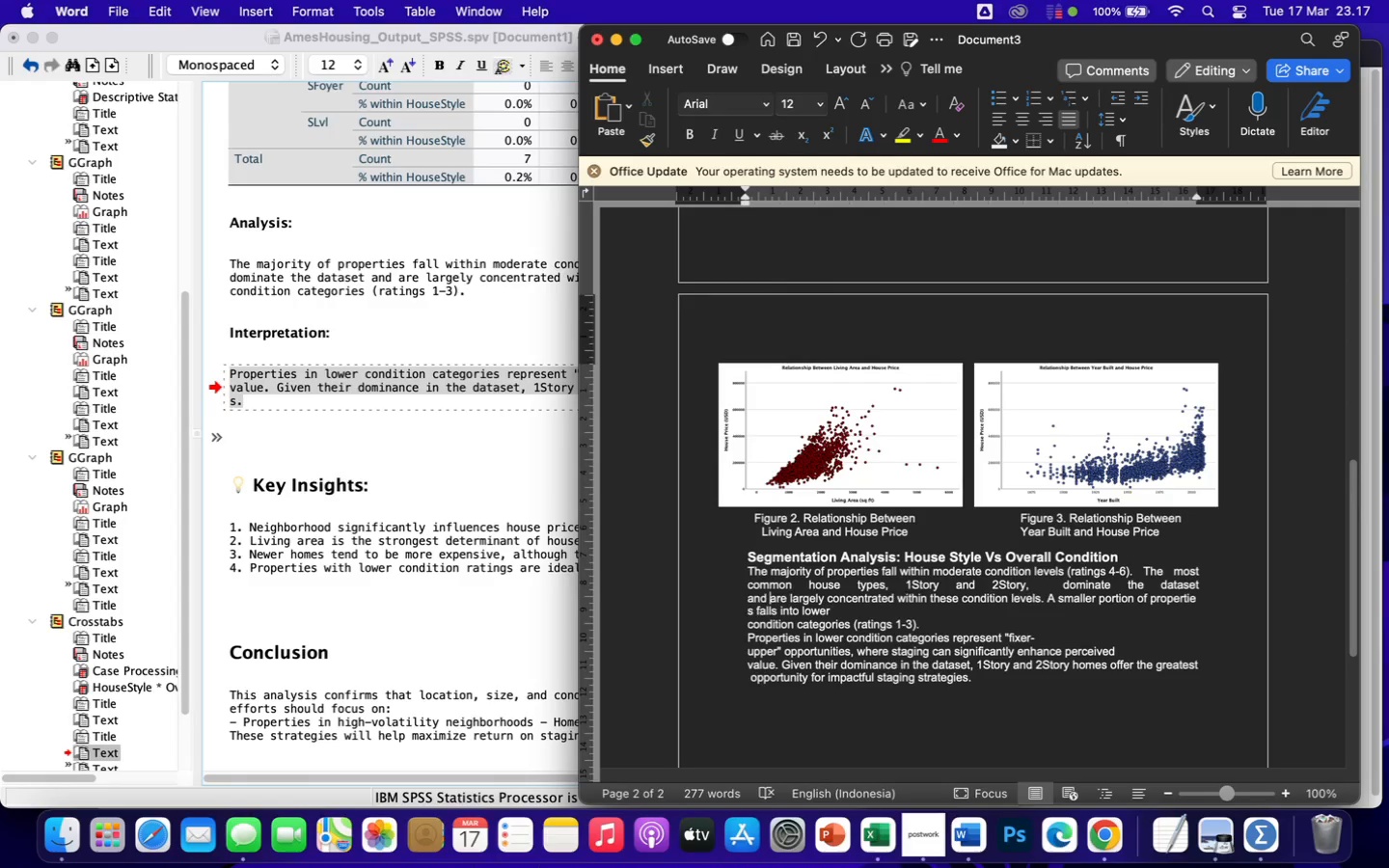 
key(Backspace)
 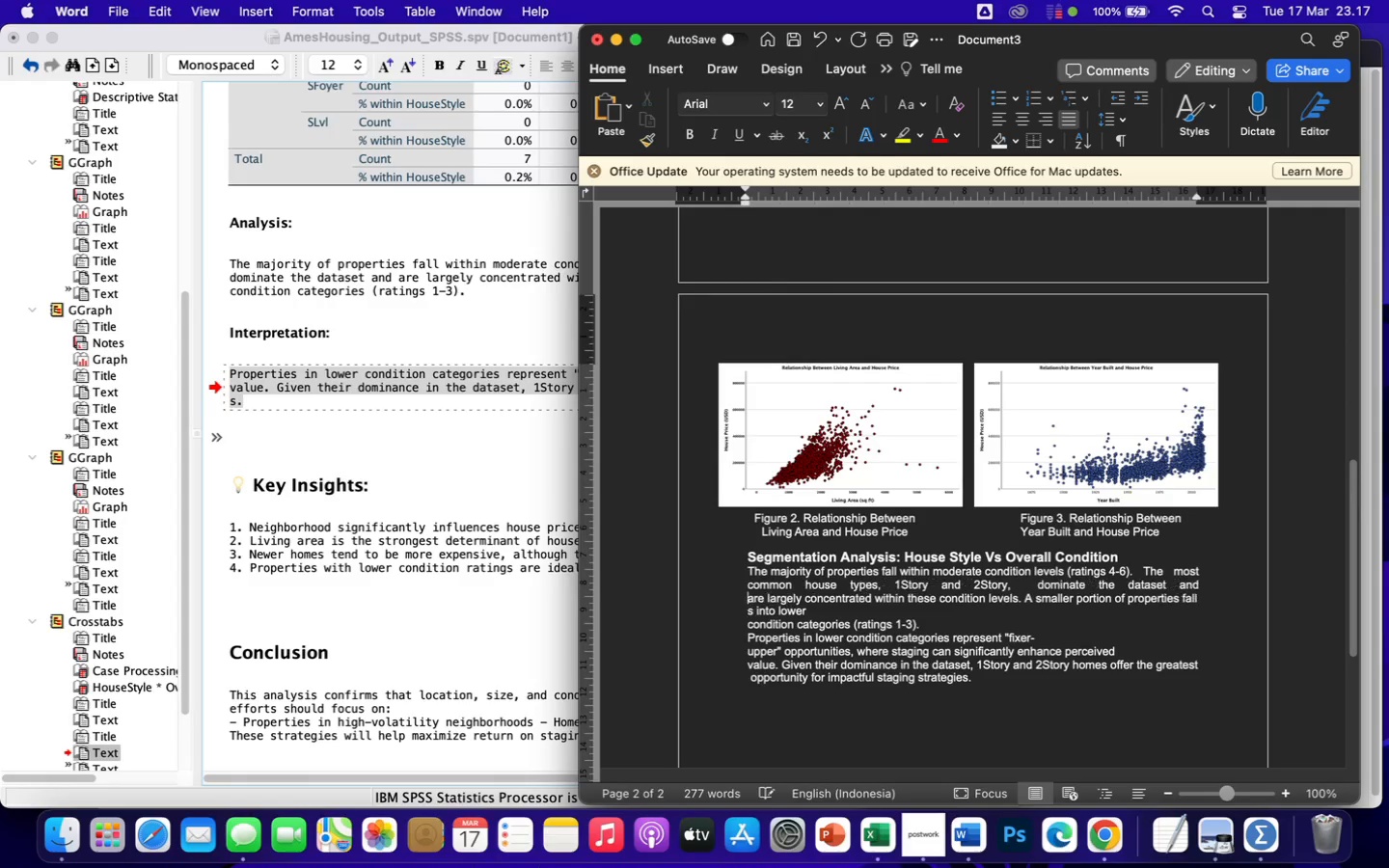 
key(Space)
 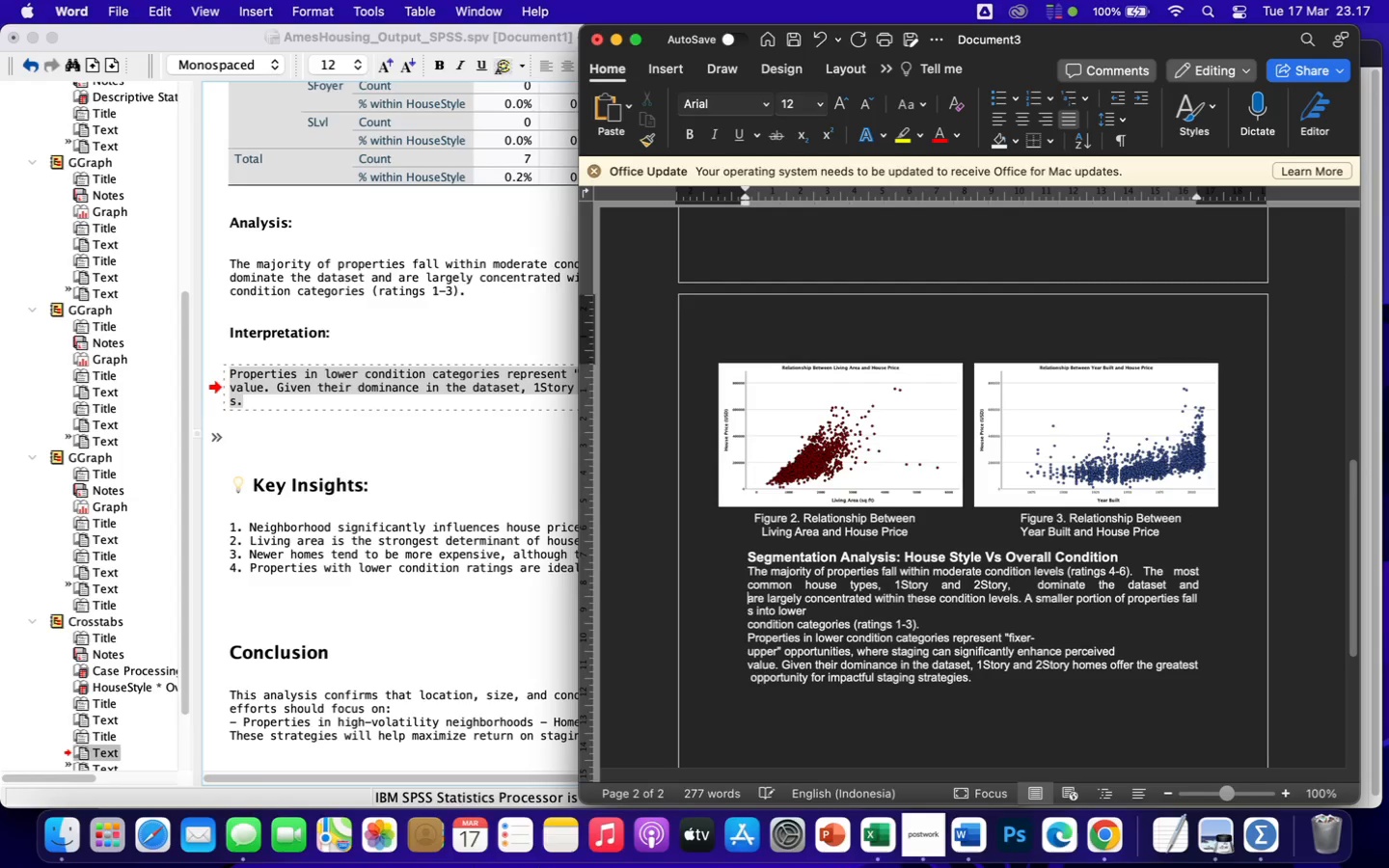 
key(ArrowRight)
 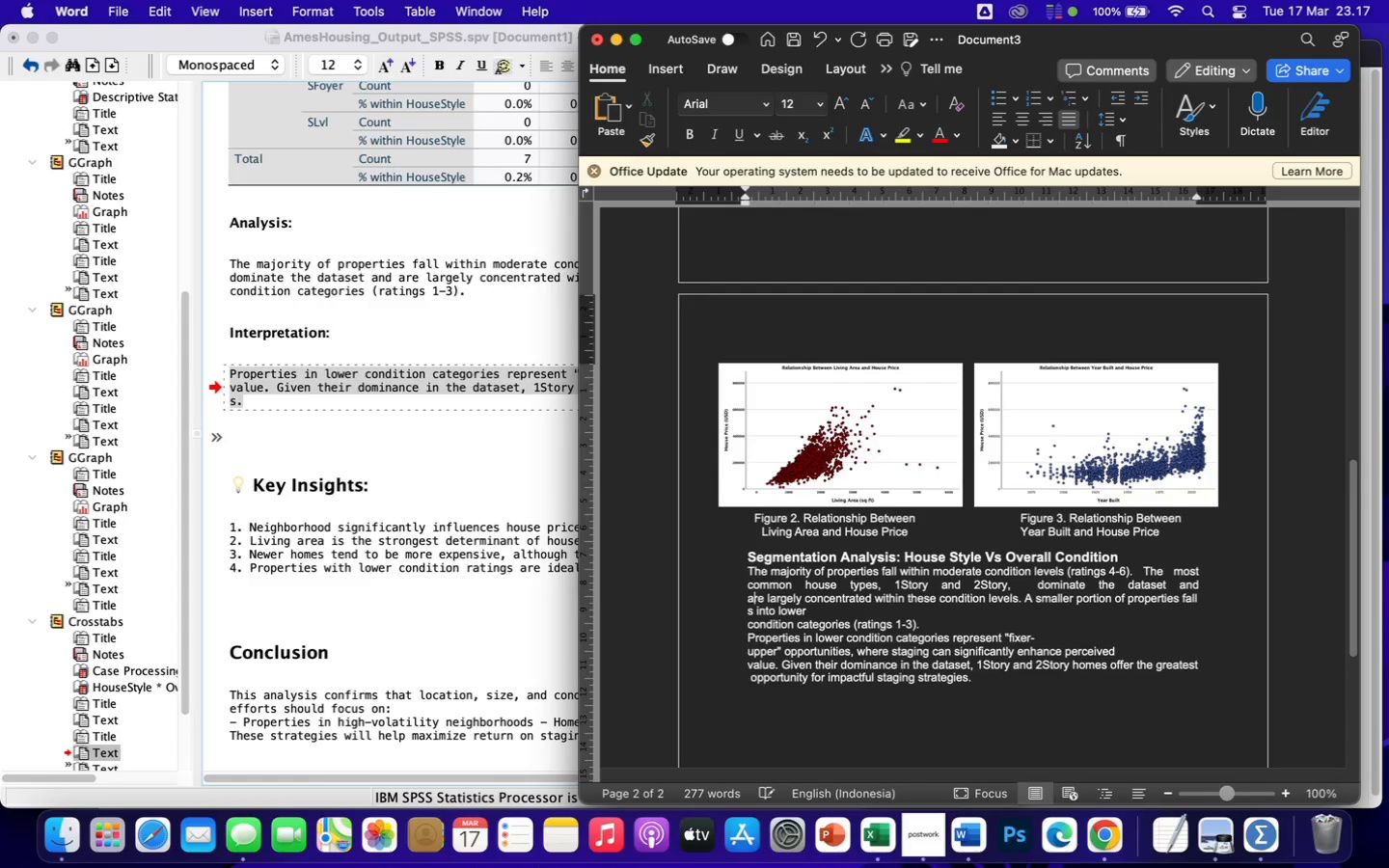 
key(ArrowRight)
 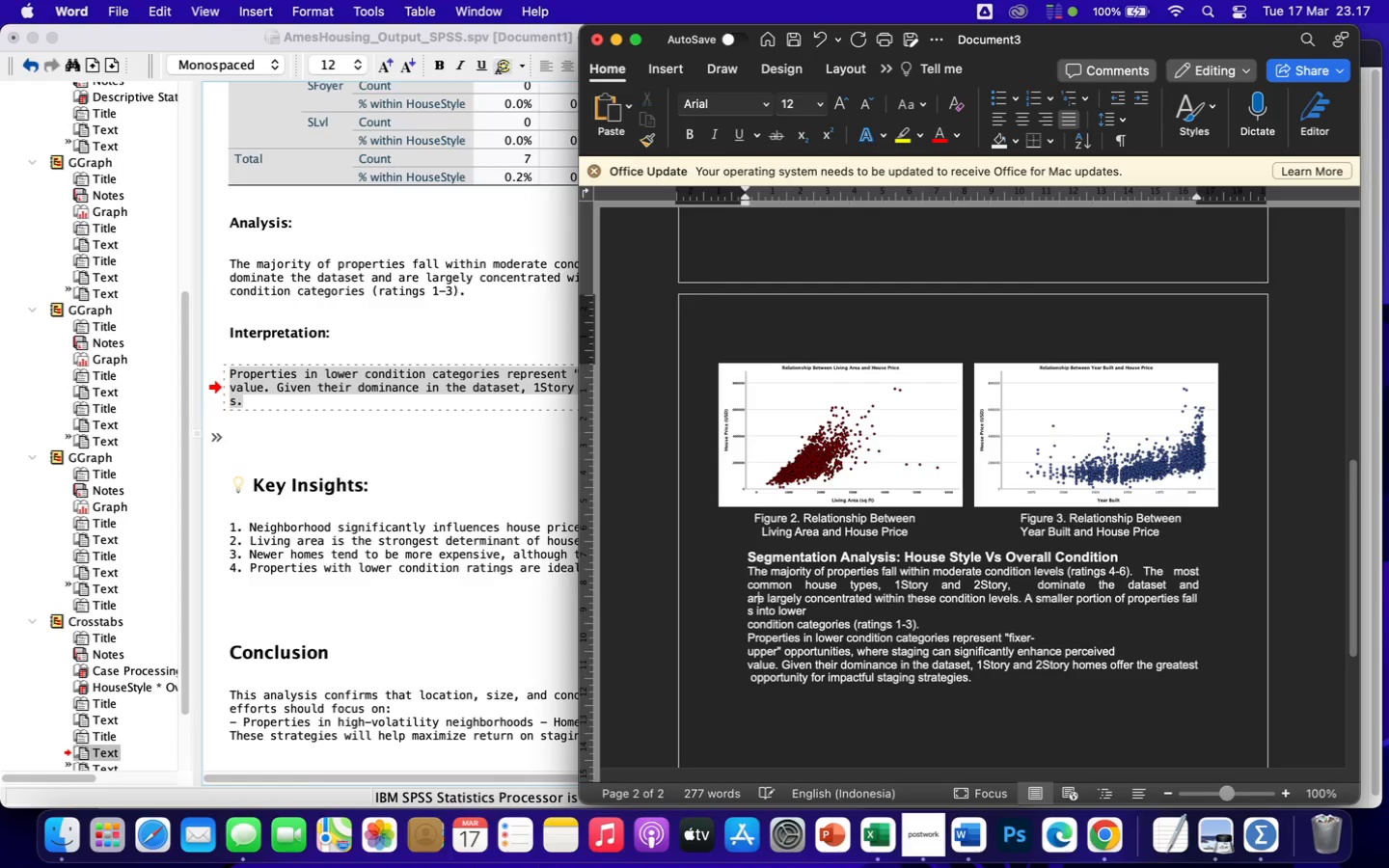 
key(ArrowRight)
 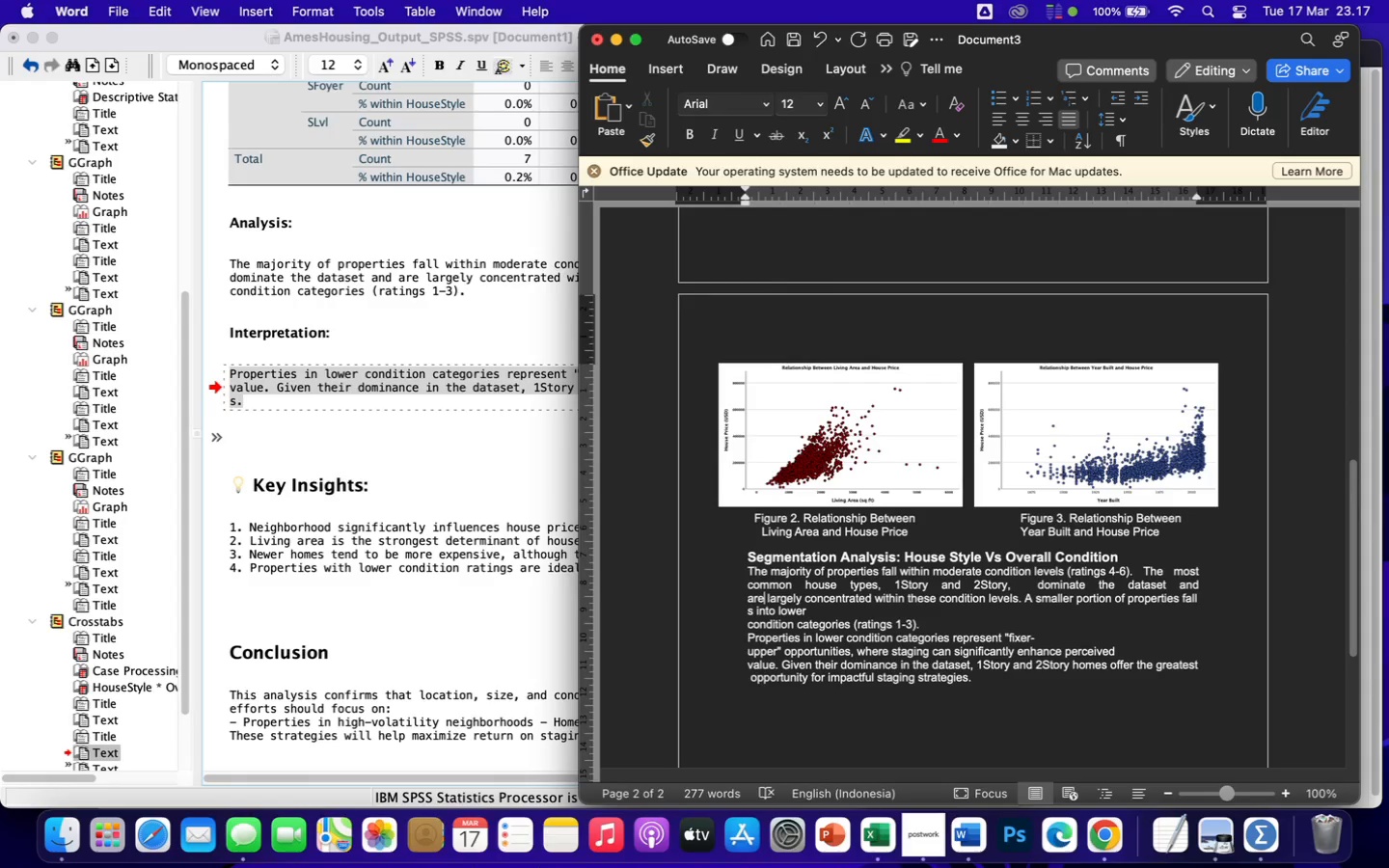 
key(ArrowRight)
 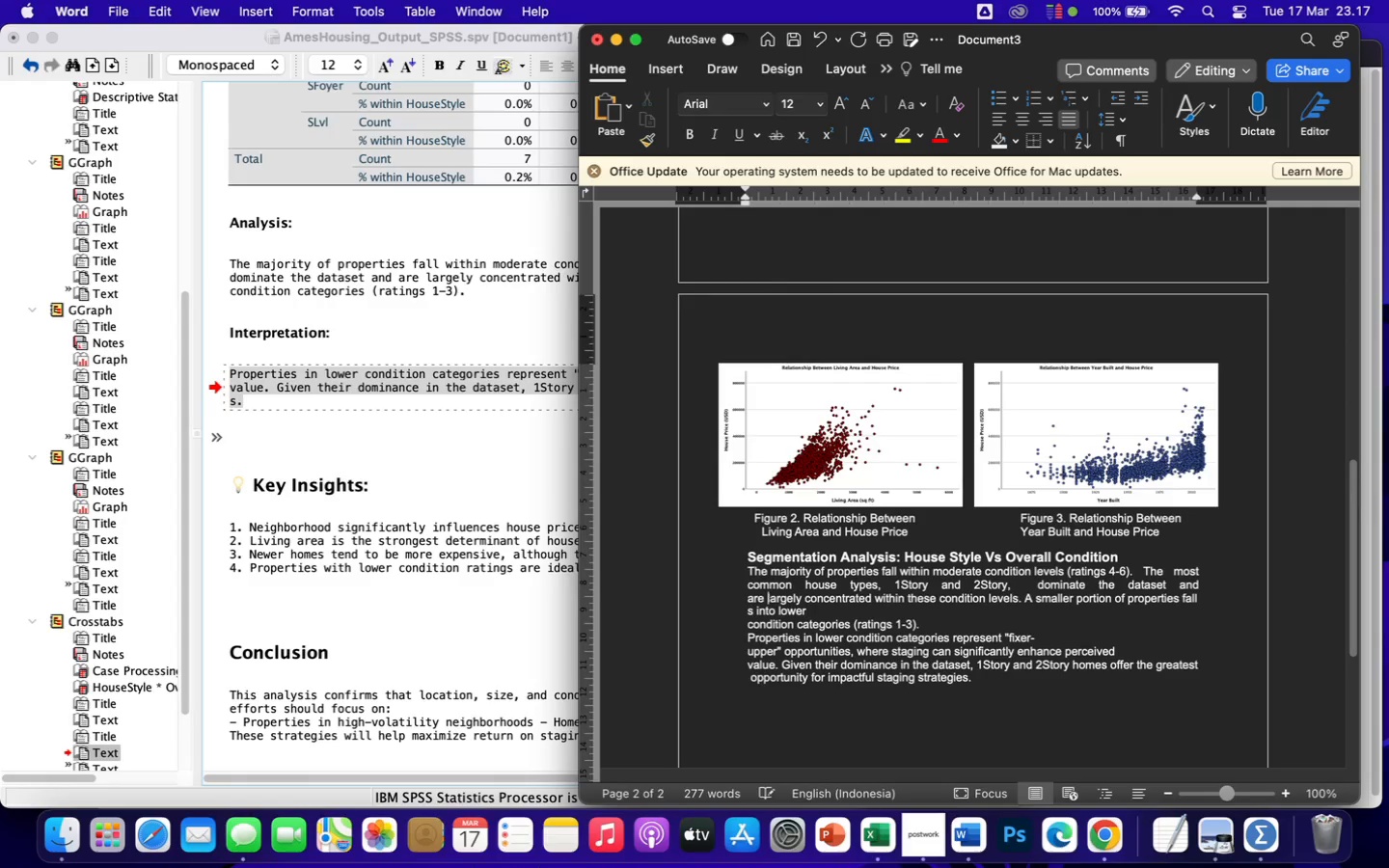 
key(Backspace)
 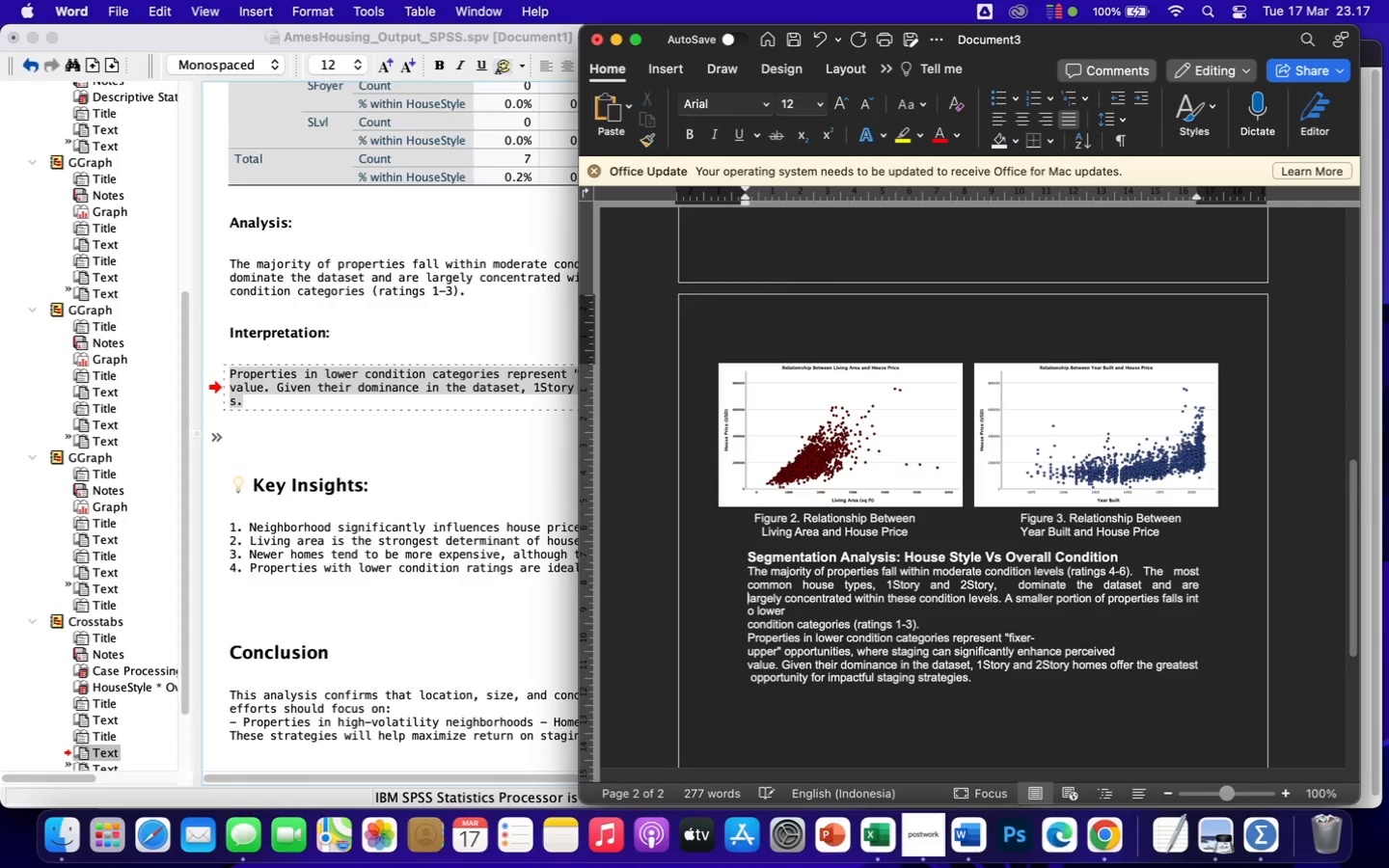 
key(Space)
 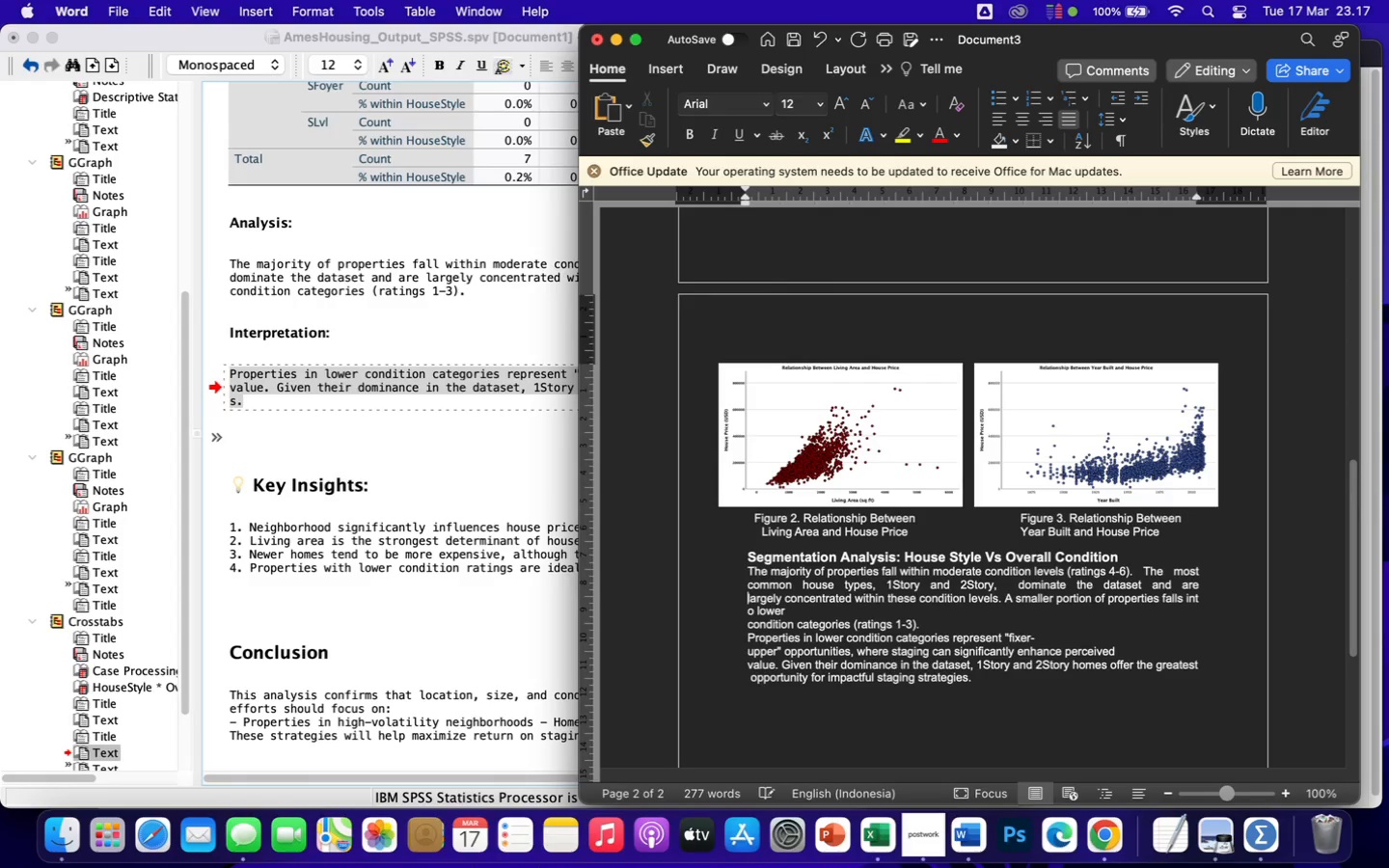 
key(ArrowRight)
 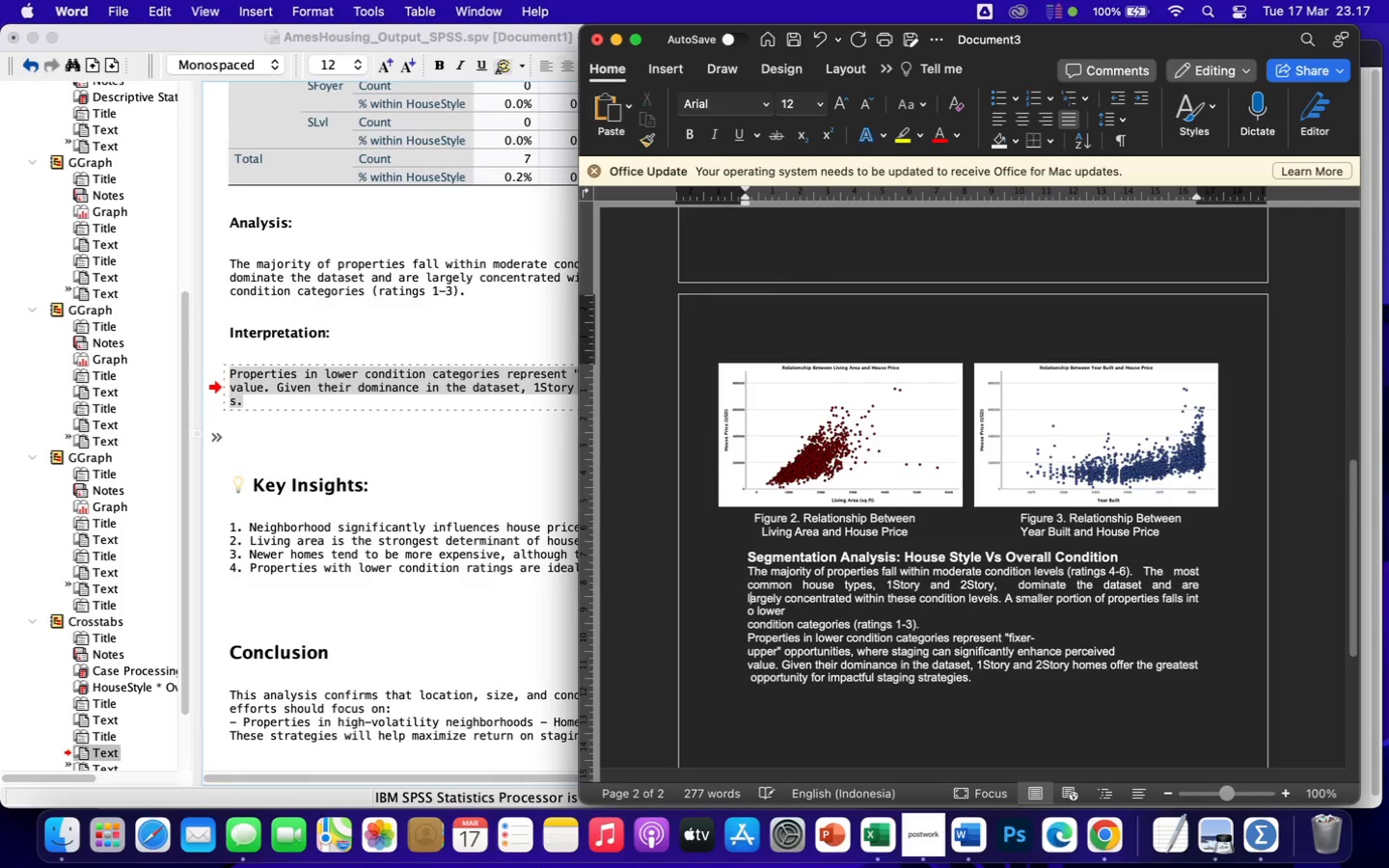 
key(ArrowRight)
 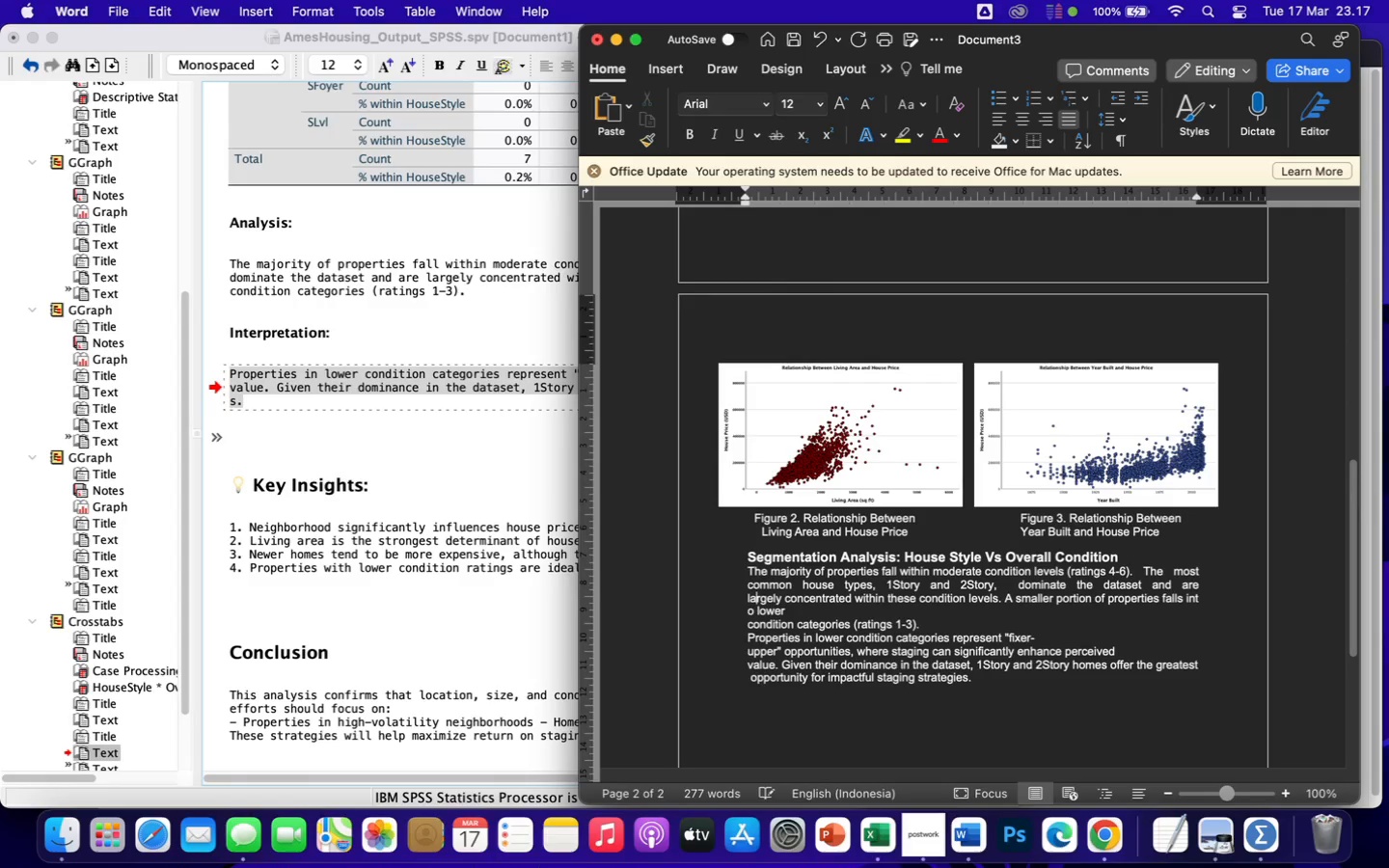 
key(ArrowRight)
 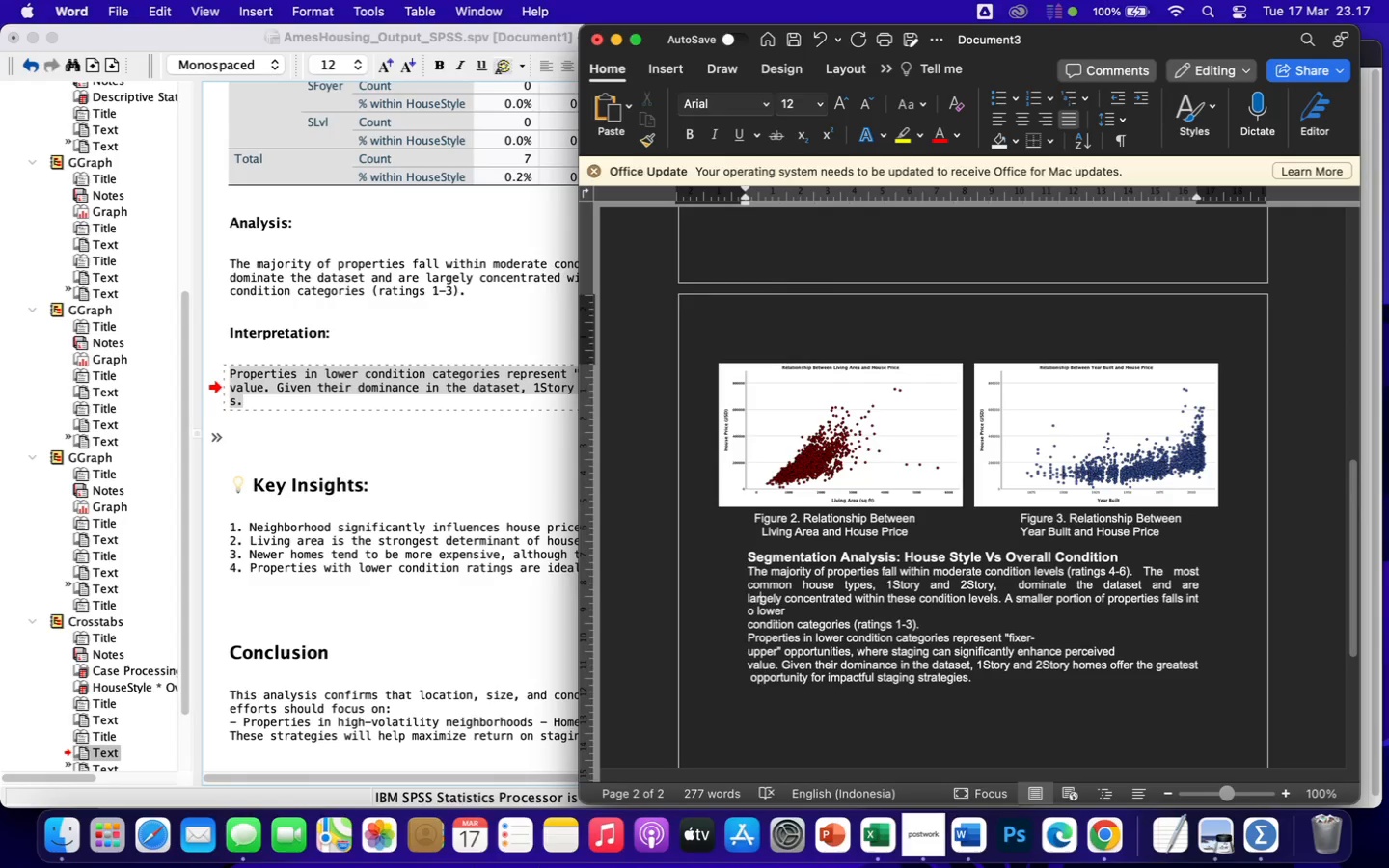 
key(ArrowRight)
 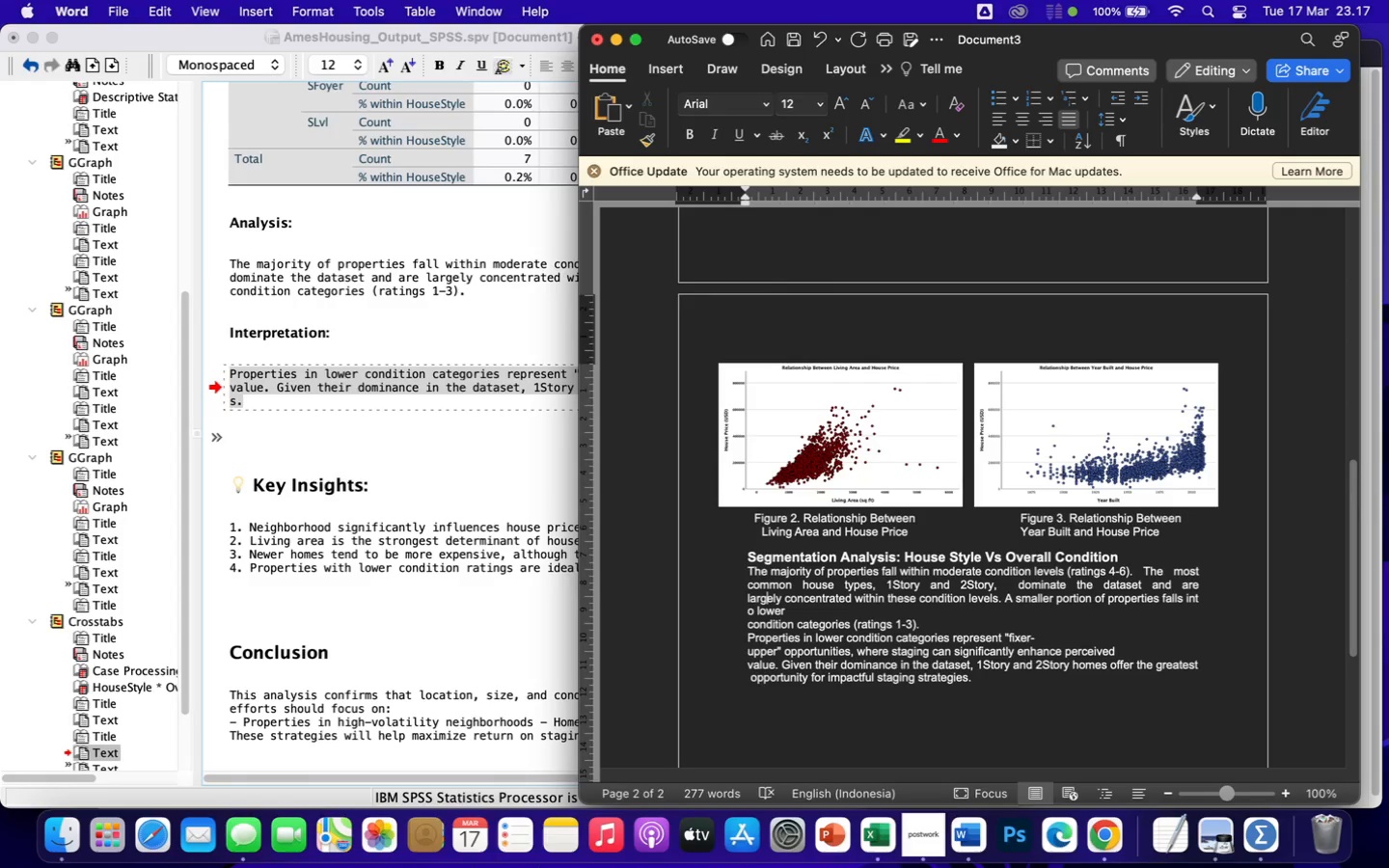 
key(ArrowRight)
 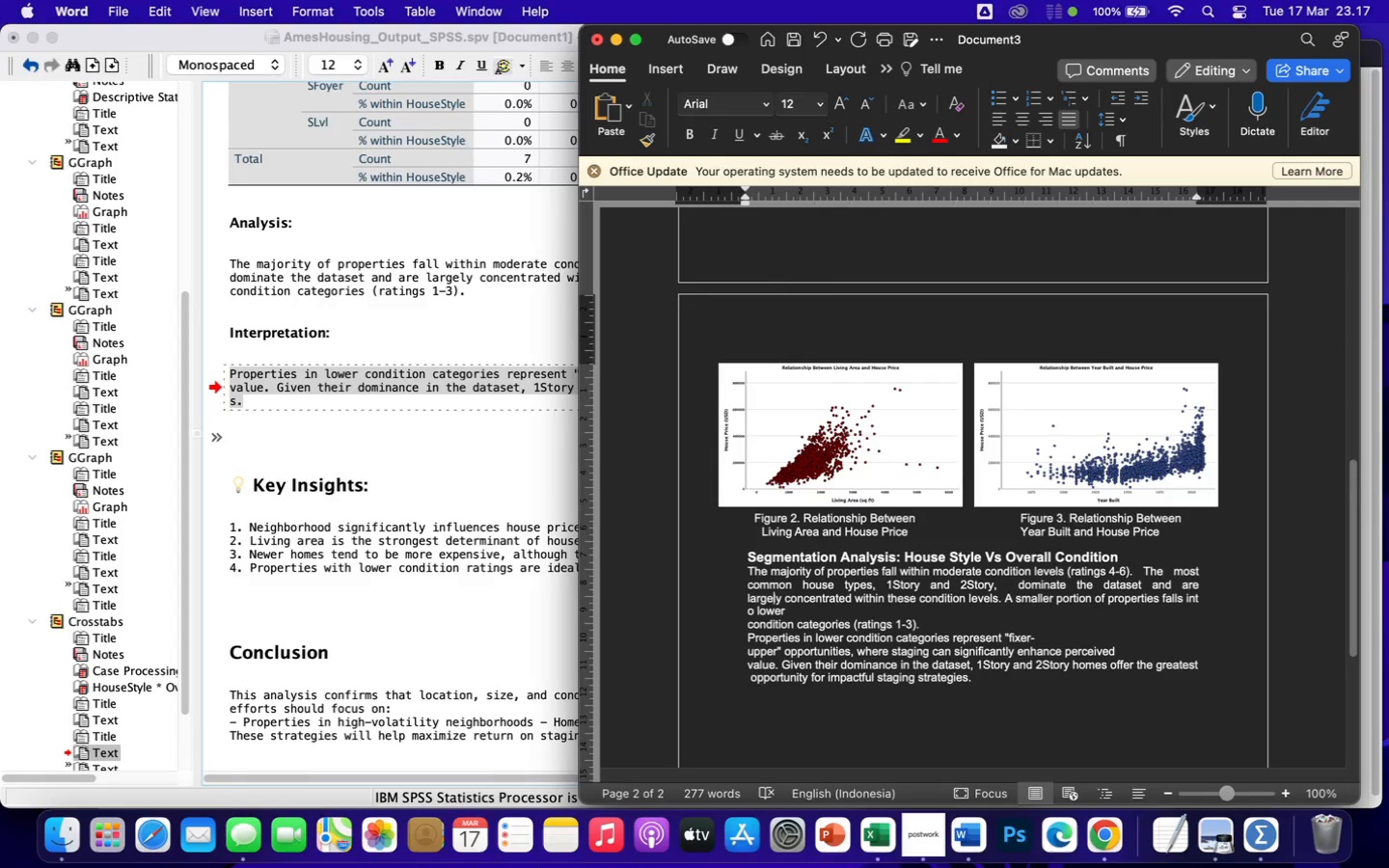 
key(ArrowRight)
 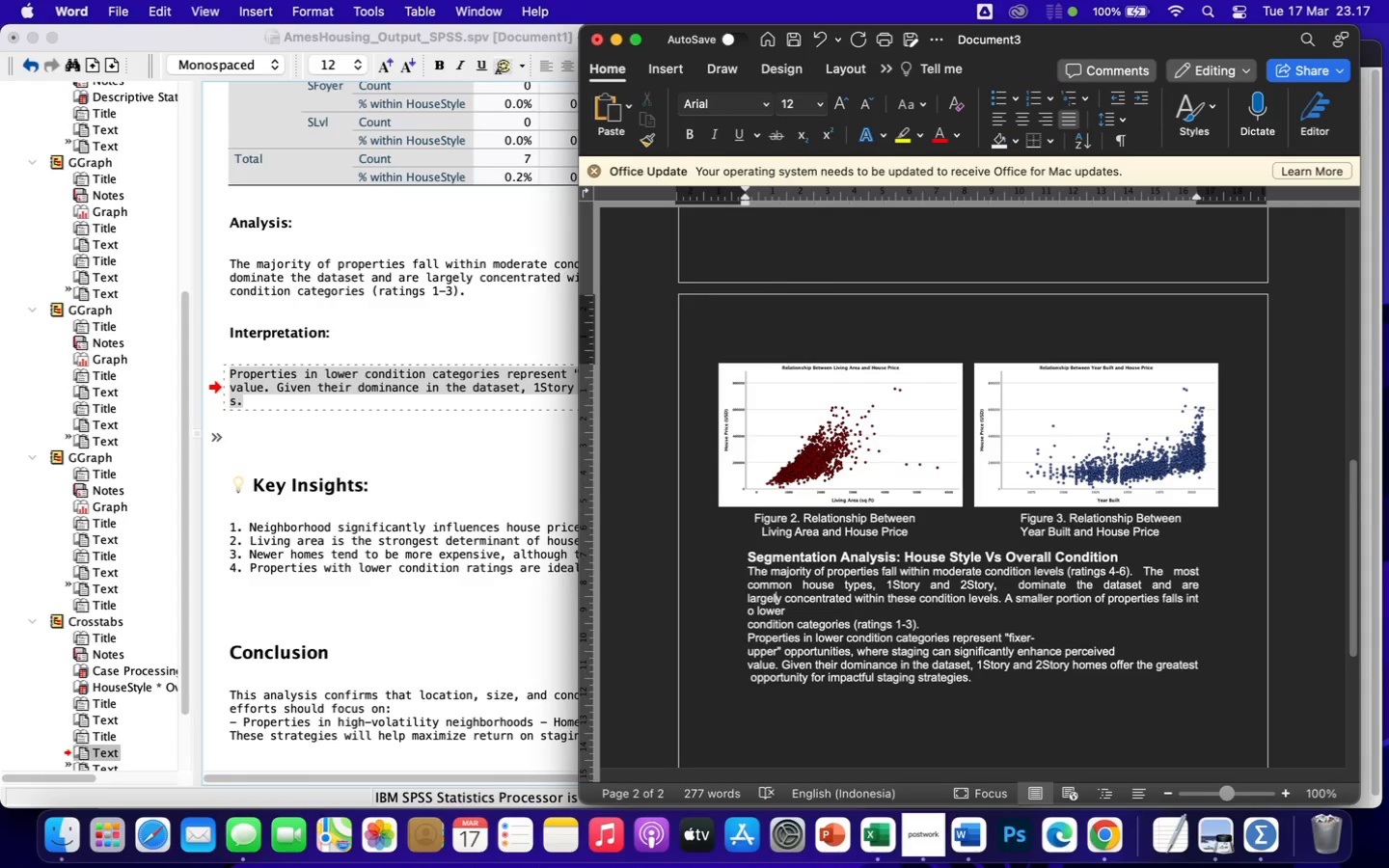 
key(ArrowRight)
 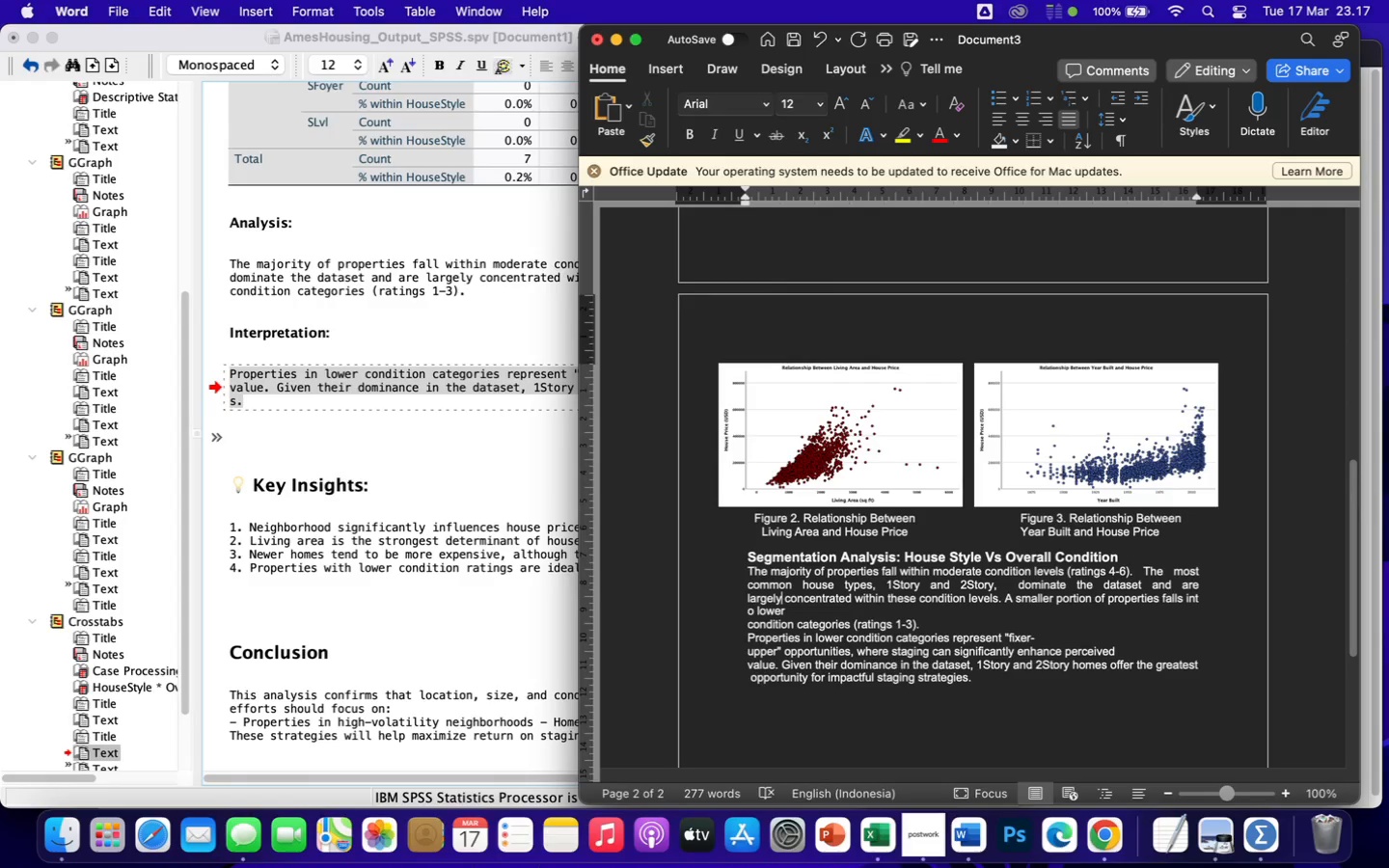 
key(ArrowRight)
 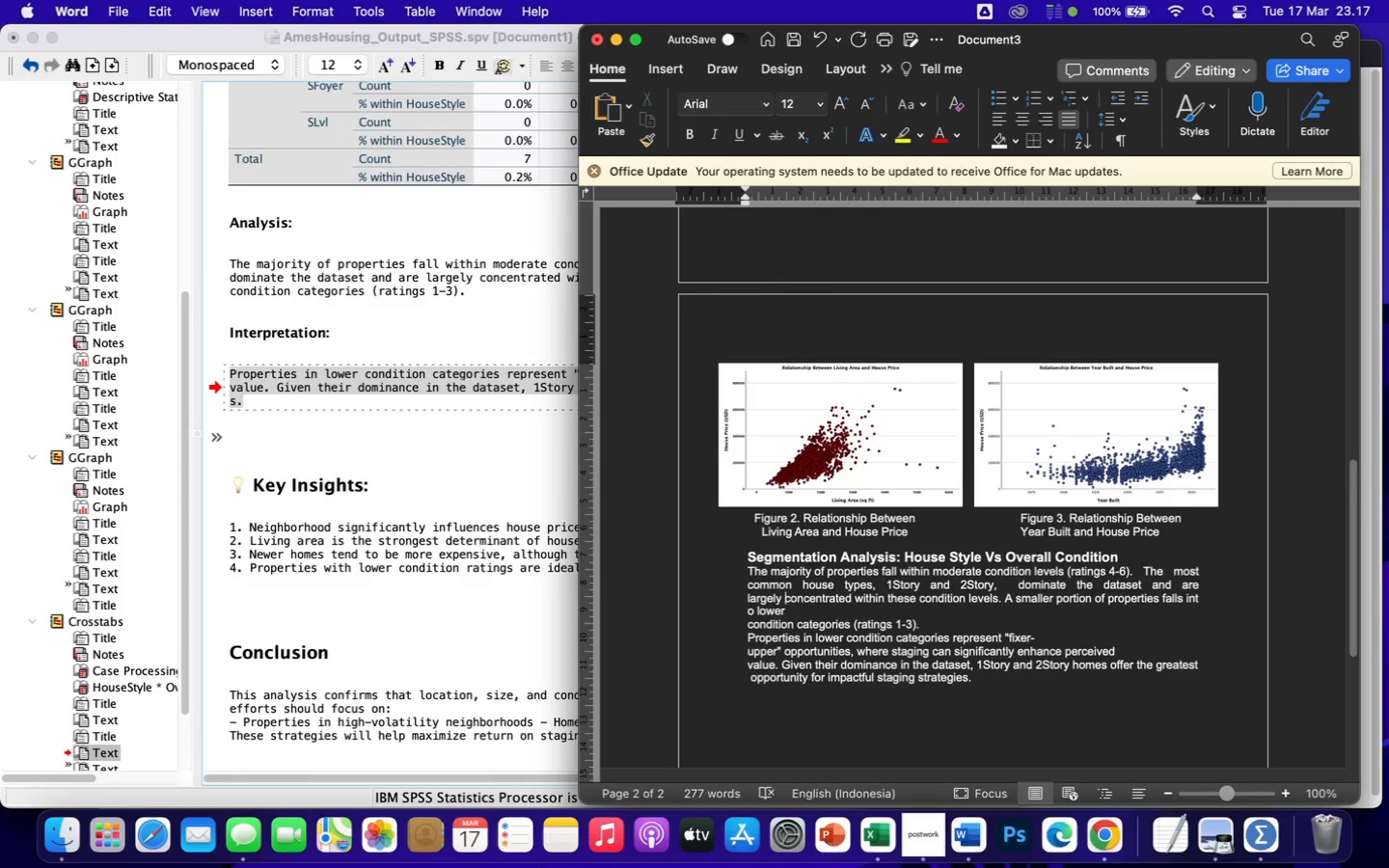 
key(Backspace)
 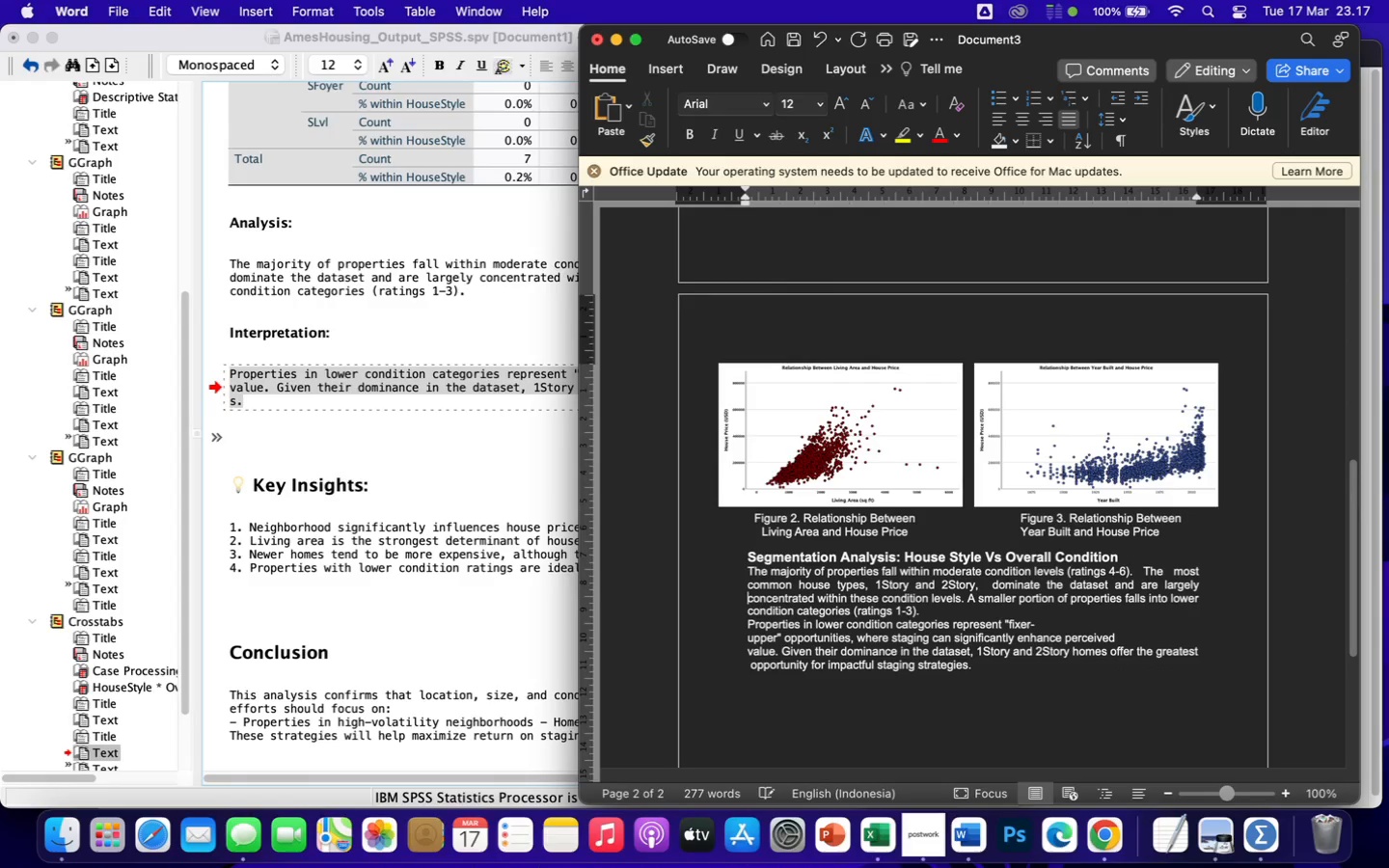 
key(Space)
 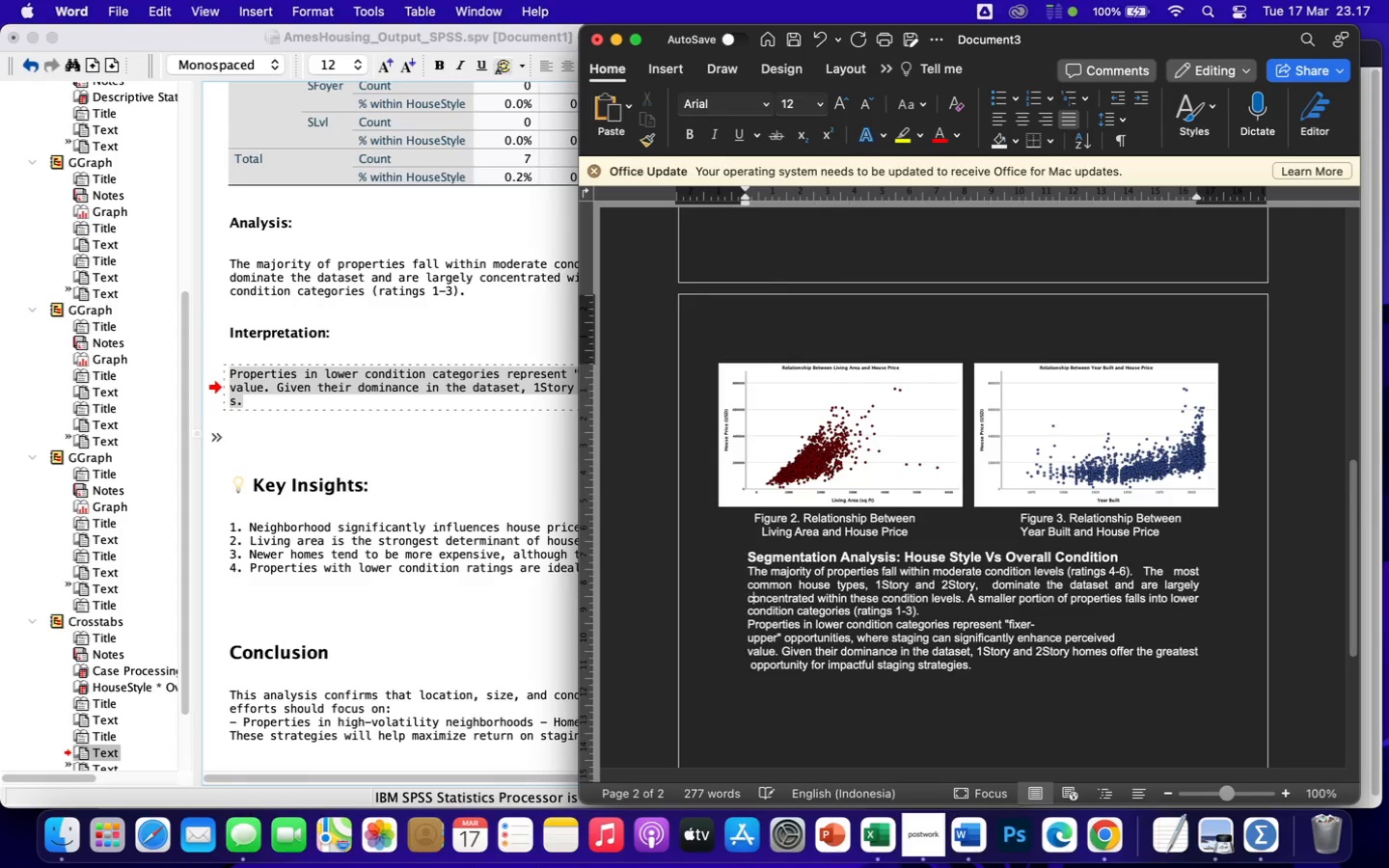 
key(ArrowRight)
 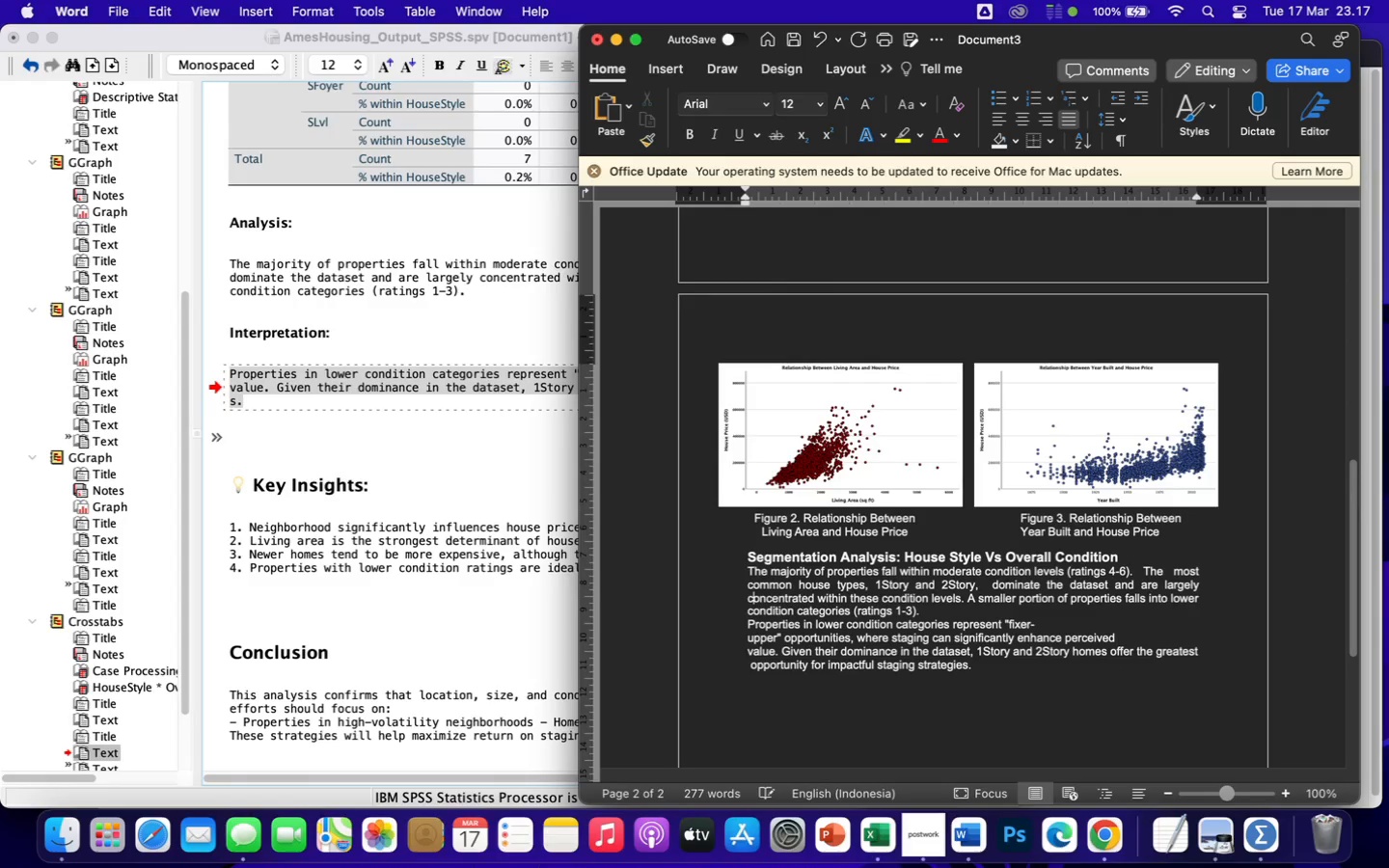 
key(ArrowRight)
 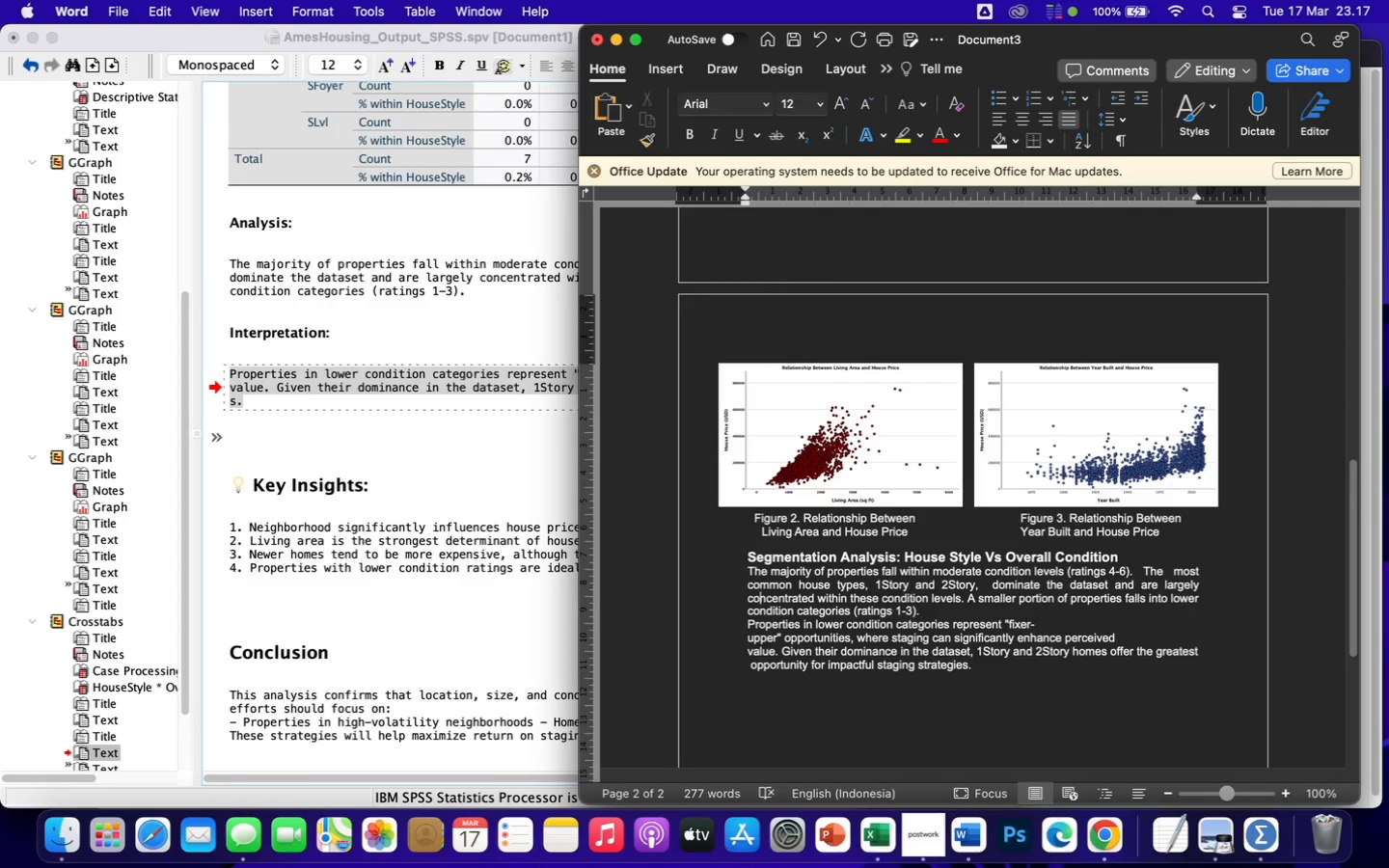 
hold_key(key=ArrowRight, duration=1.5)
 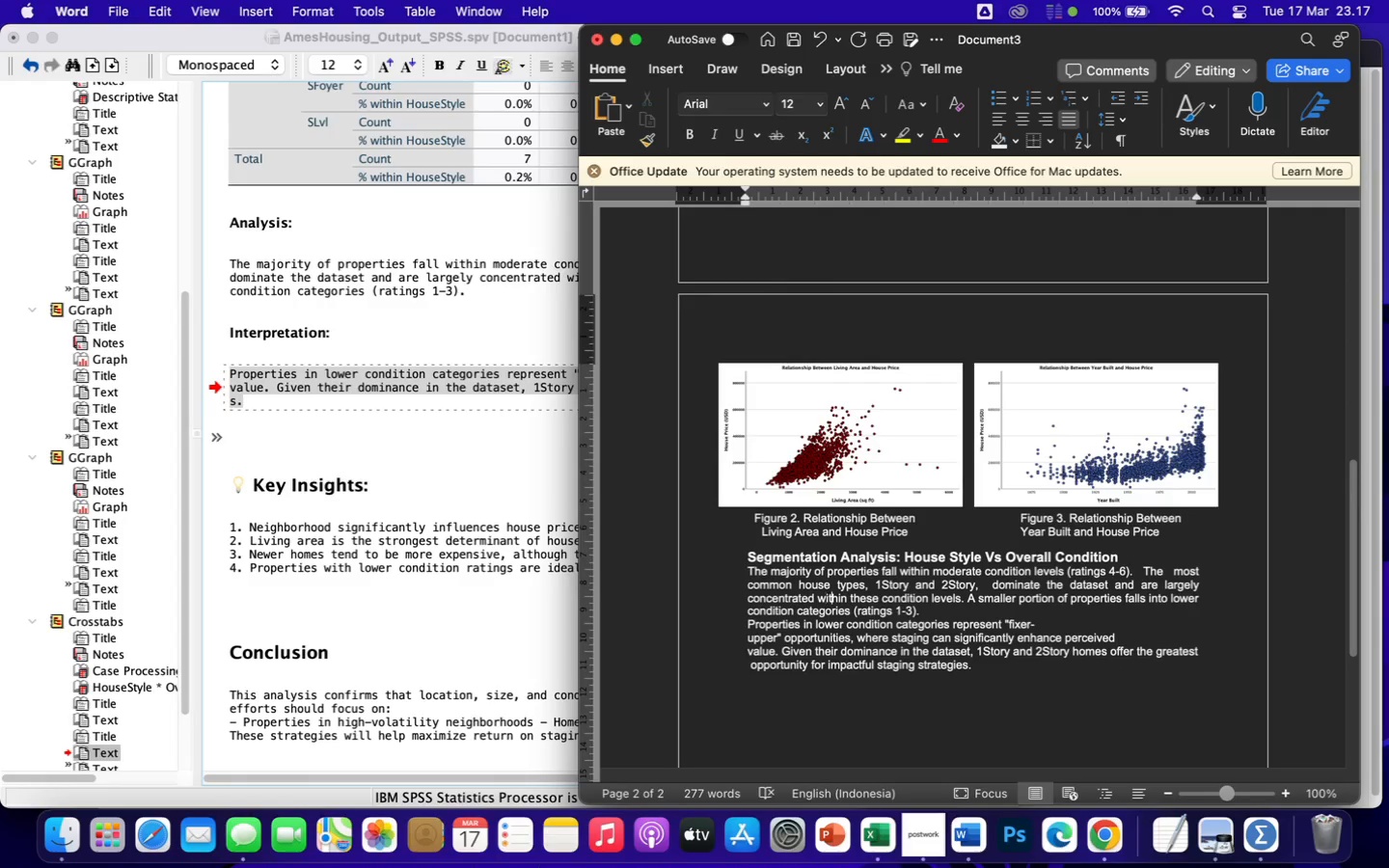 
key(ArrowRight)
 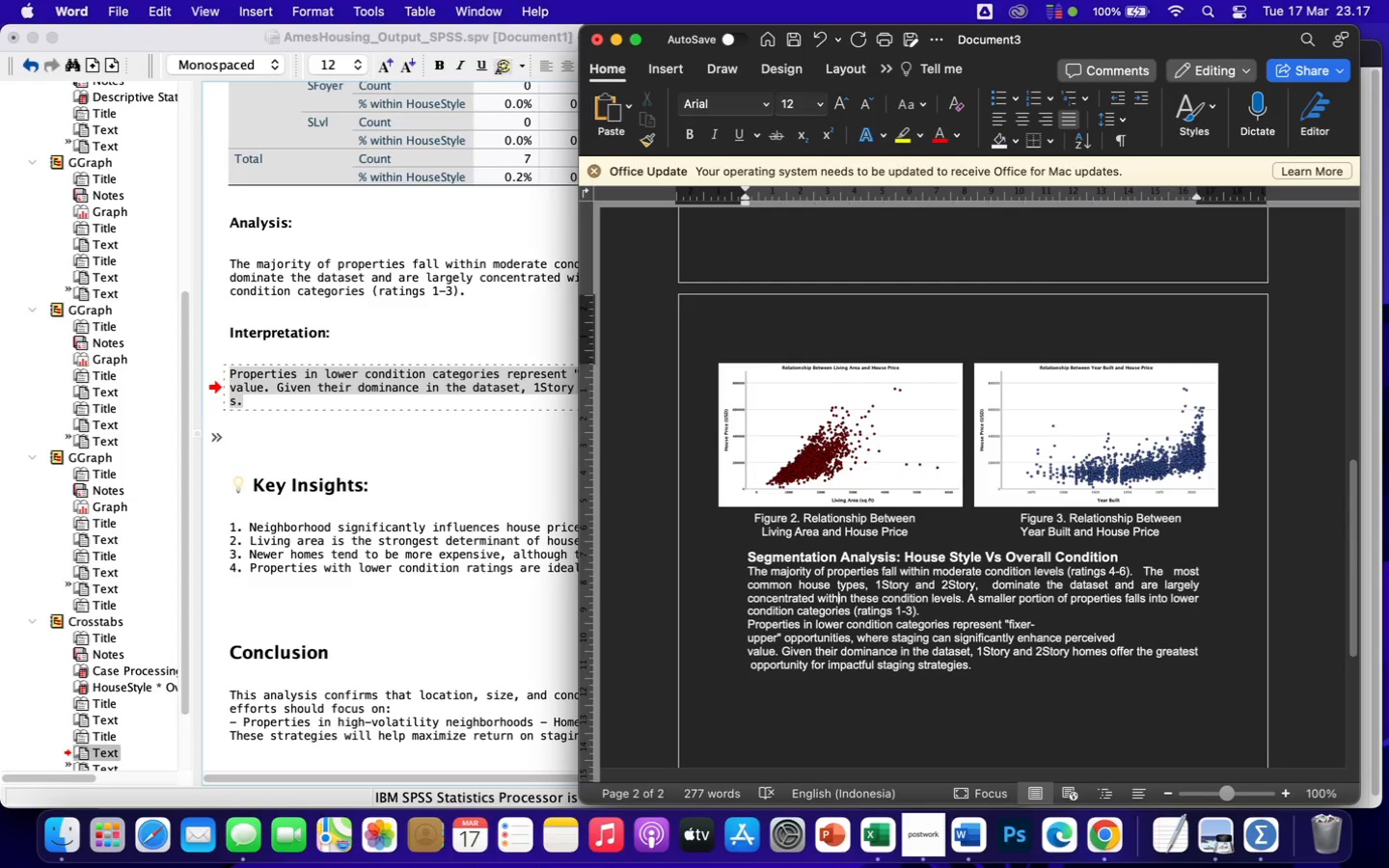 
key(ArrowRight)
 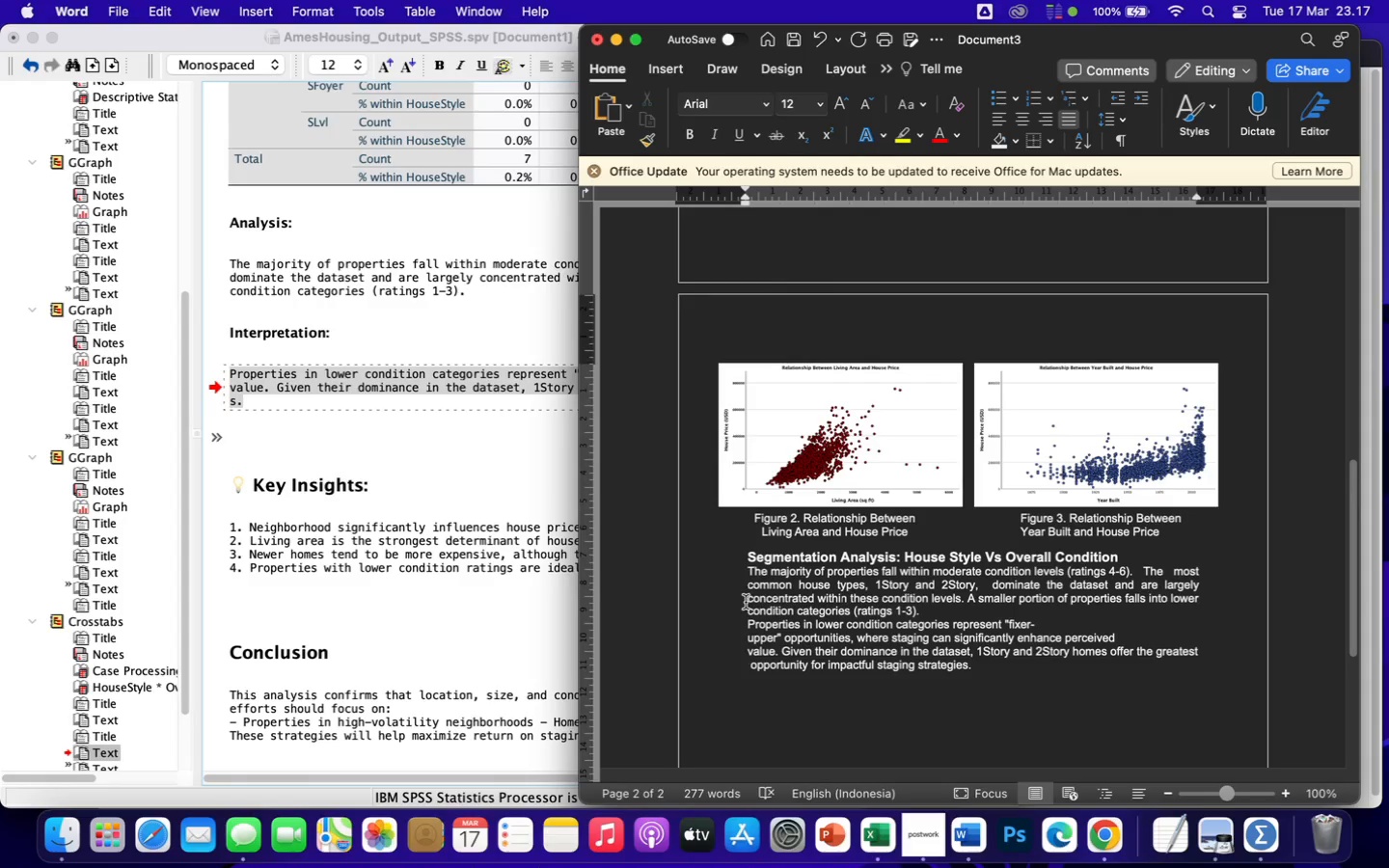 
wait(6.14)
 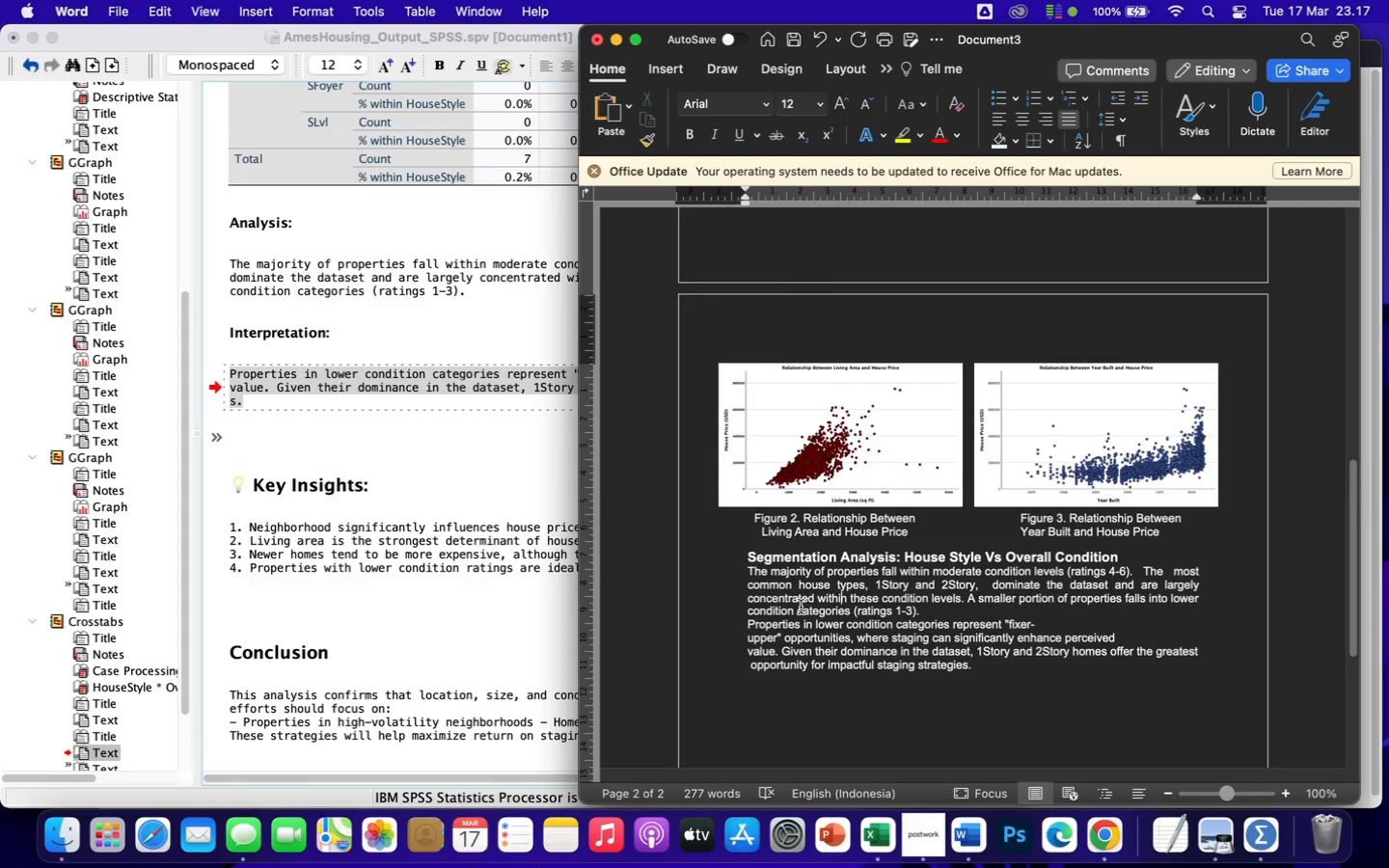 
left_click([820, 597])
 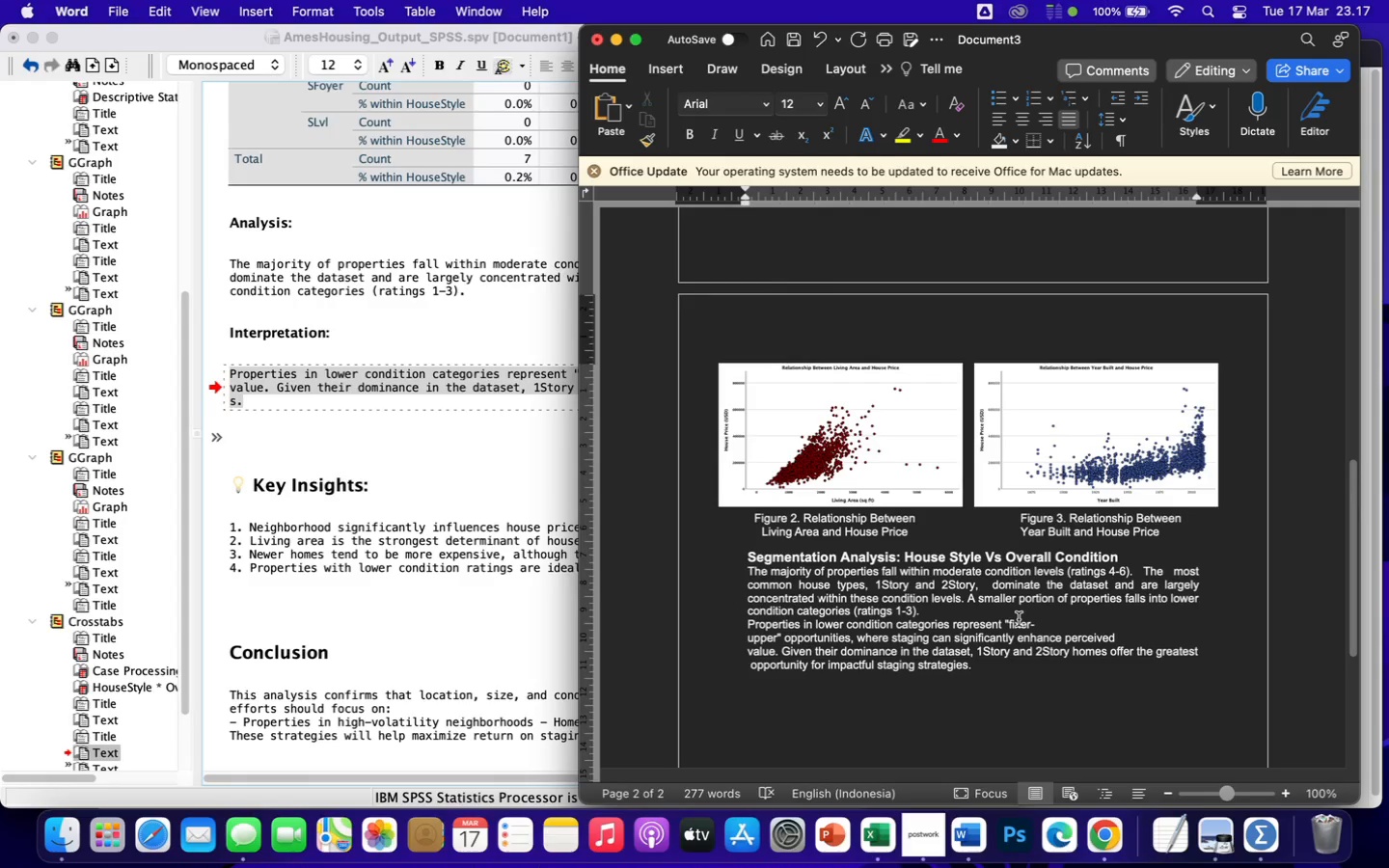 
key(Backspace)
 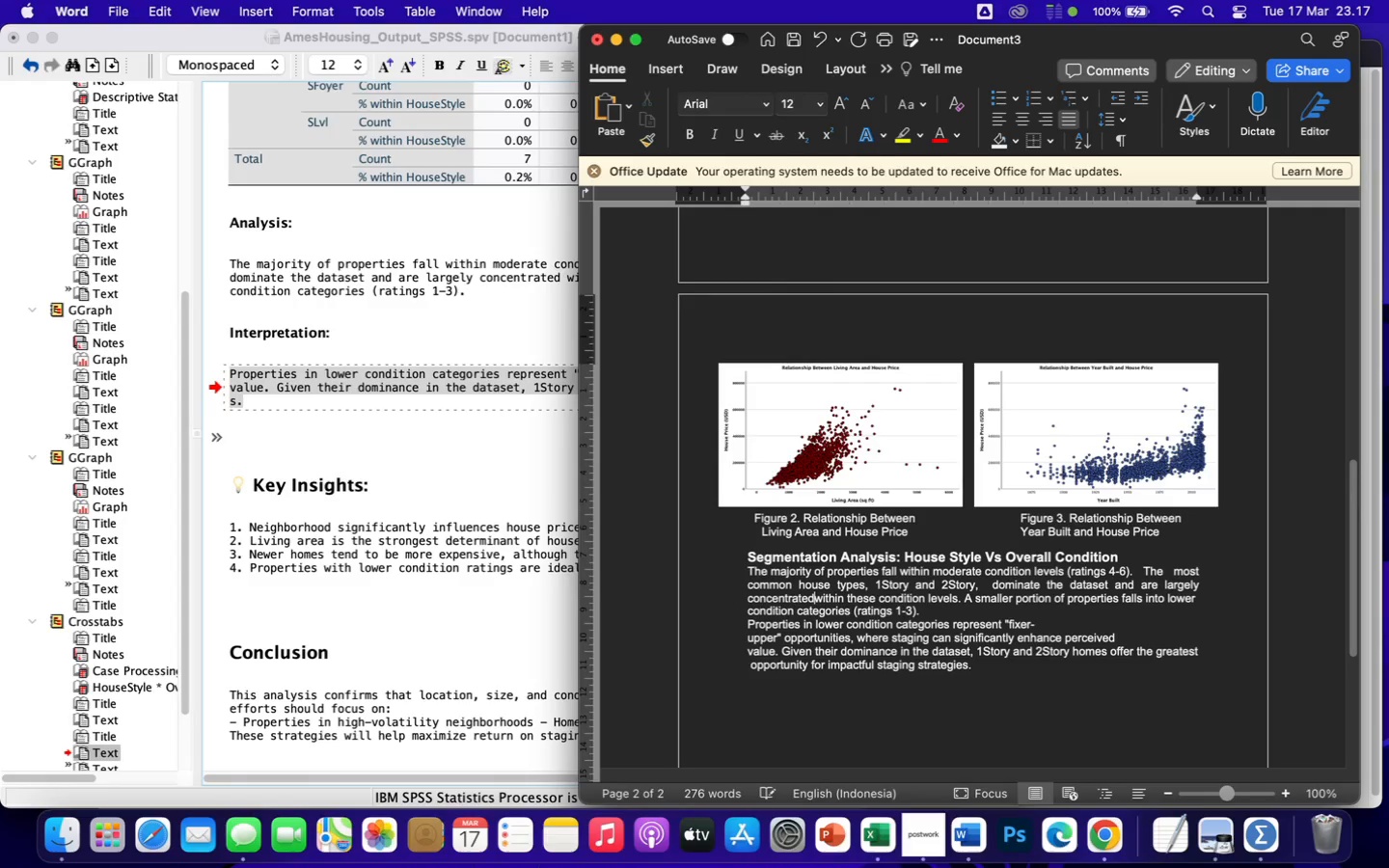 
key(Space)
 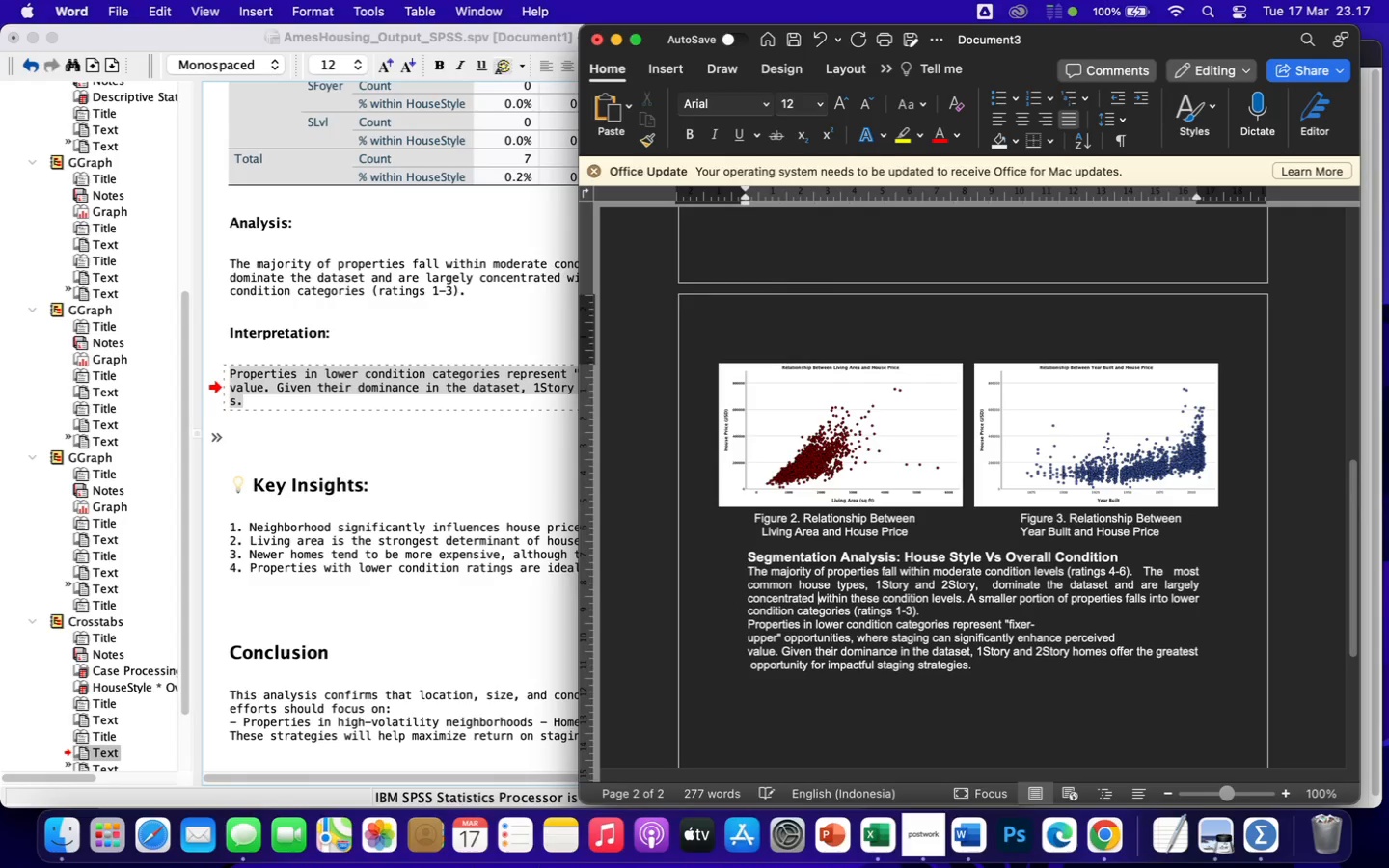 
hold_key(key=ArrowRight, duration=0.79)
 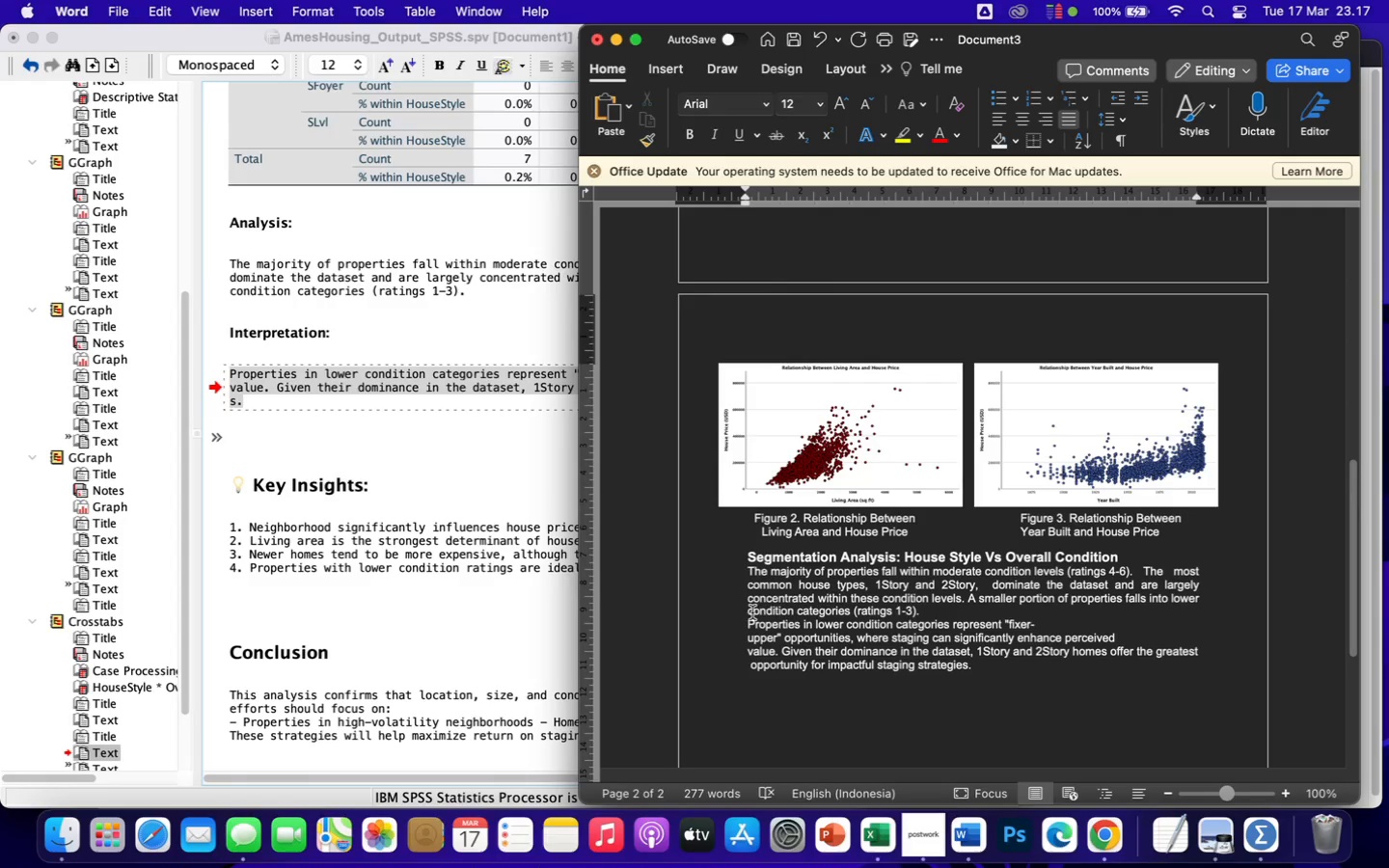 
left_click([744, 612])
 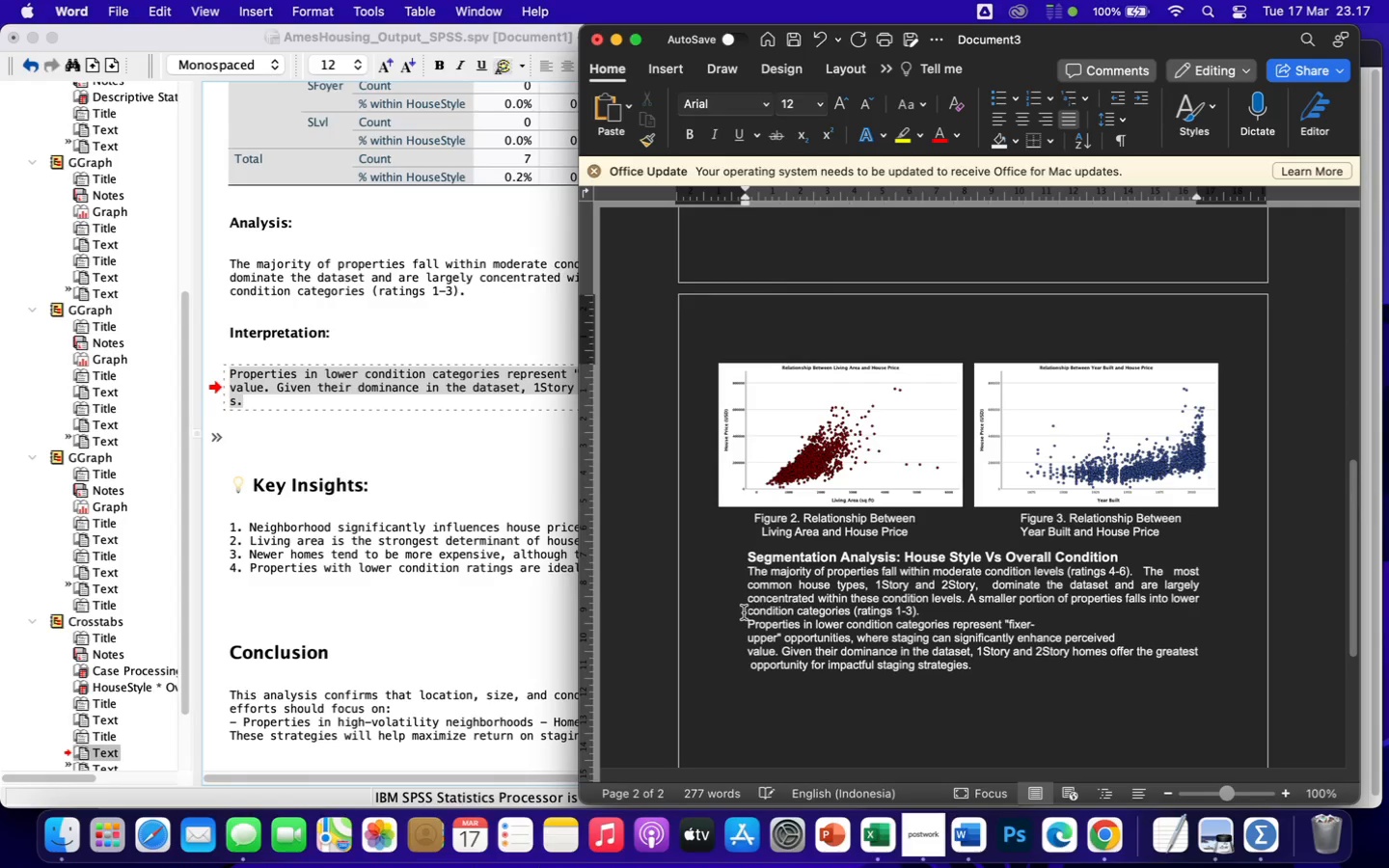 
key(Backspace)
 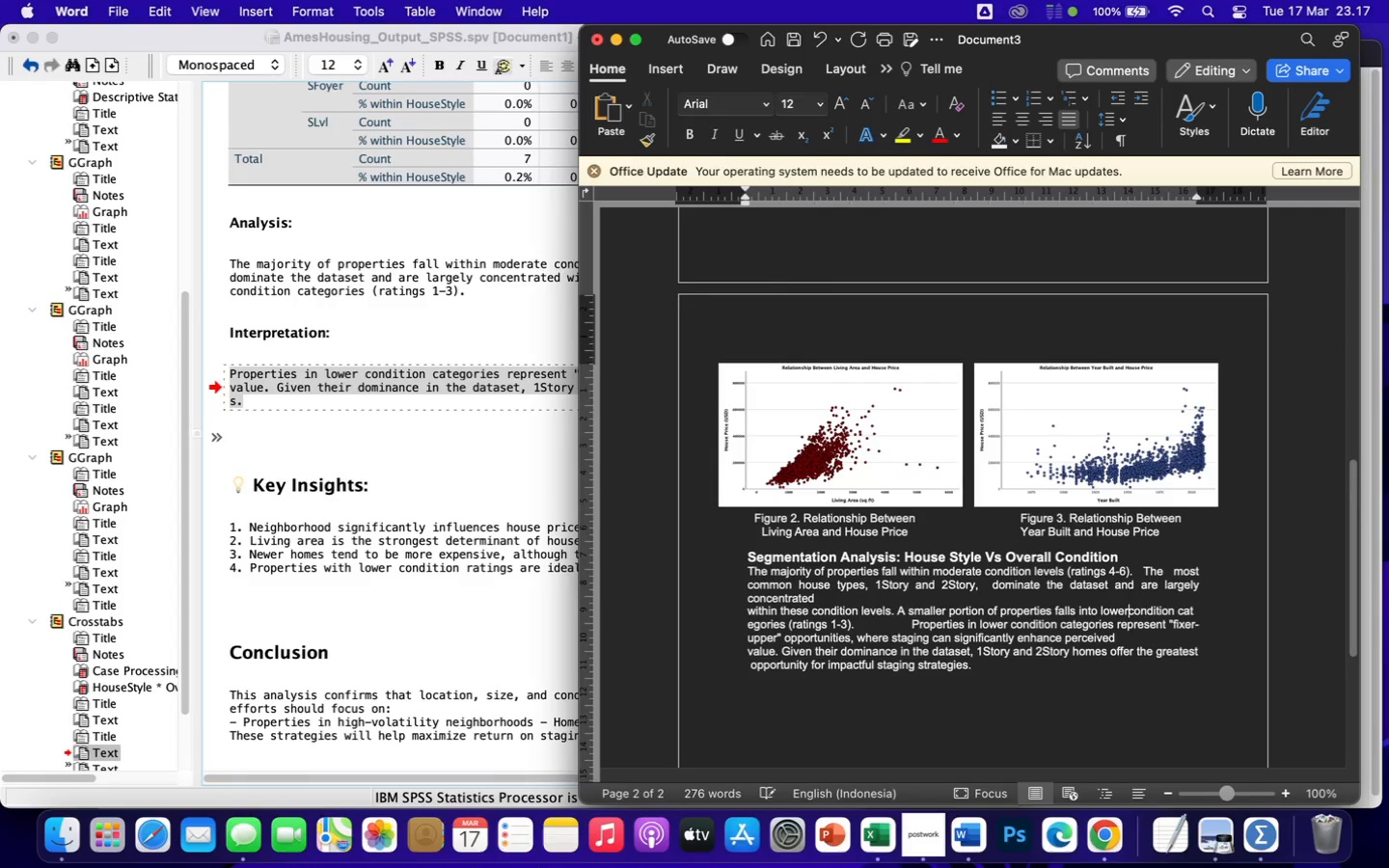 
key(Space)
 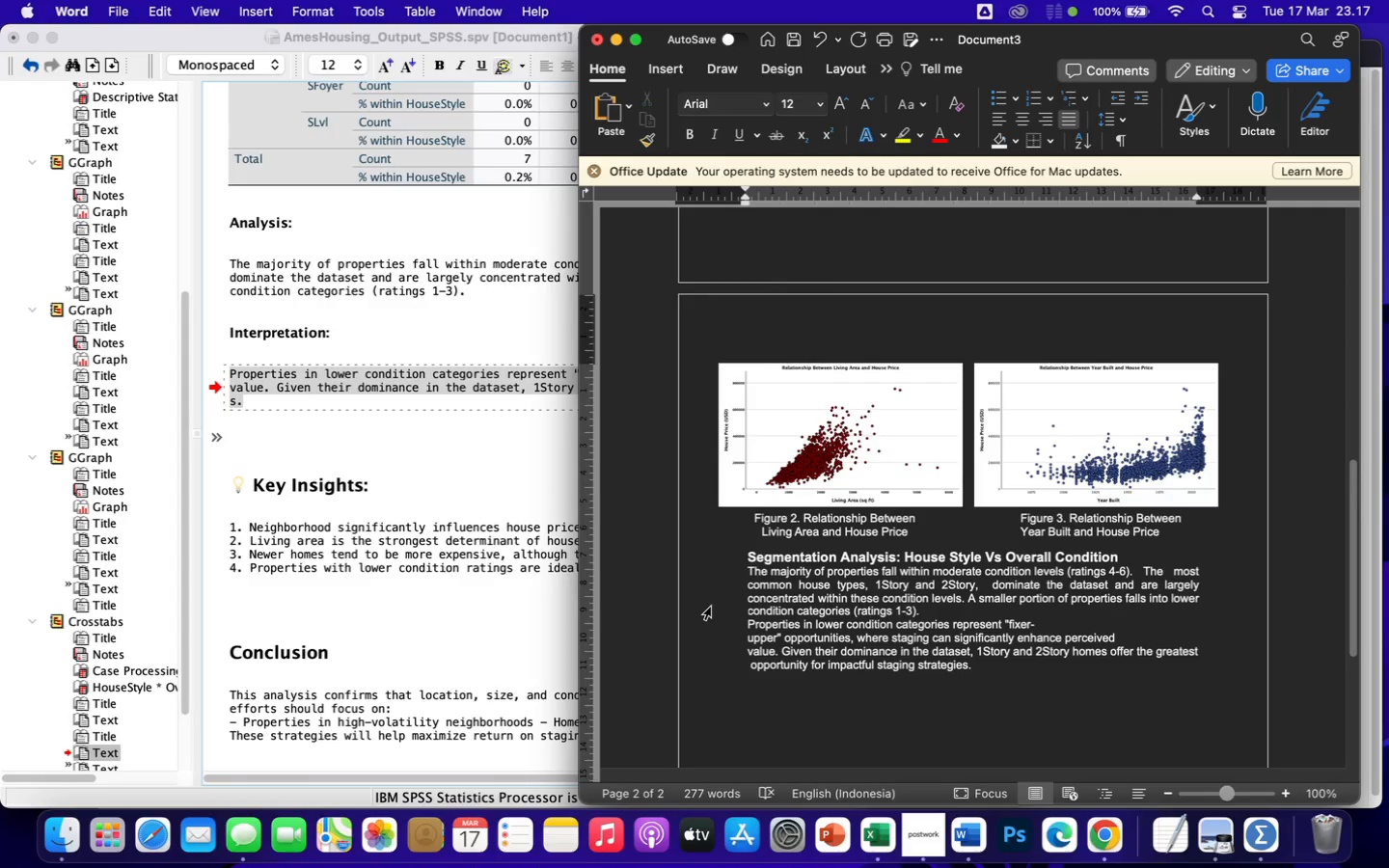 
left_click([742, 624])
 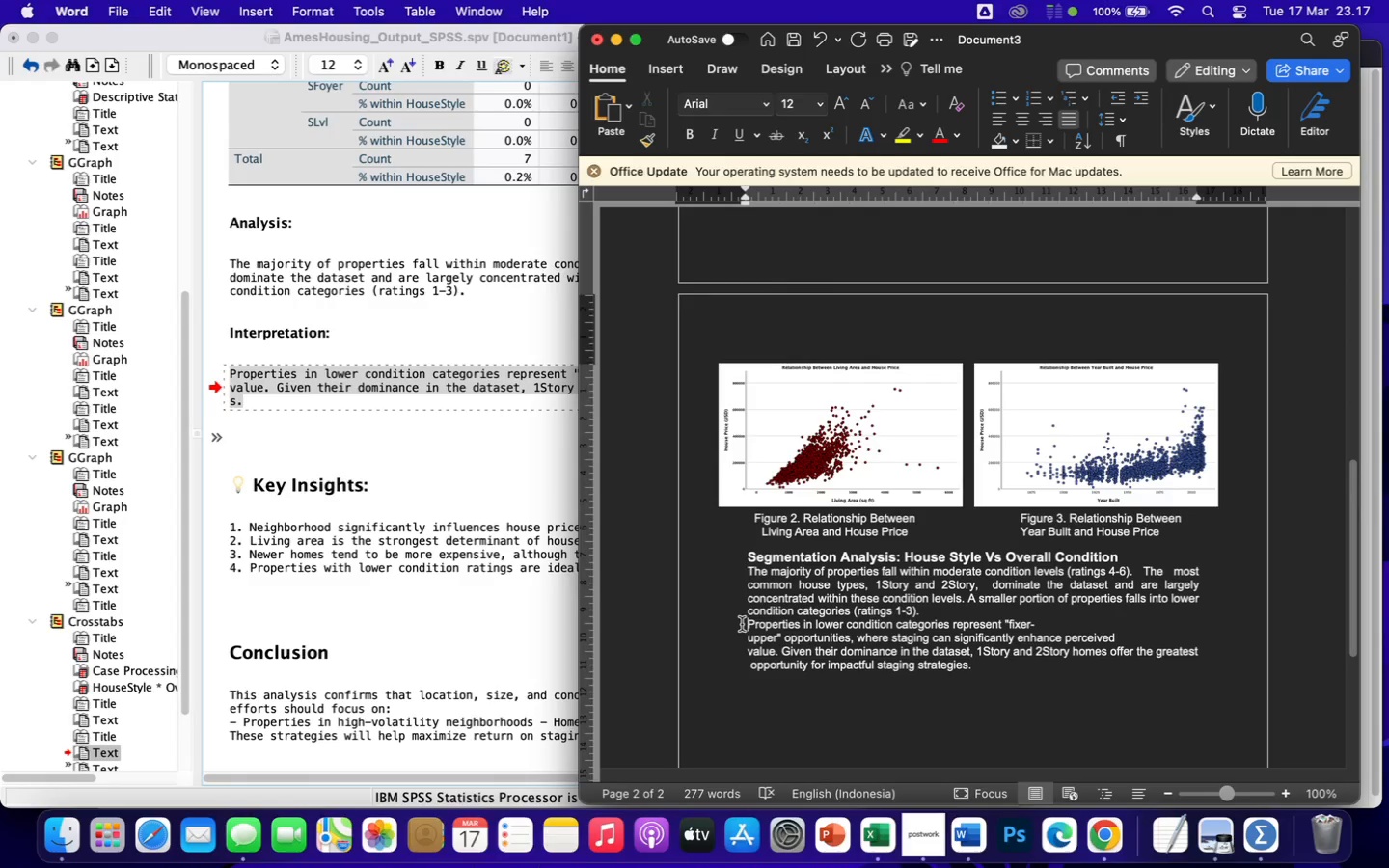 
key(Backspace)
 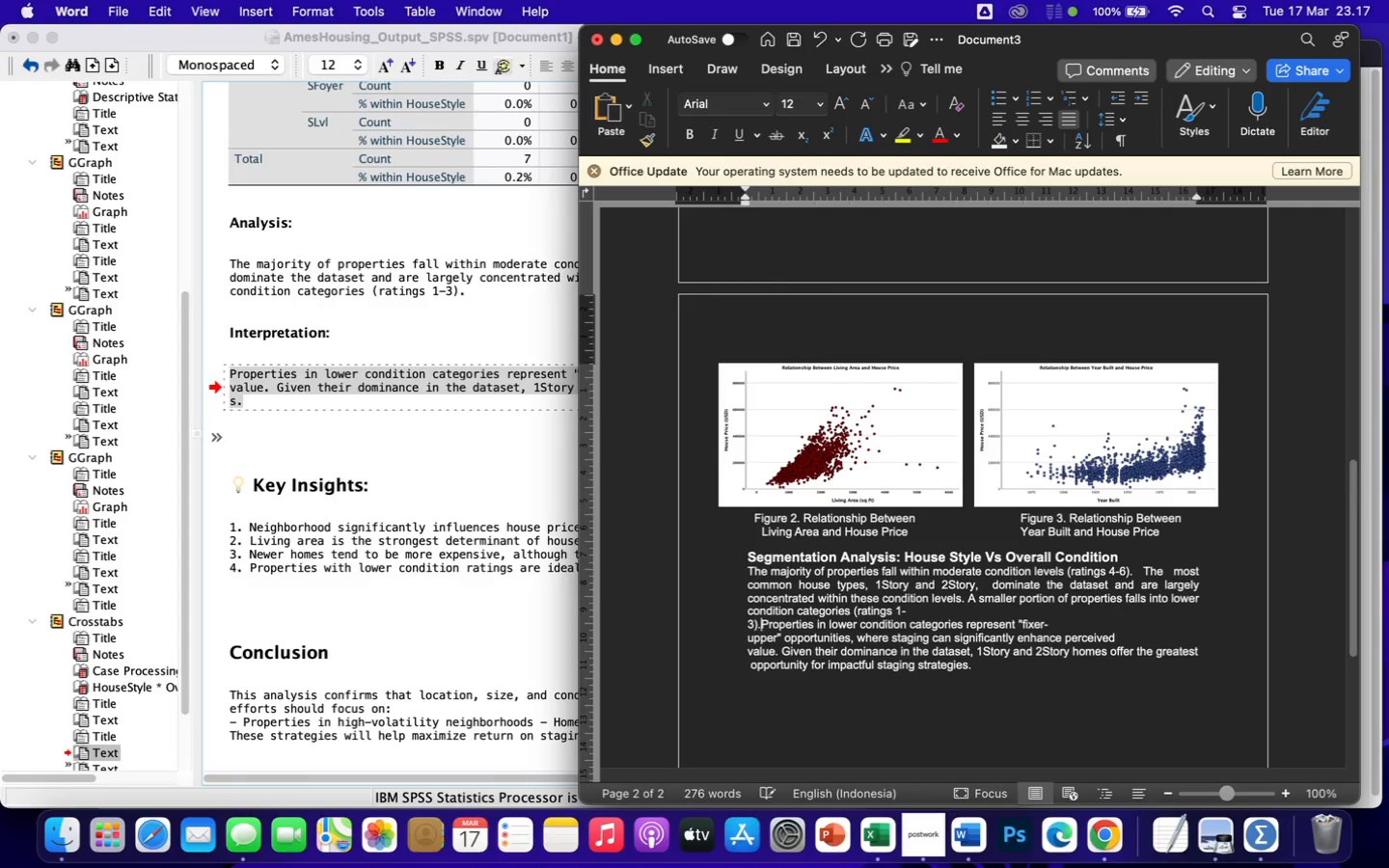 
key(Space)
 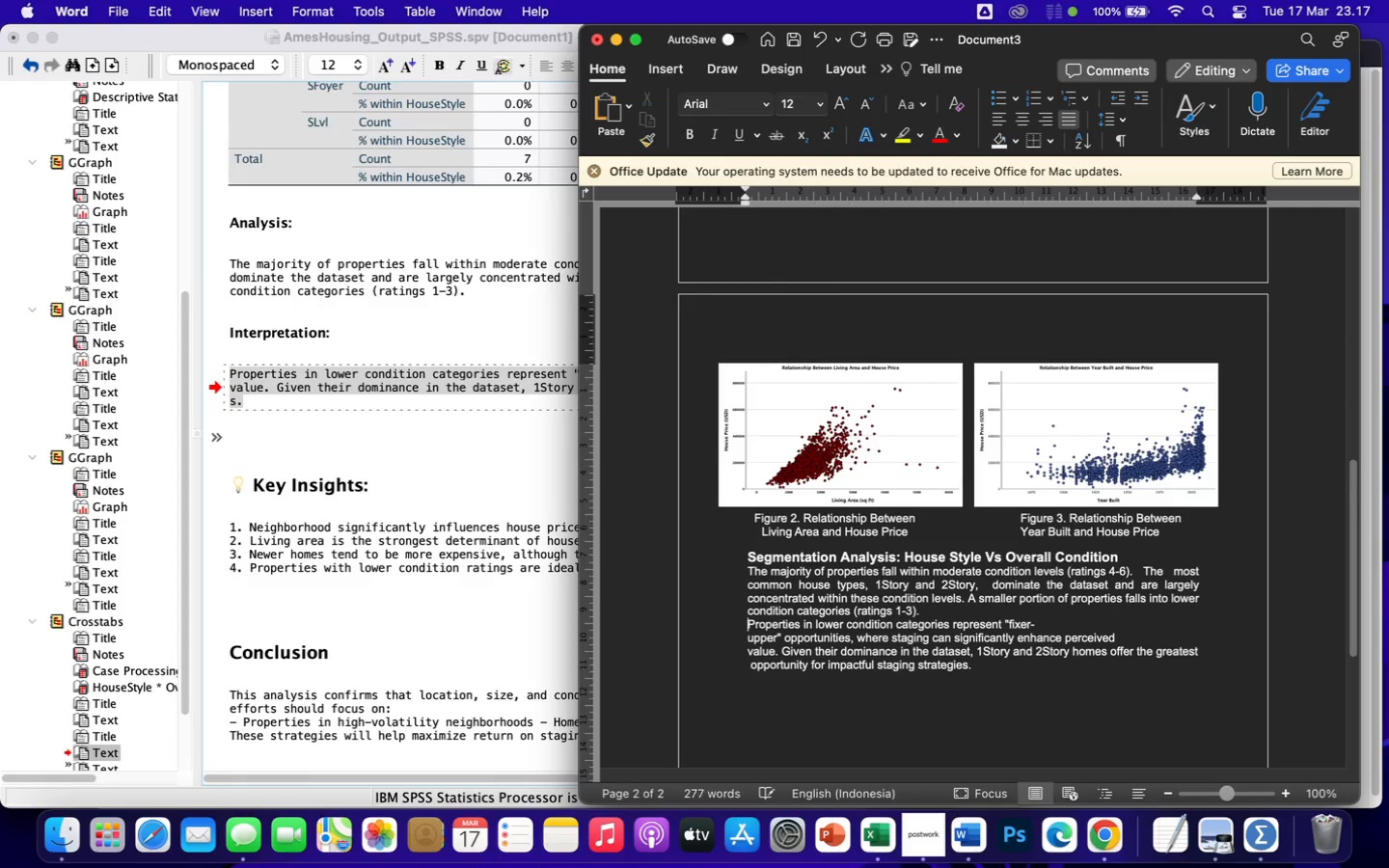 
hold_key(key=ArrowRight, duration=0.94)
 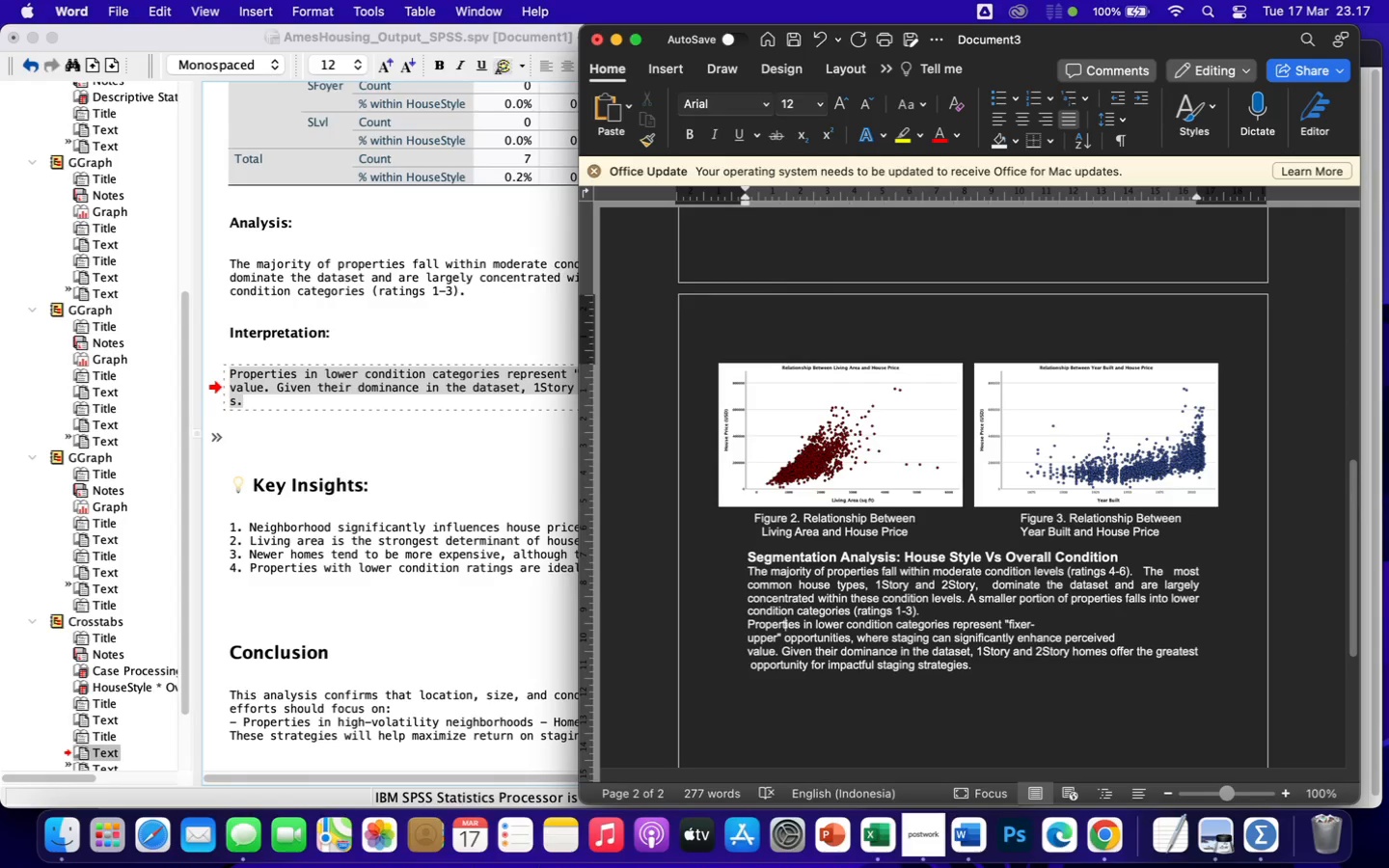 
key(ArrowRight)
 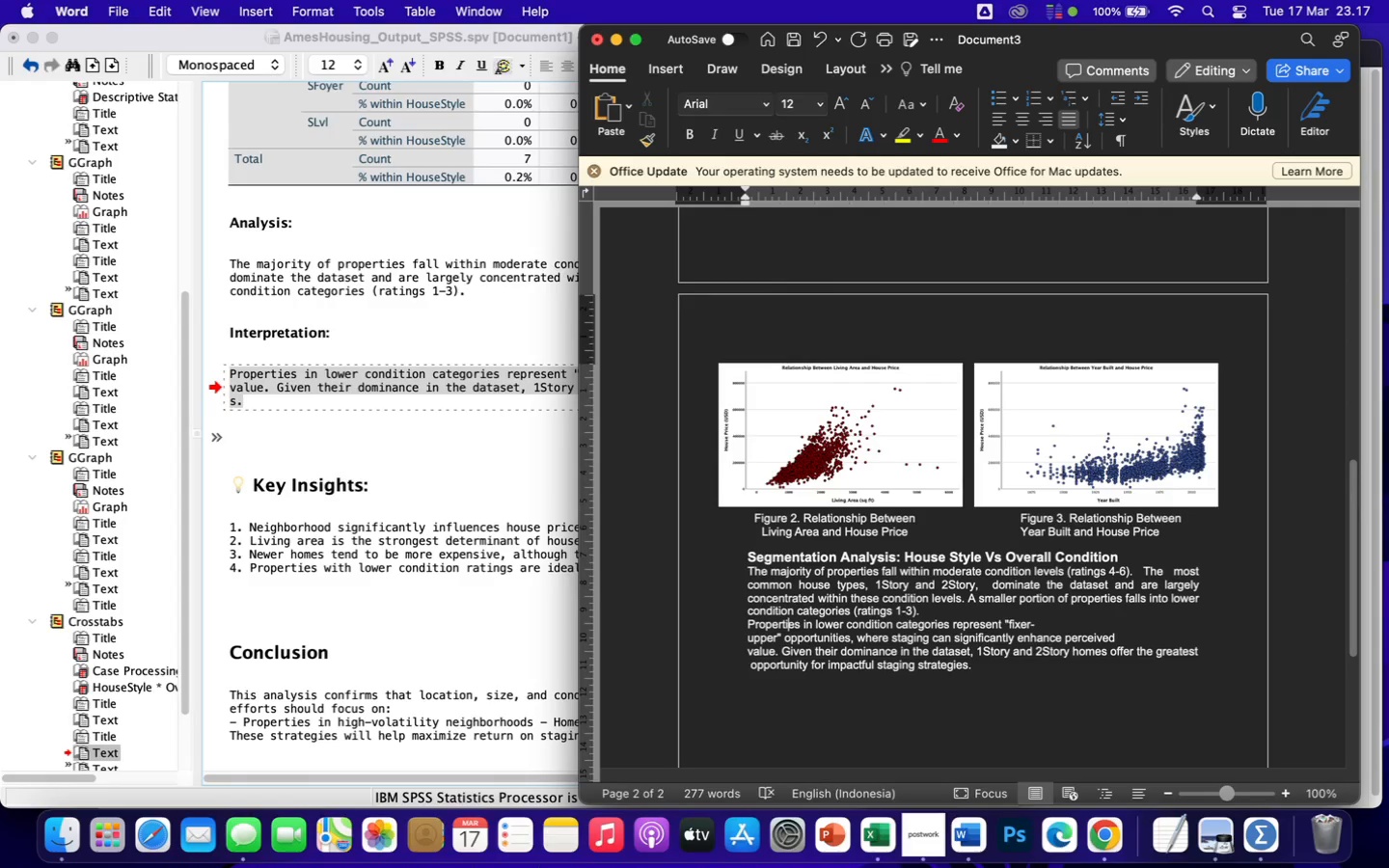 
key(ArrowRight)
 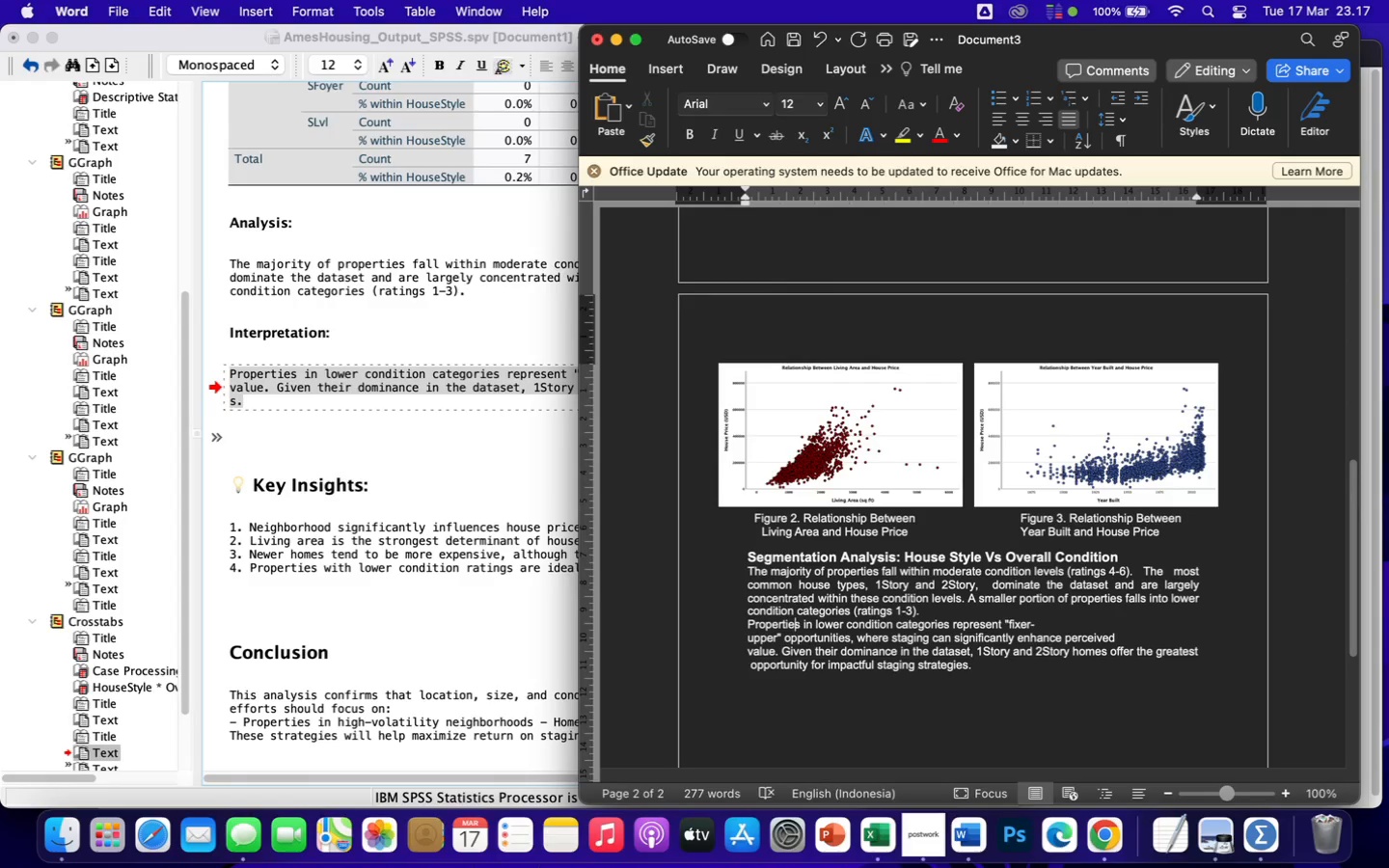 
key(ArrowRight)
 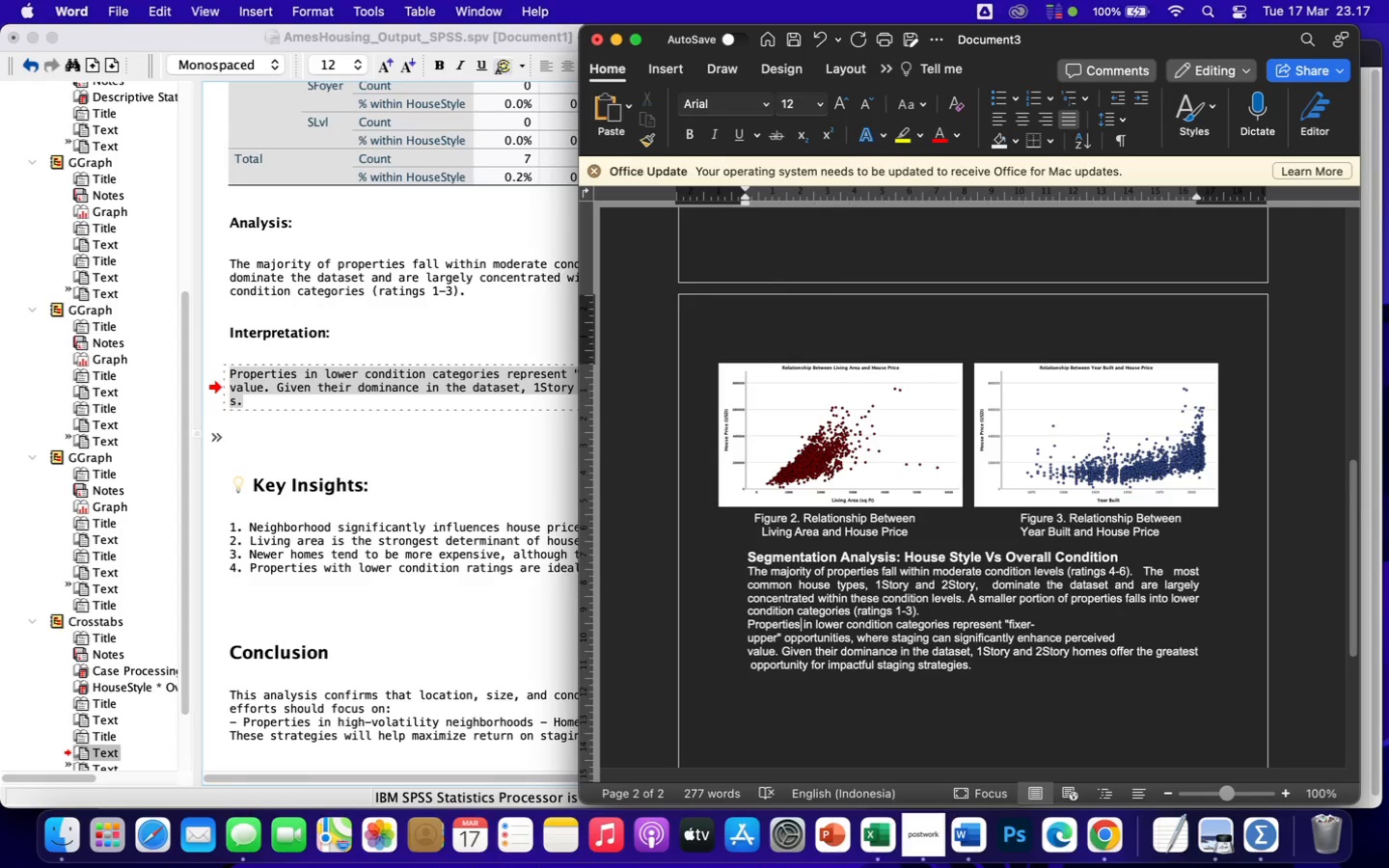 
key(ArrowRight)
 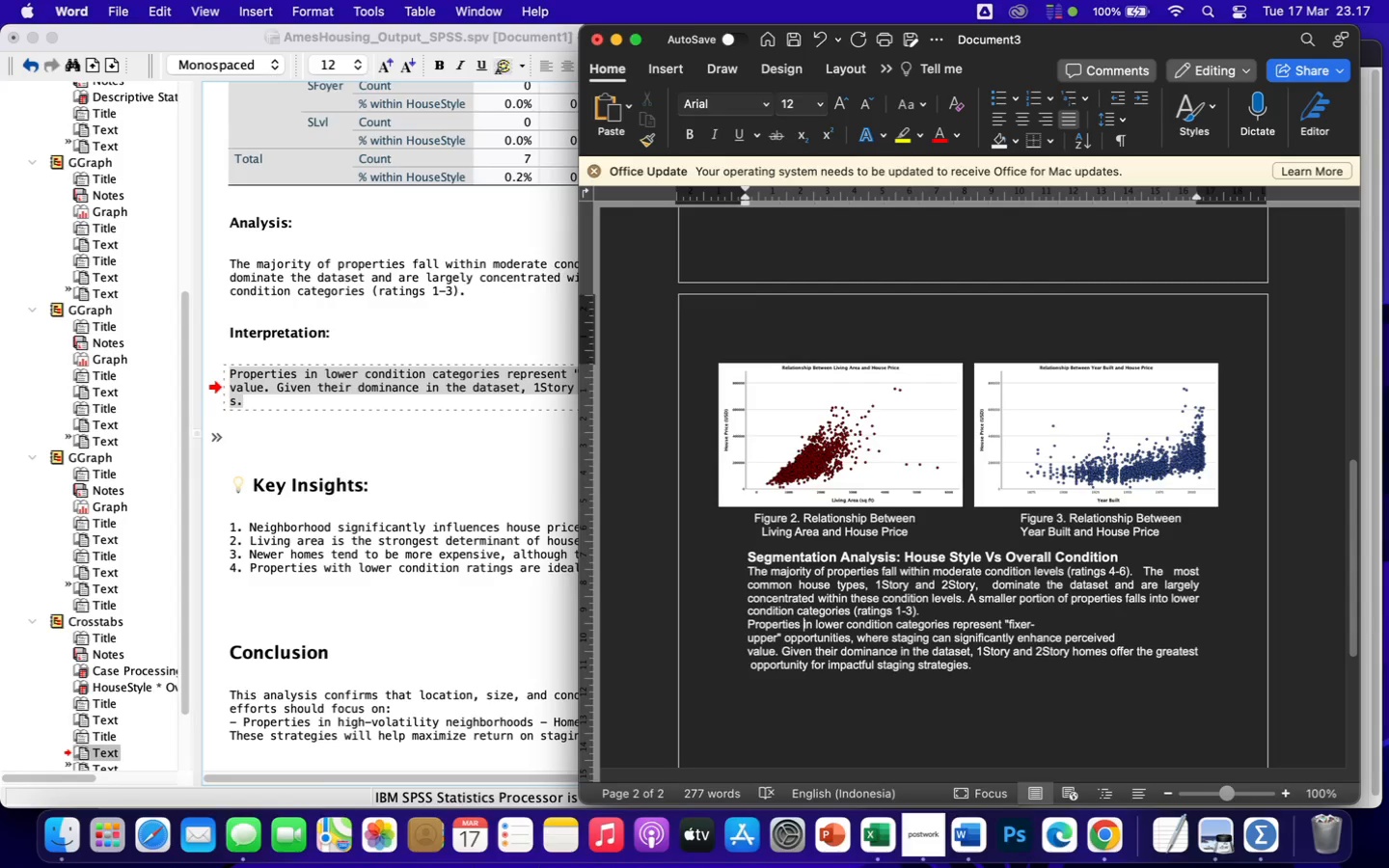 
key(Backspace)
 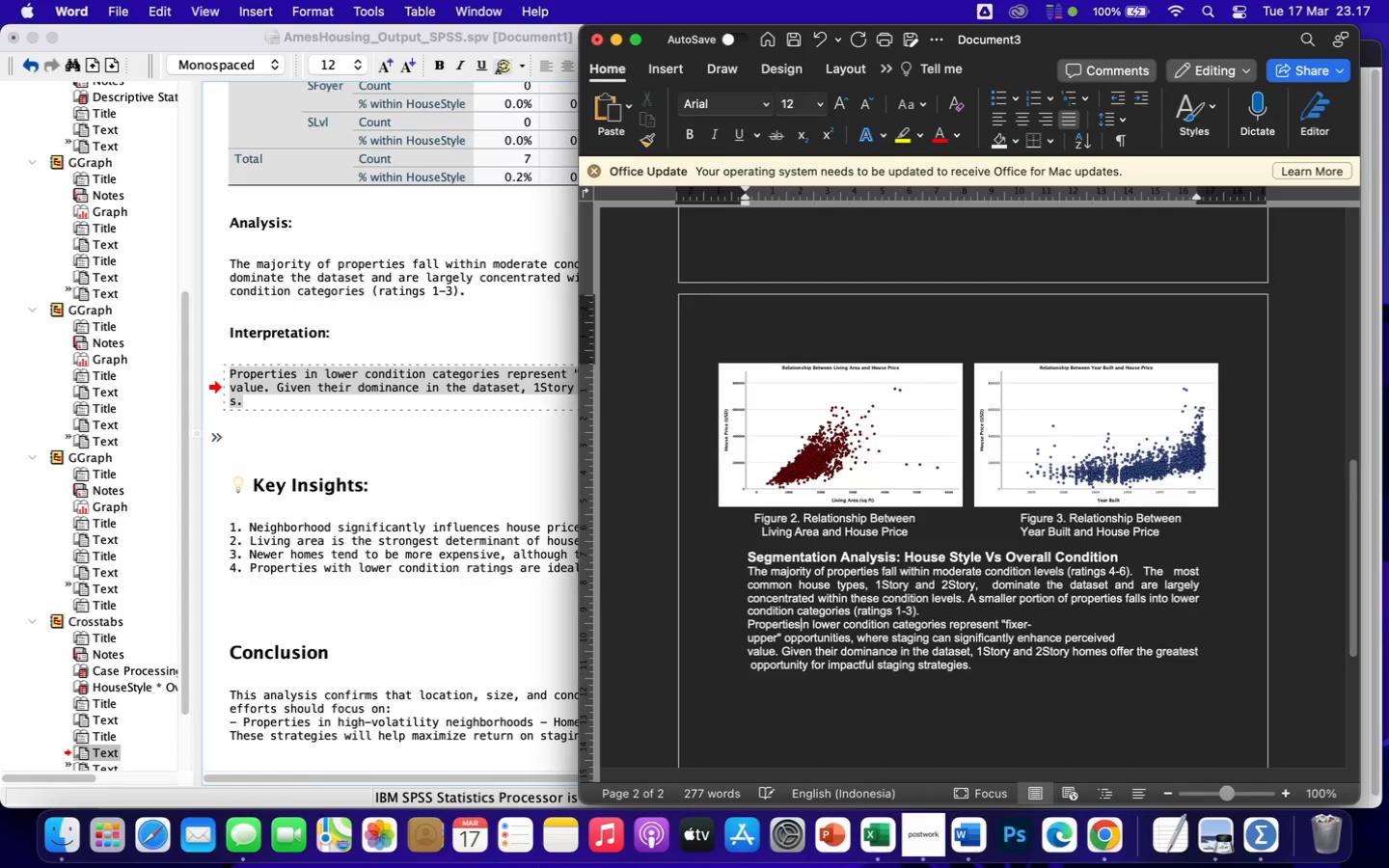 
key(Space)
 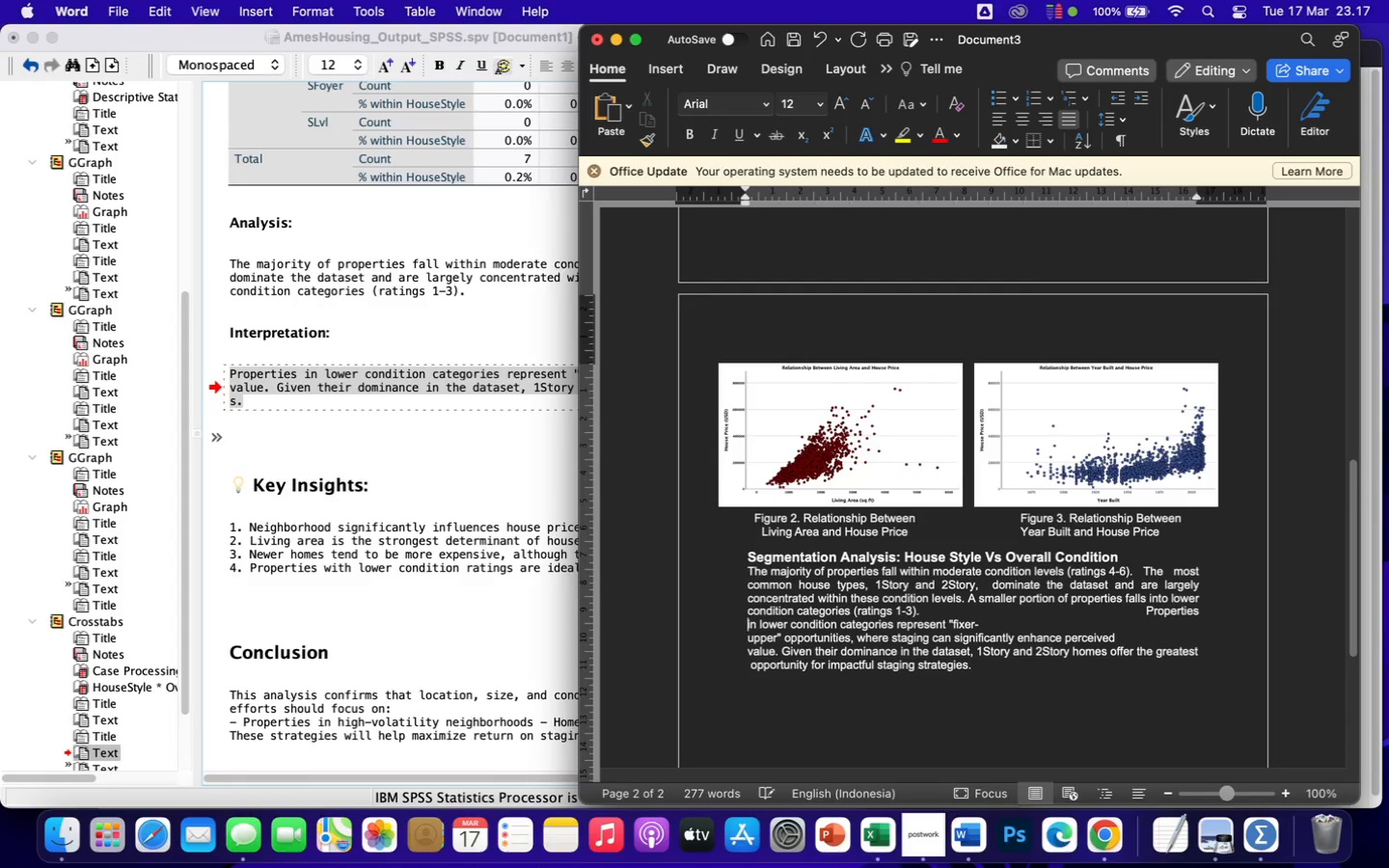 
key(ArrowRight)
 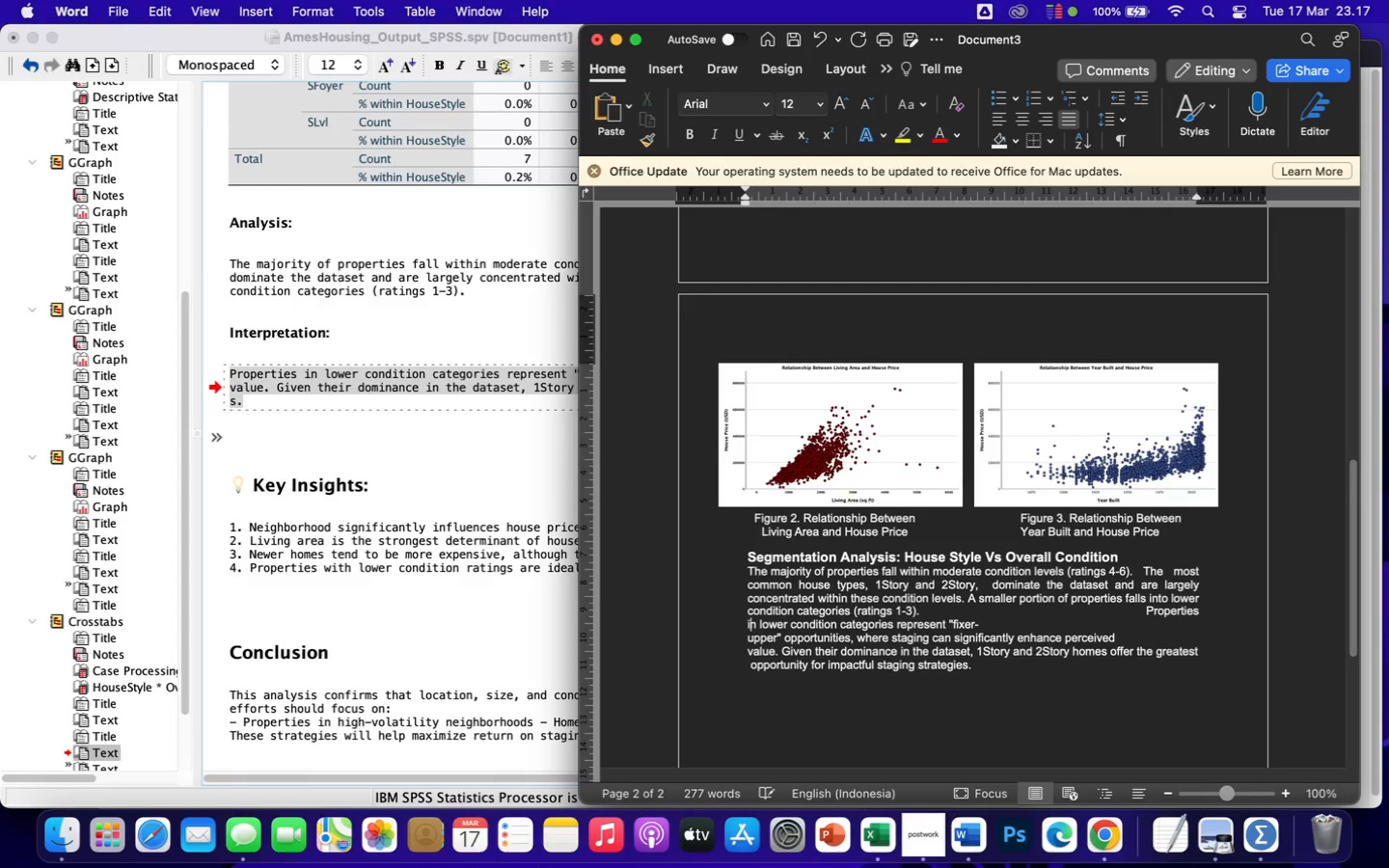 
key(ArrowRight)
 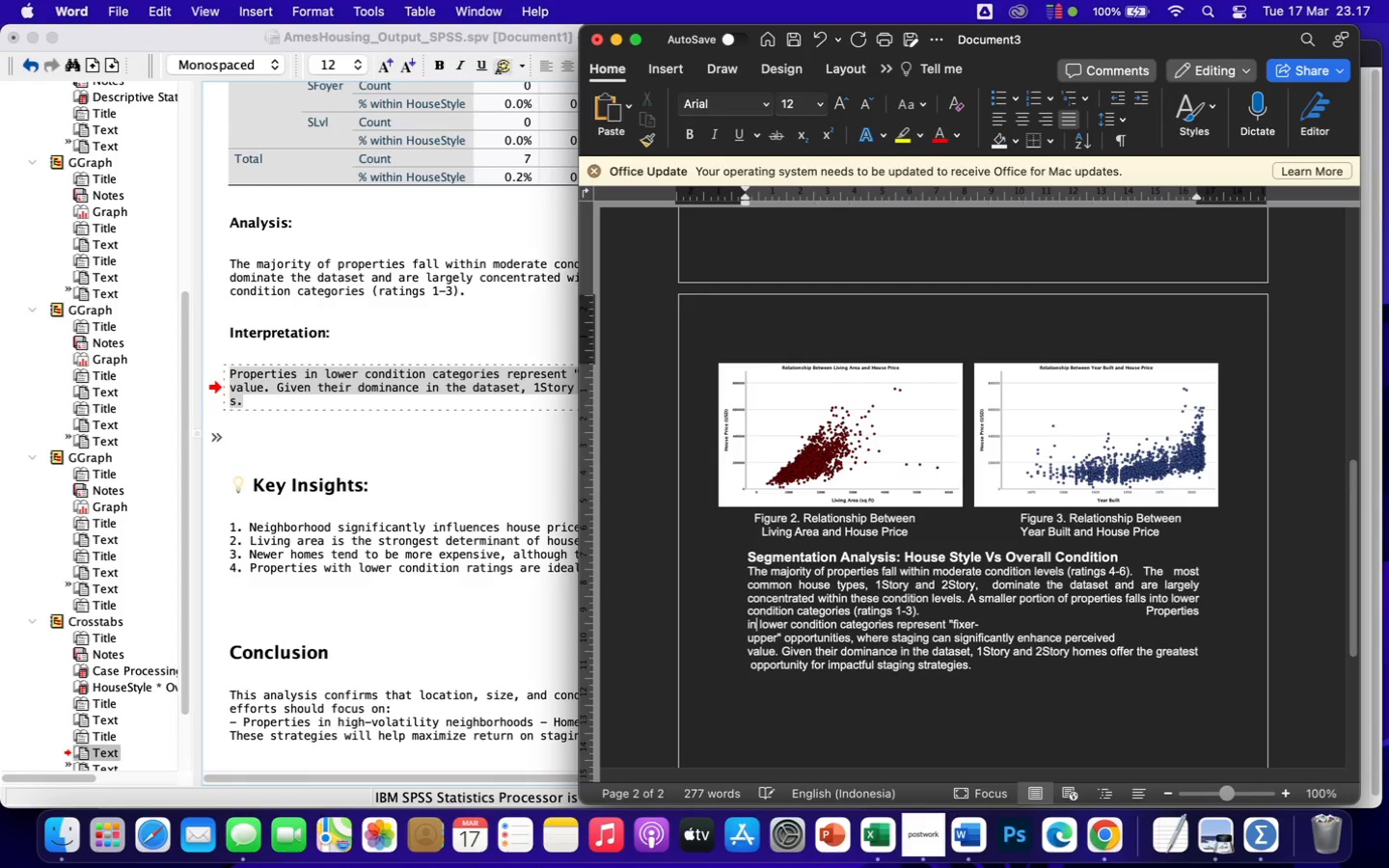 
key(ArrowRight)
 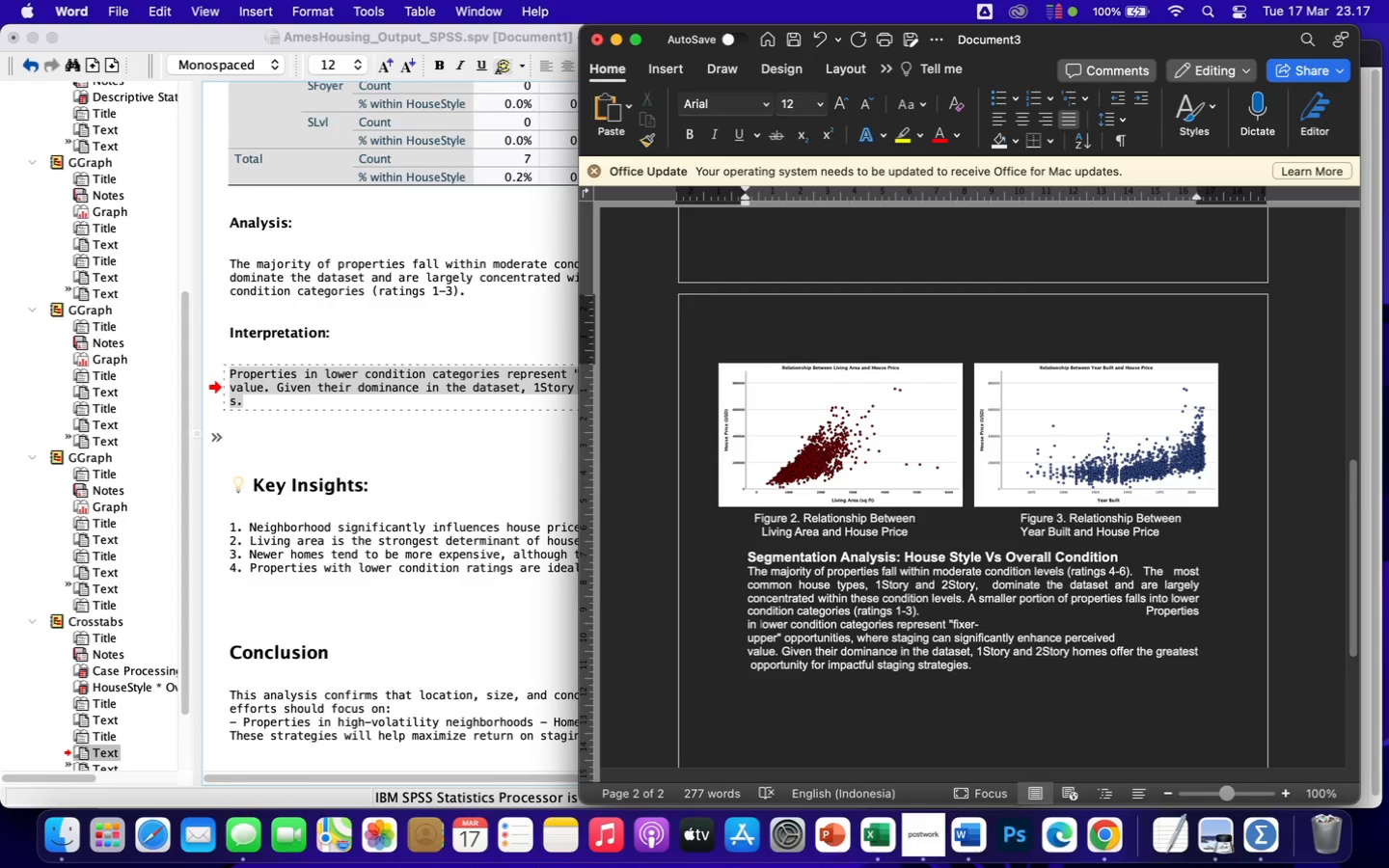 
key(Backspace)
 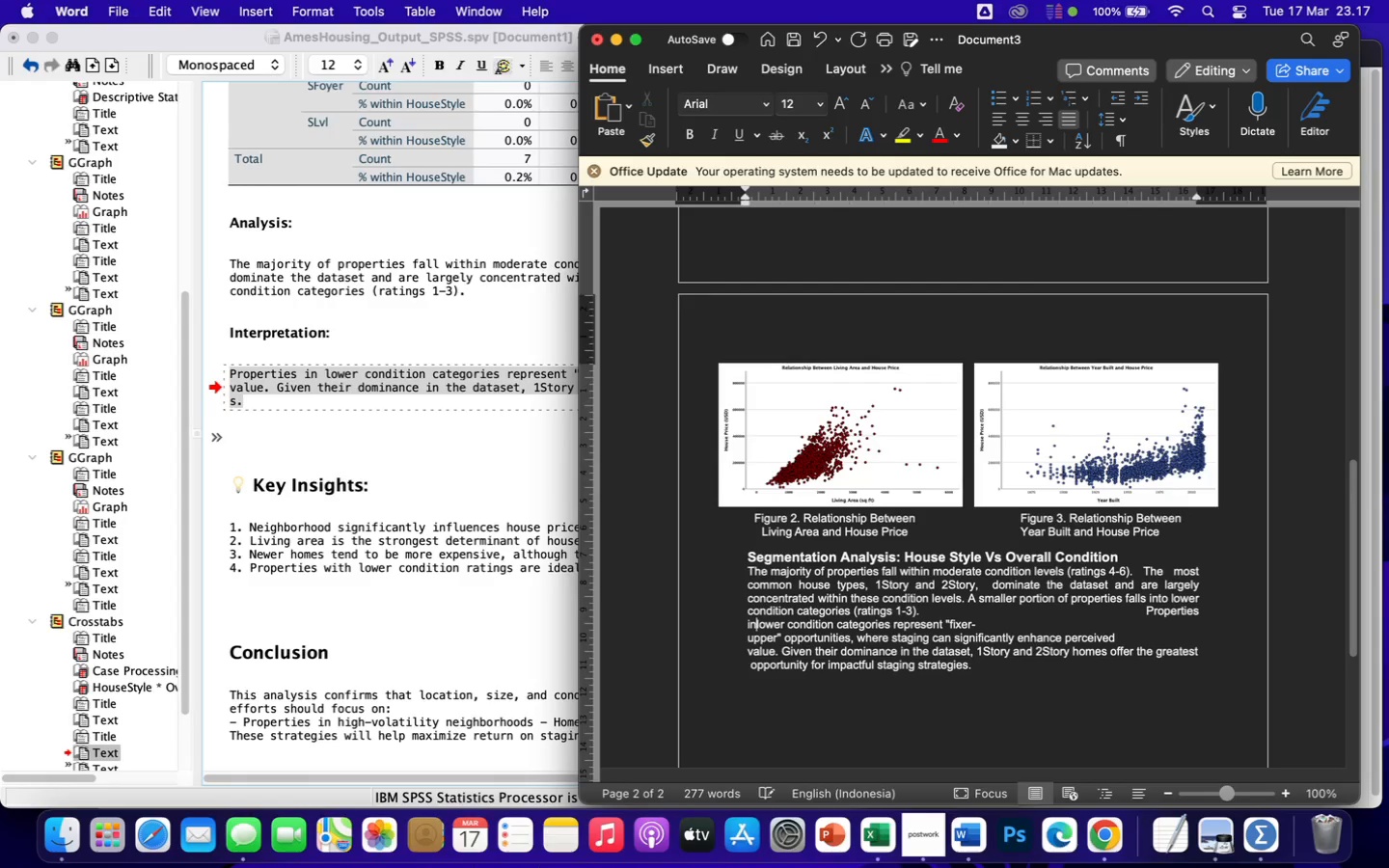 
key(Space)
 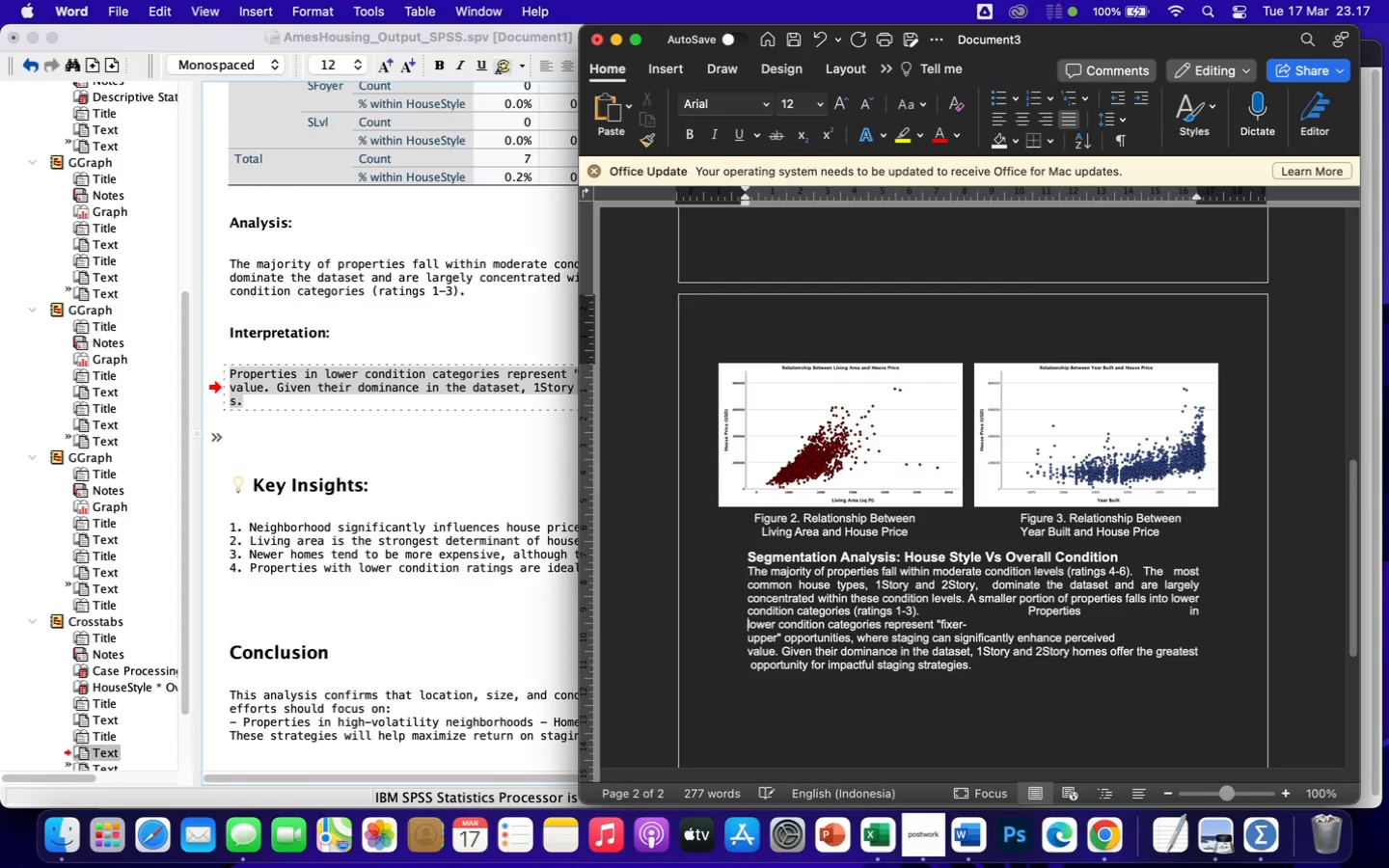 
key(ArrowRight)
 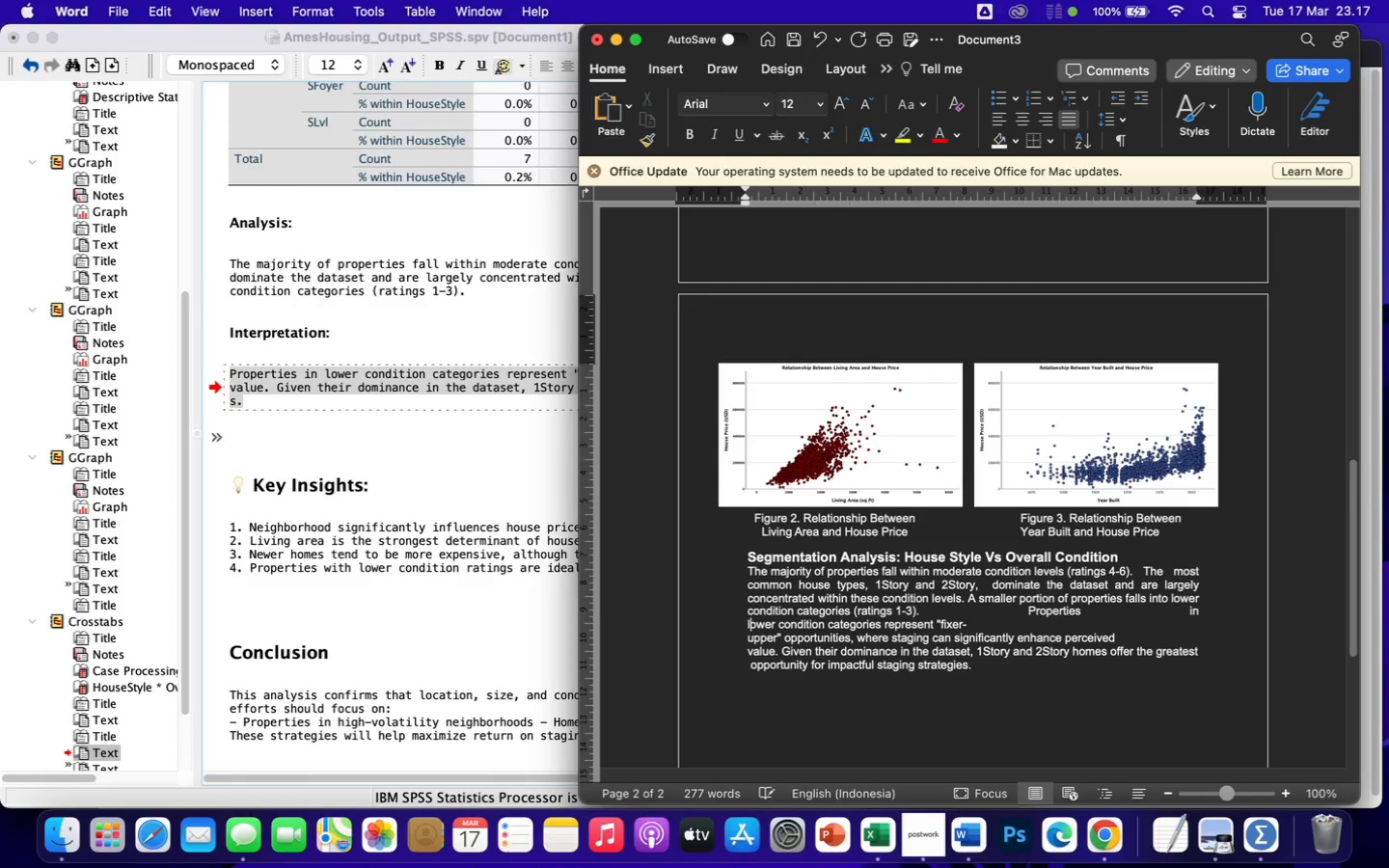 
key(ArrowRight)
 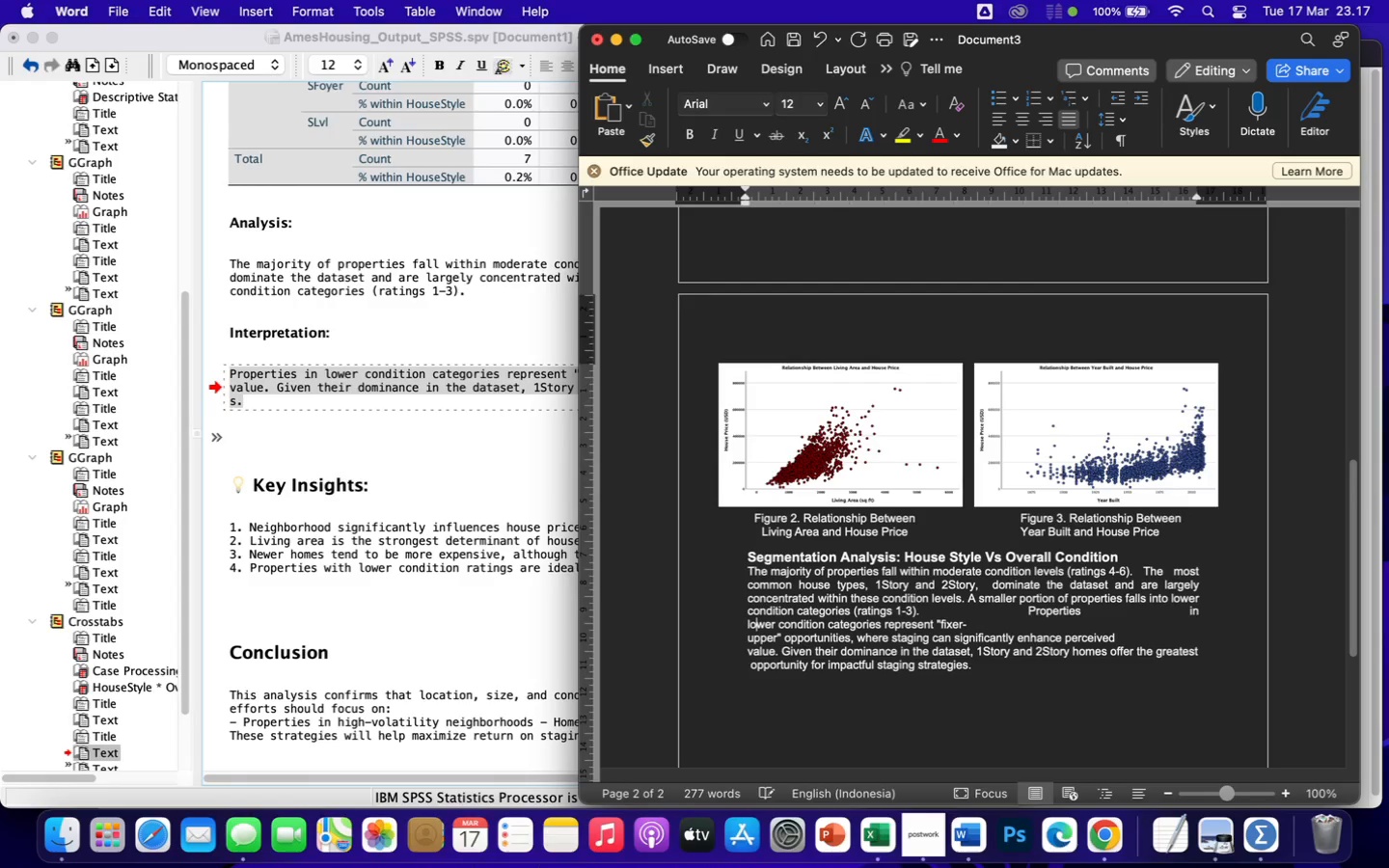 
key(ArrowRight)
 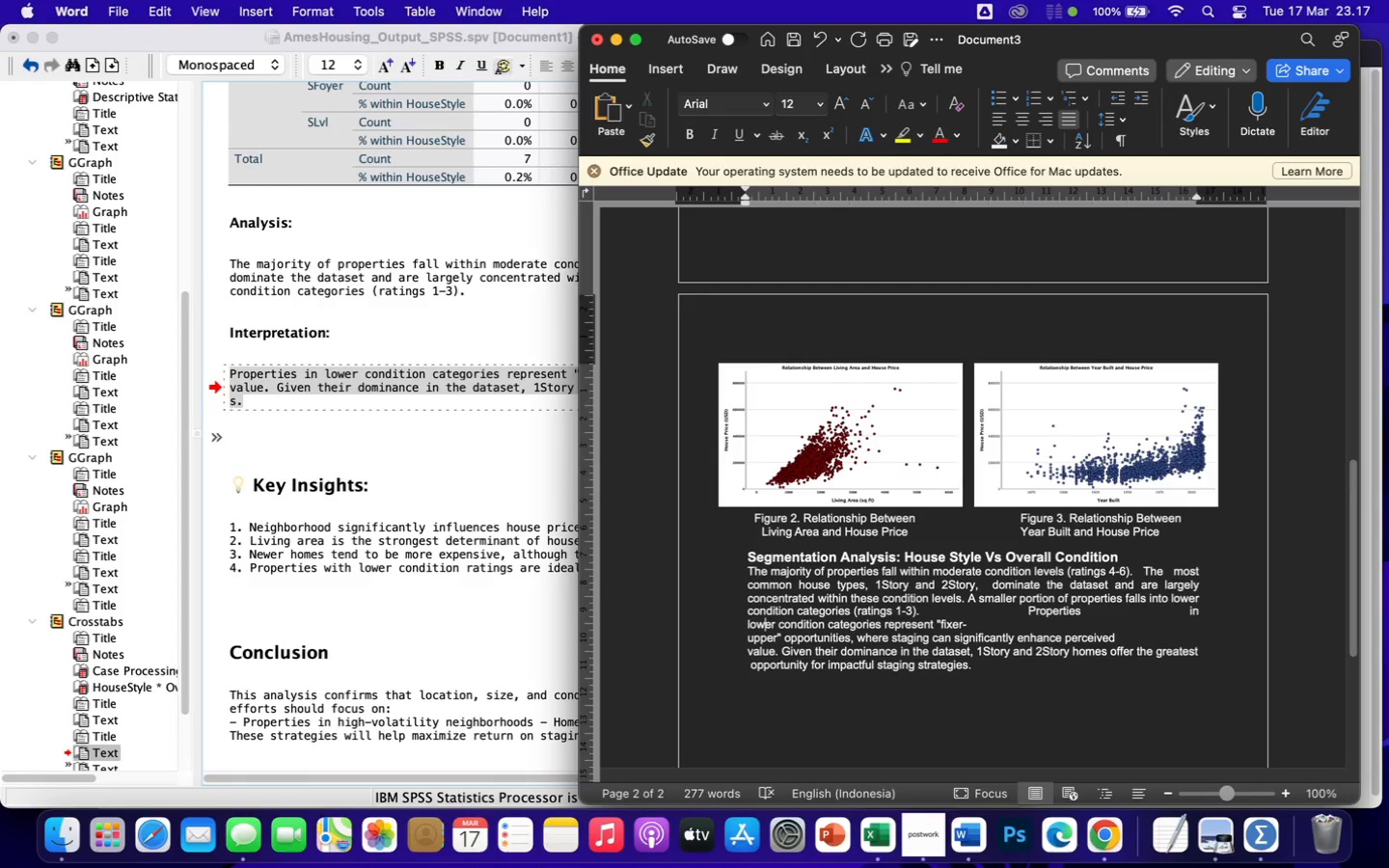 
key(ArrowRight)
 